 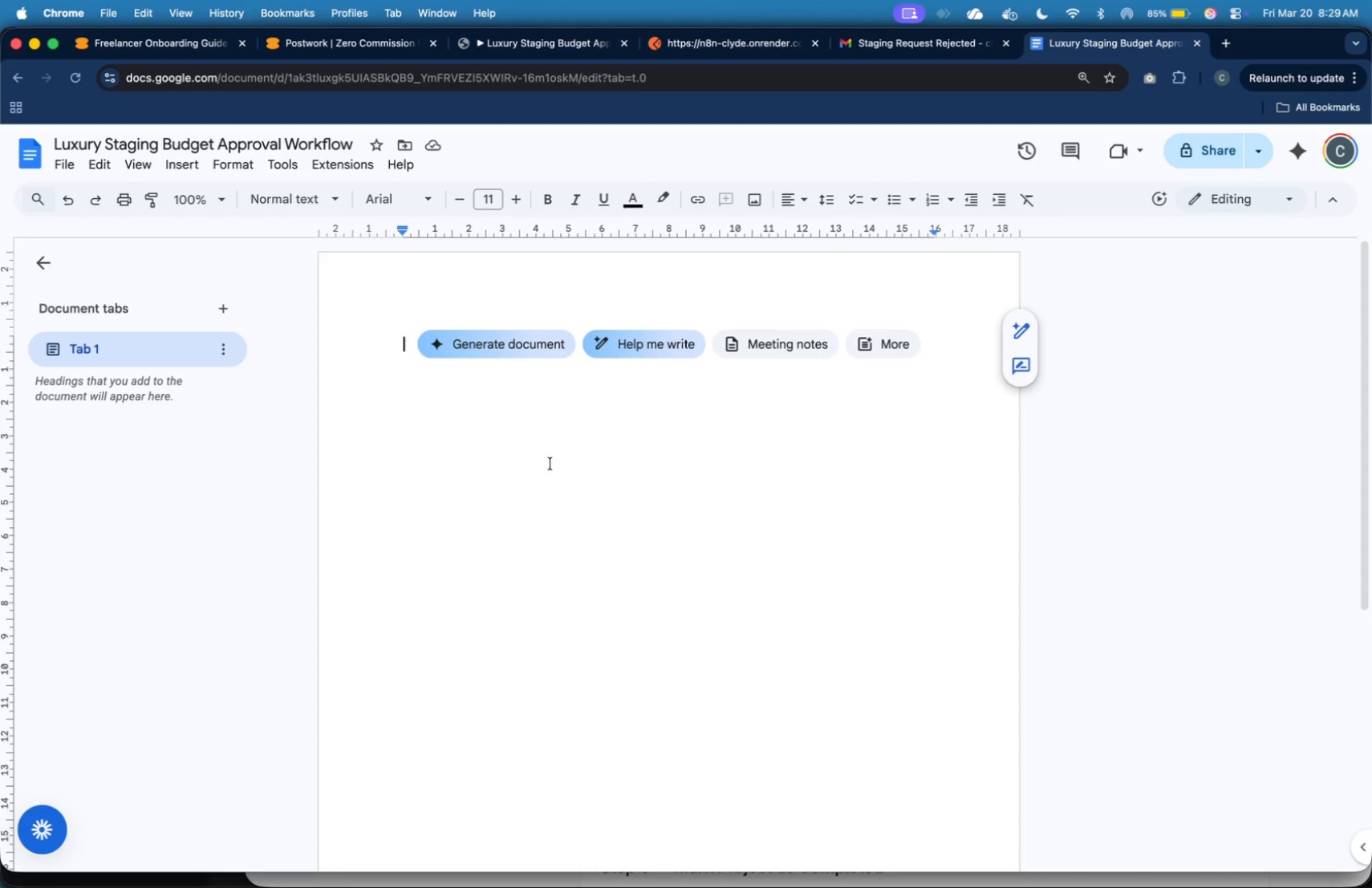 
type(Overview:)
 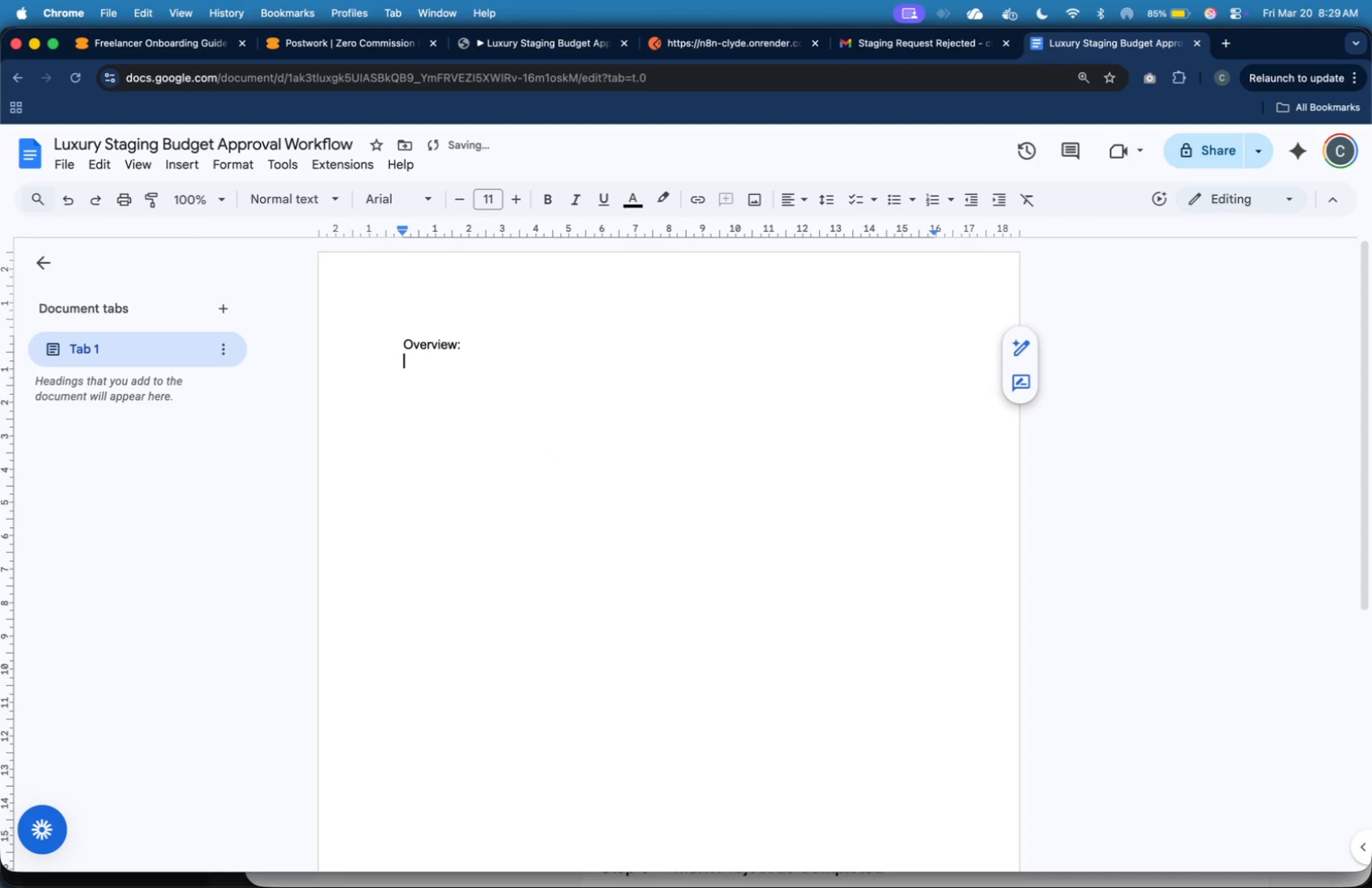 
 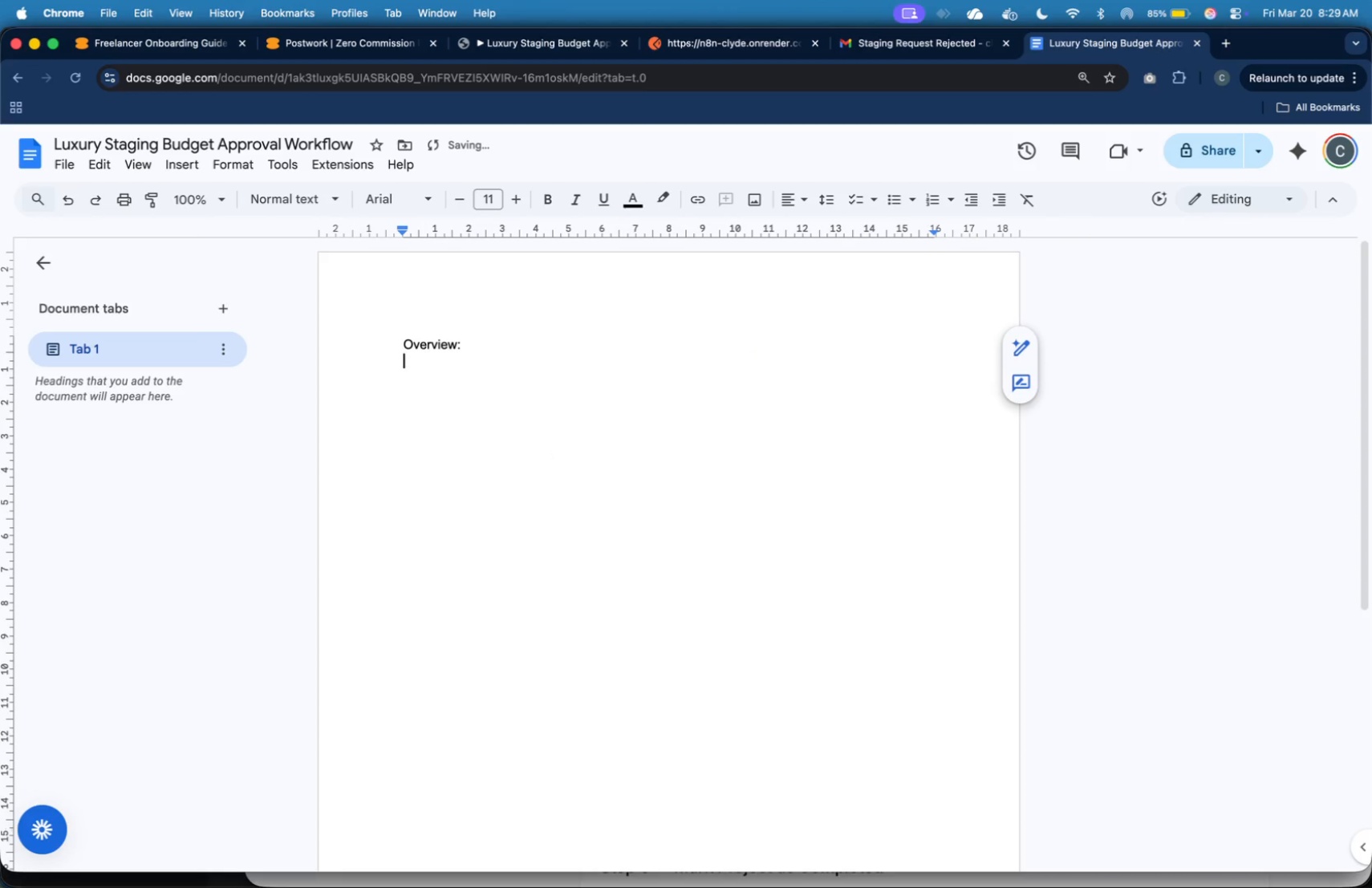 
key(Enter)
 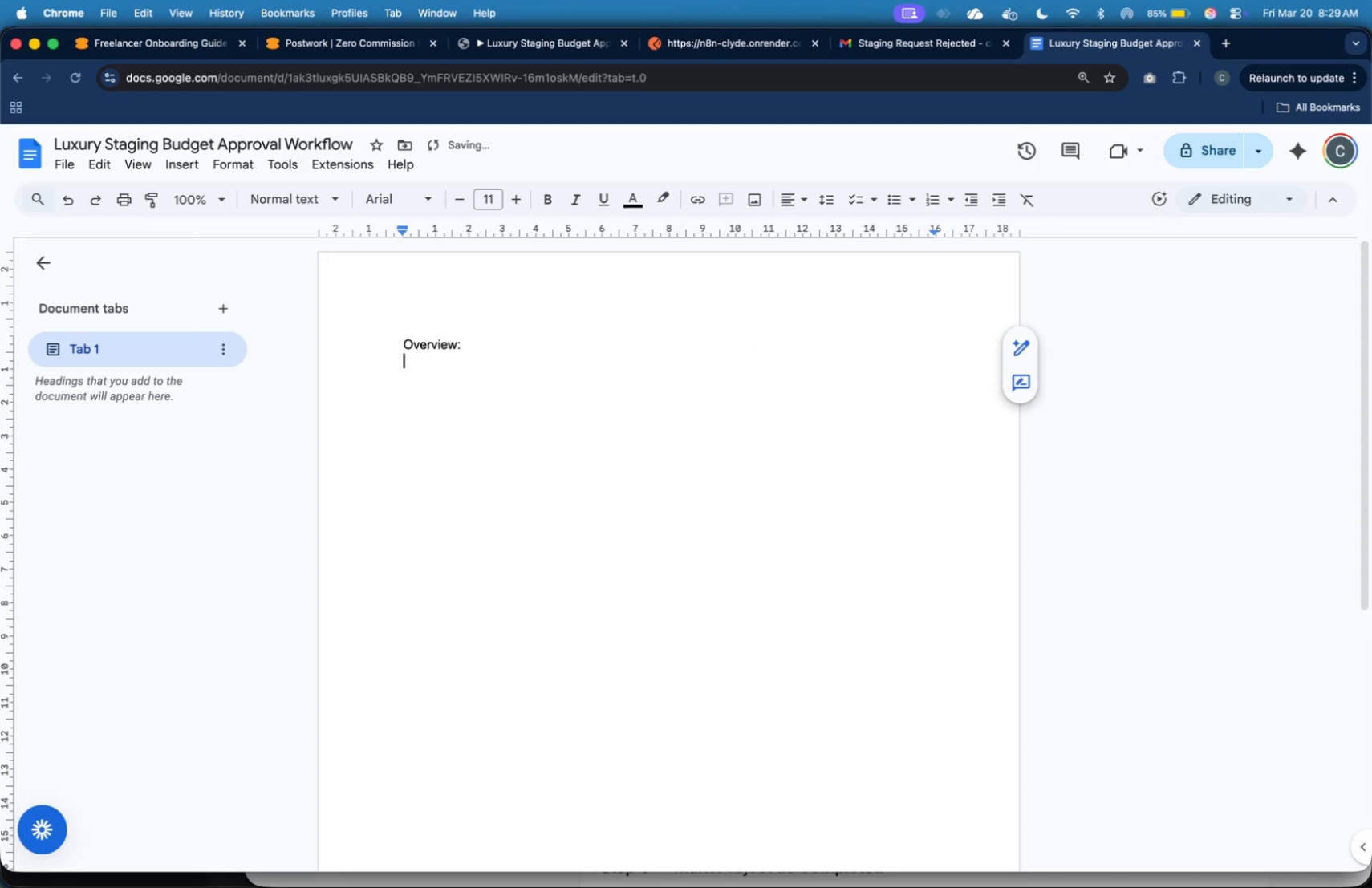 
type(This workflow automates the approval process for stagibg expenses at Azure Prak)
key(Backspace)
key(Backspace)
key(Backspace)
type(eak Estates )
key(Backspace)
type(. It ensures that low-cos )
key(Backspace)
type(t sr)
key(Backspace)
type(taging requests are automatically approved )
key(Backspace)
type(, while higher )
key(Backspace)
type(-cost requests are )
key(Backspace)
key(Backspace)
key(Backspace)
key(Backspace)
type(require manual approval from the Opertion )
key(Backspace)
key(Backspace)
key(Backspace)
key(Backspace)
key(Backspace)
type(ations Manager.)
 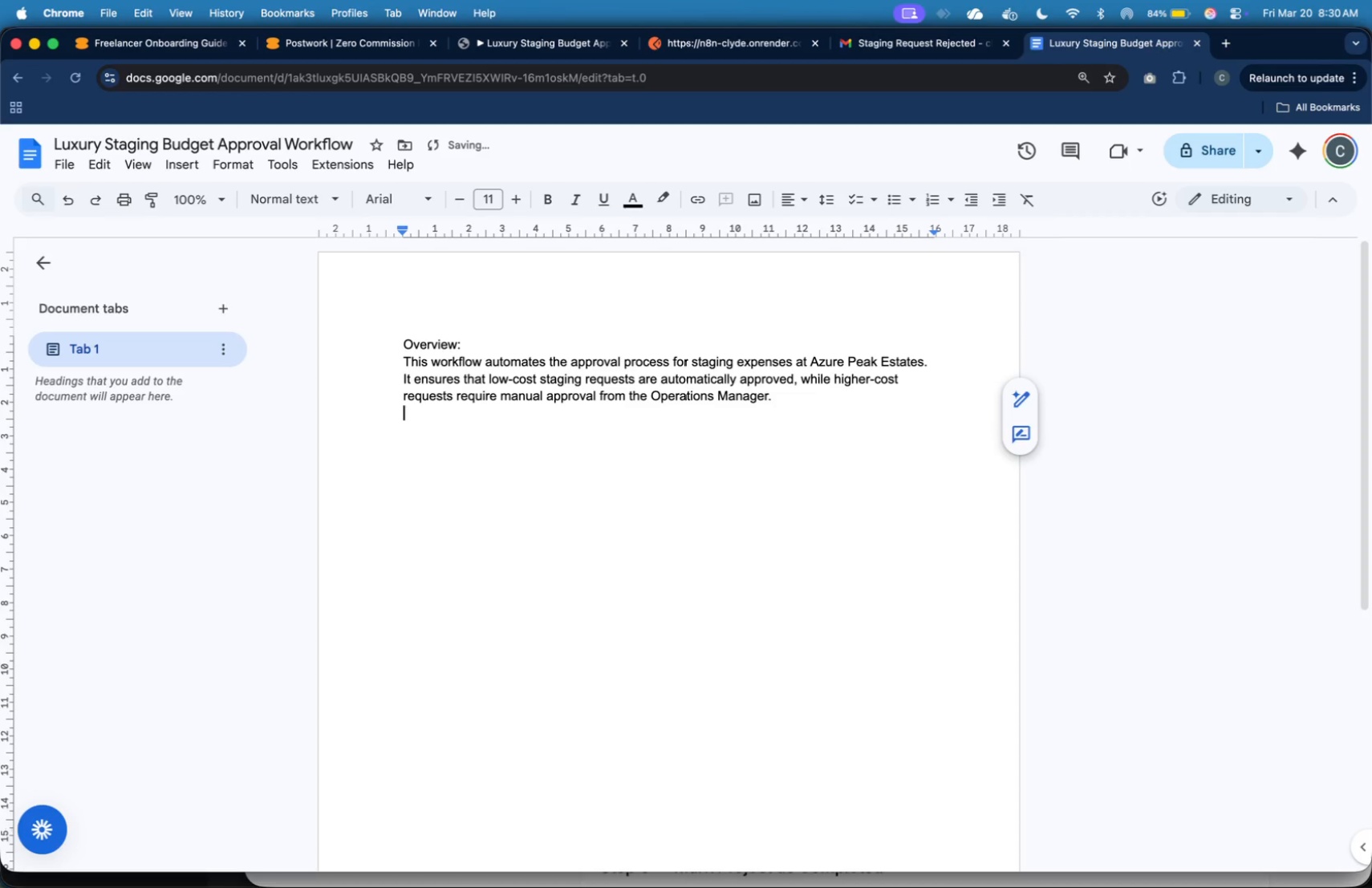 
 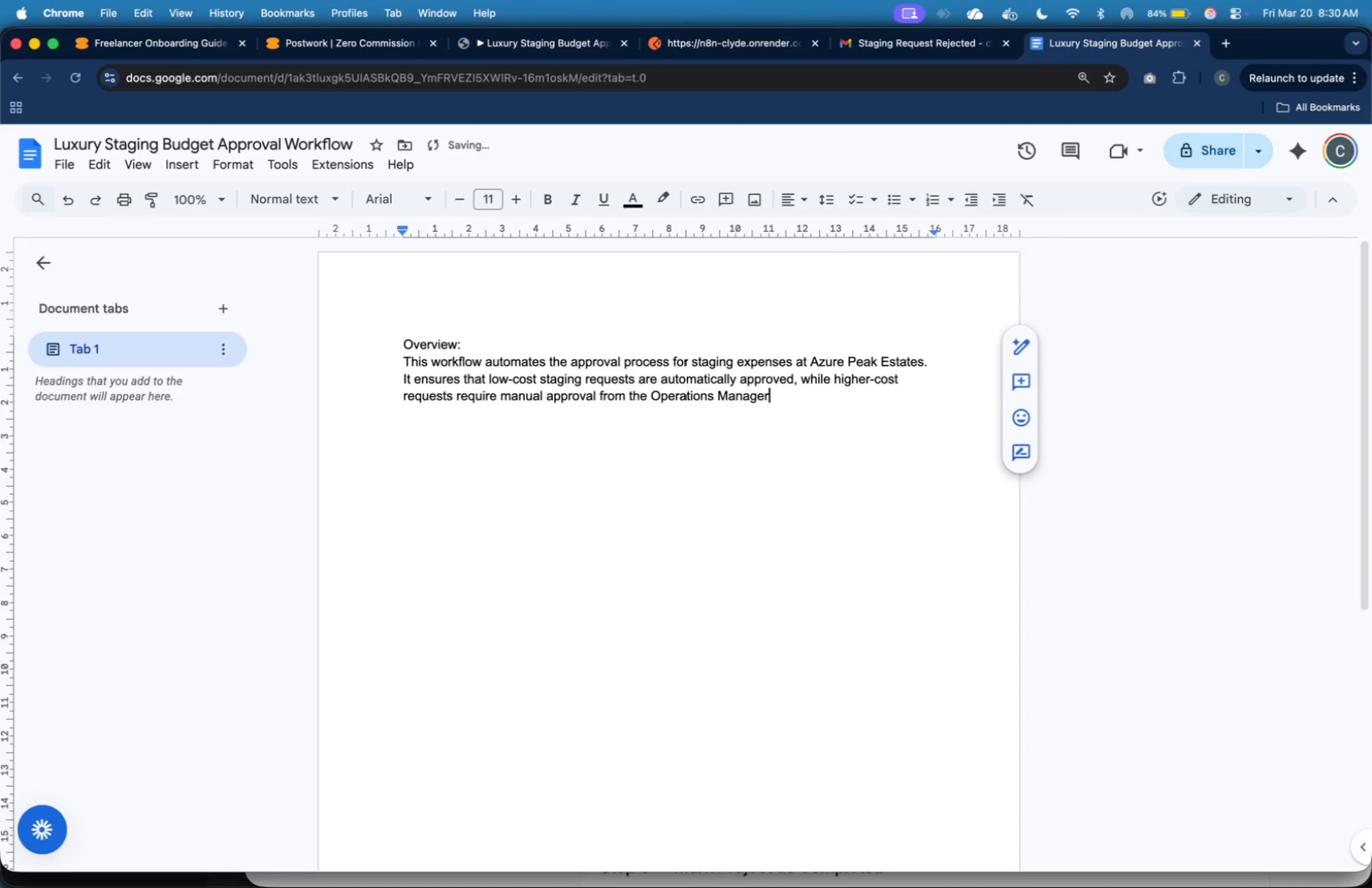 
key(Enter)
 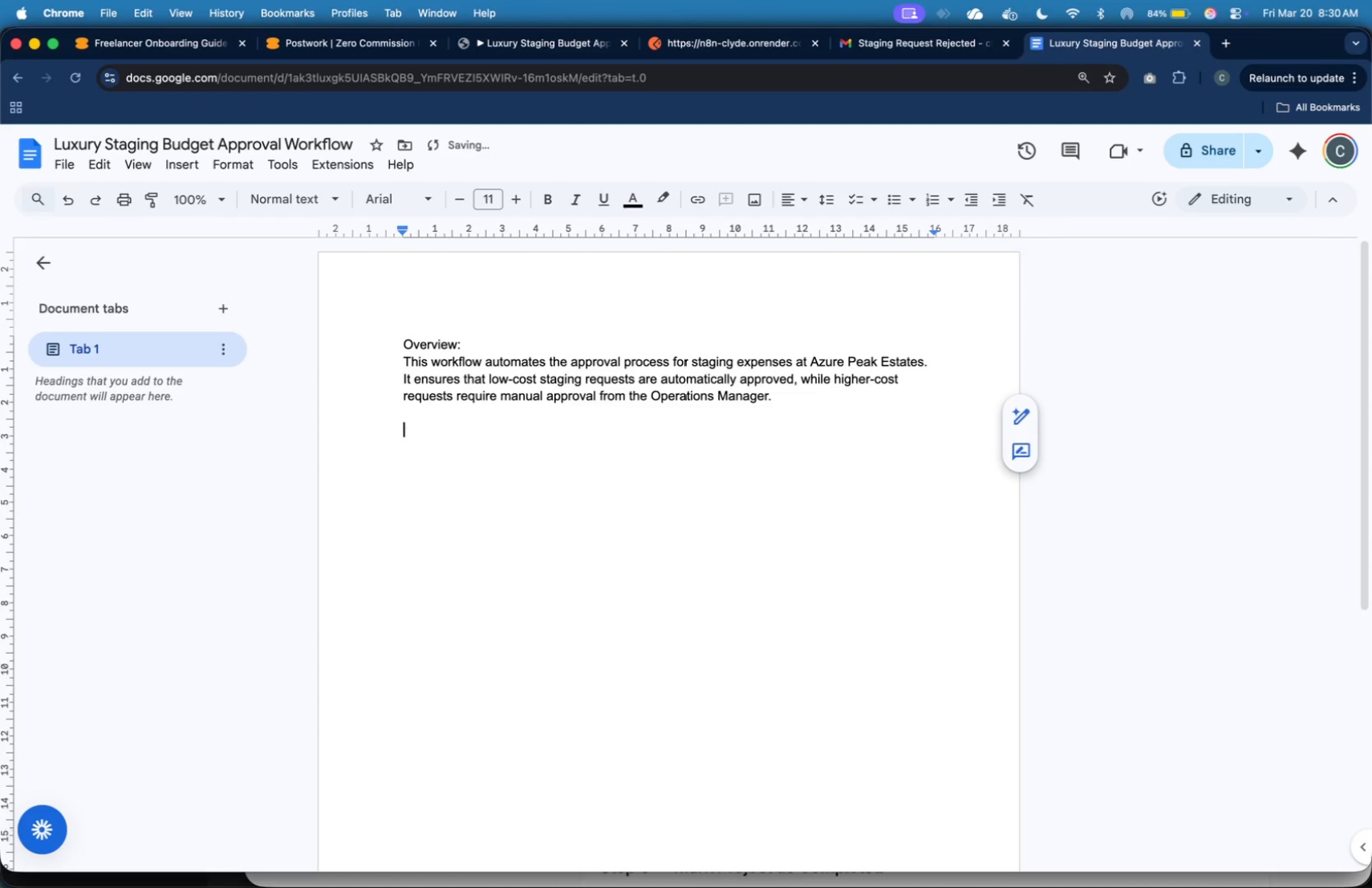 
key(Enter)
 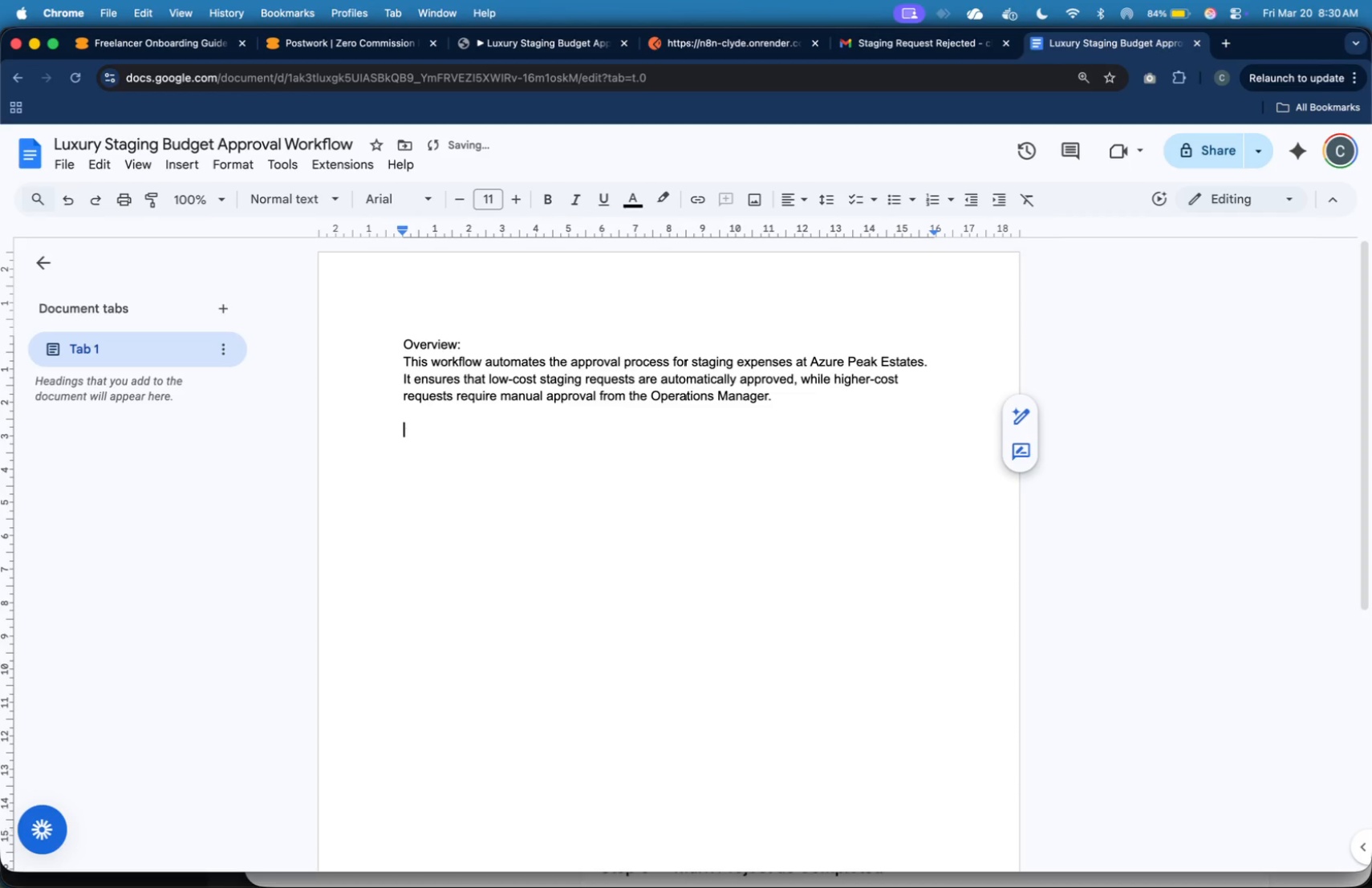 
hold_key(key=ShiftLeft, duration=0.46)
 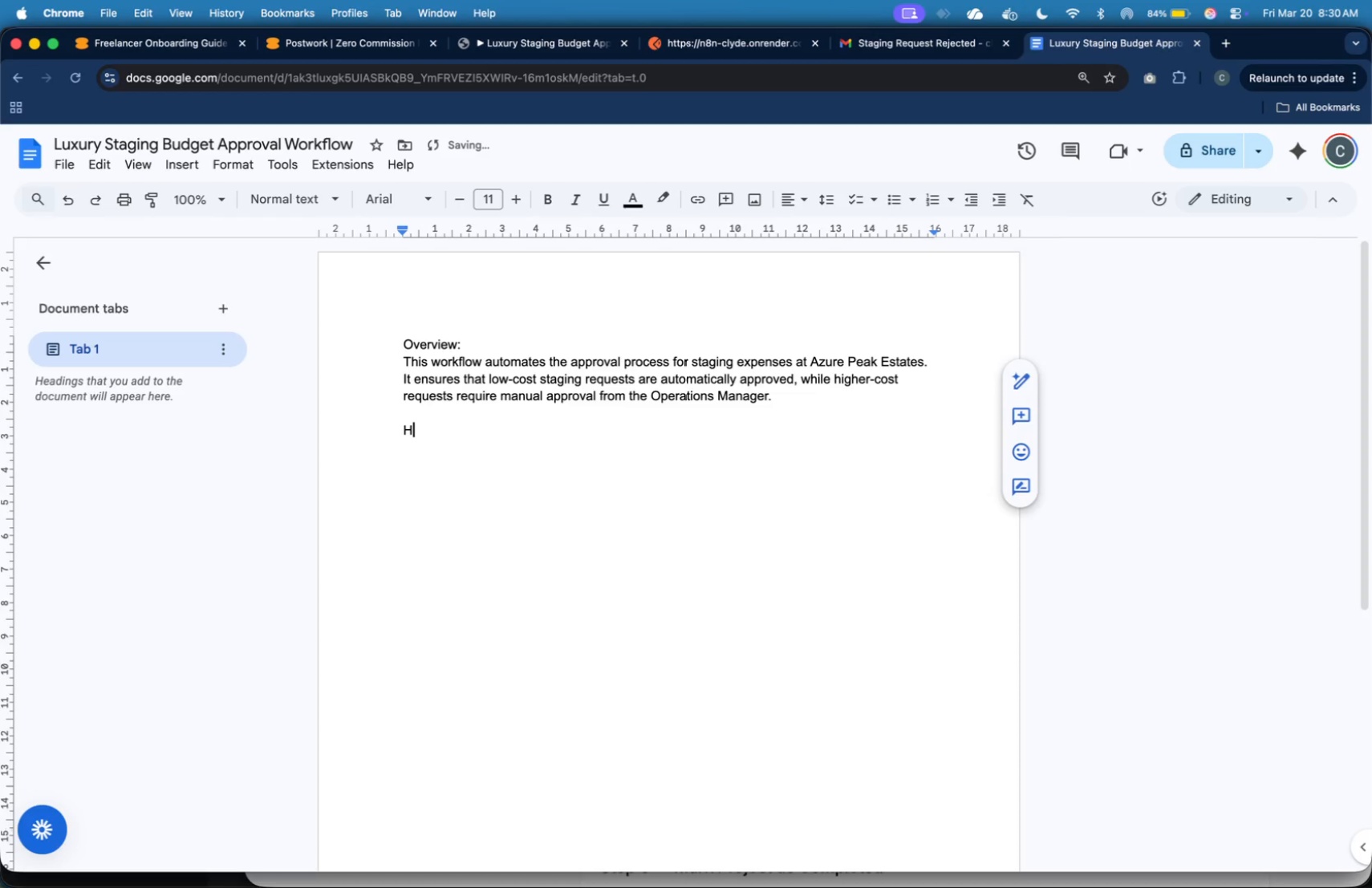 
type(HOW TO TRIGGER THE WORKFLOW)
 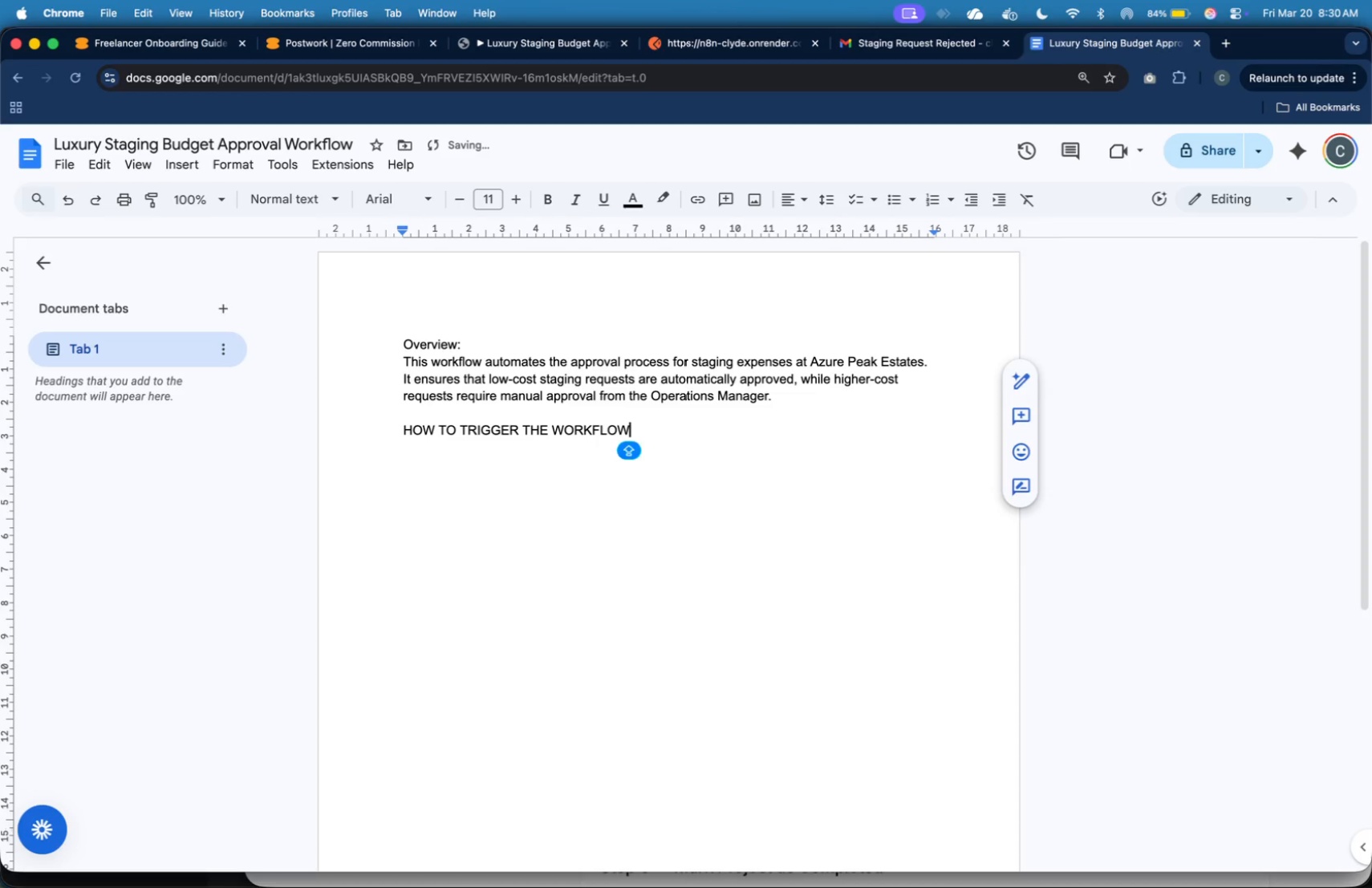 
key(ArrowUp)
 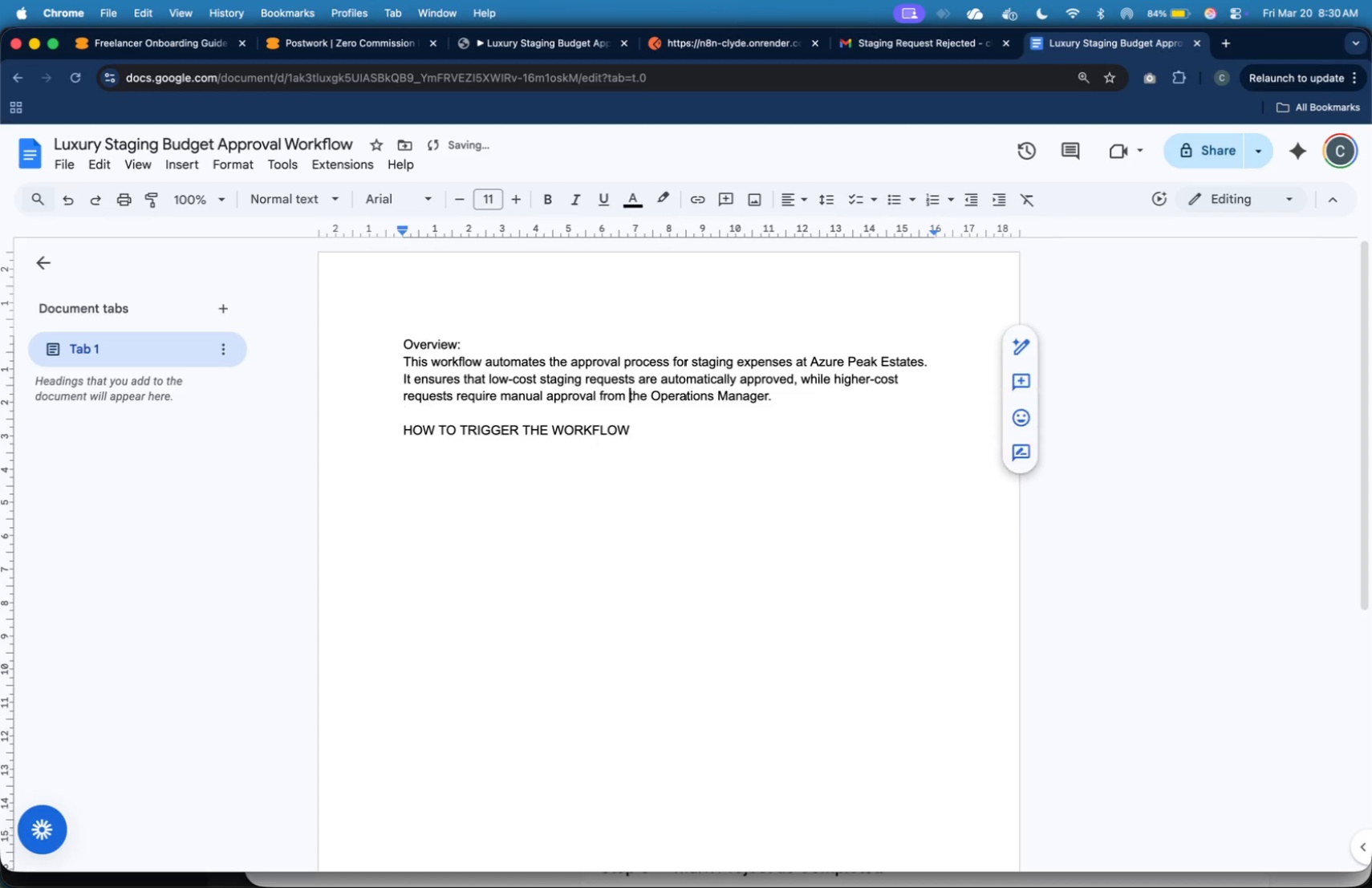 
key(ArrowUp)
 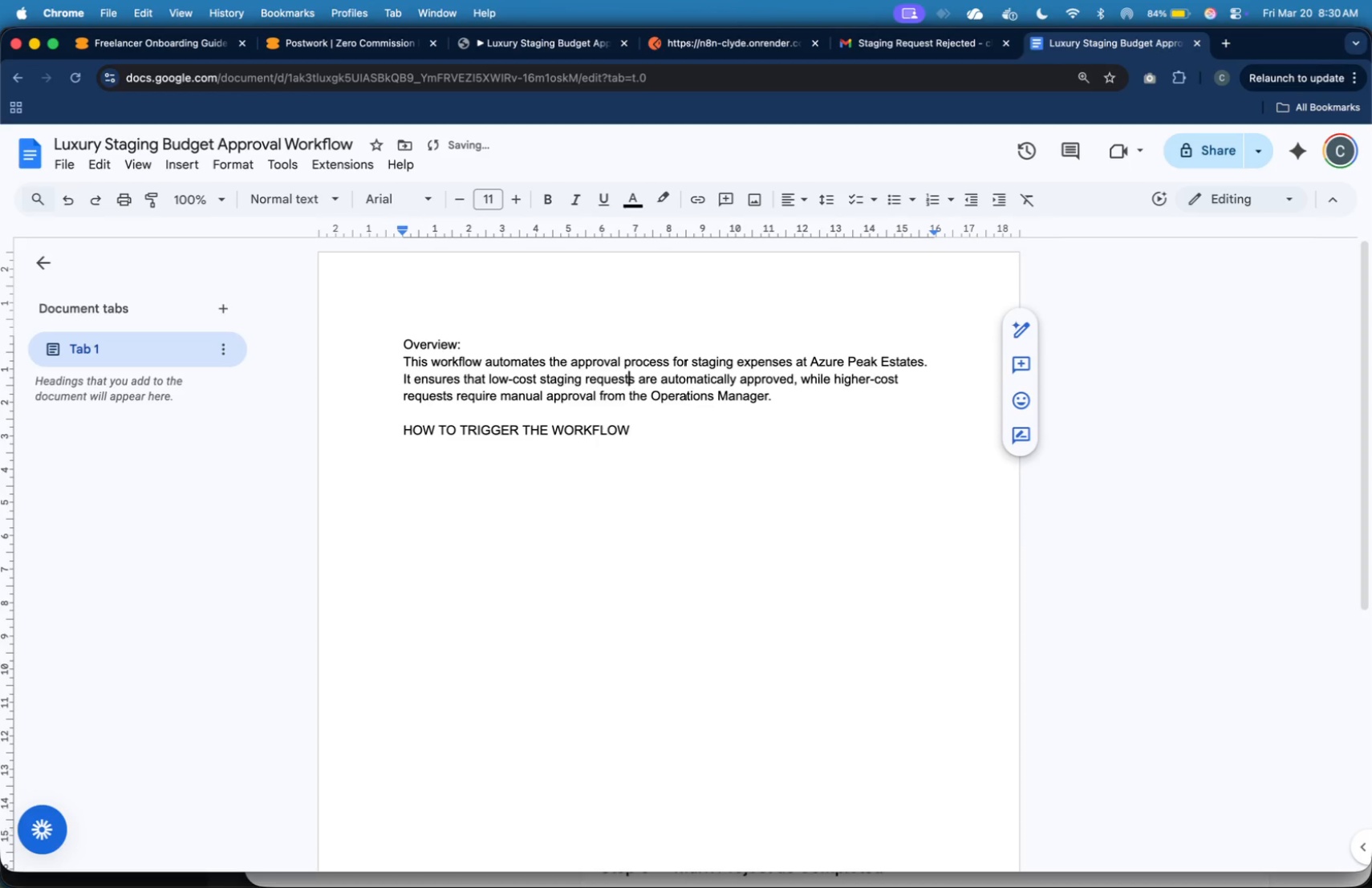 
key(ArrowUp)
 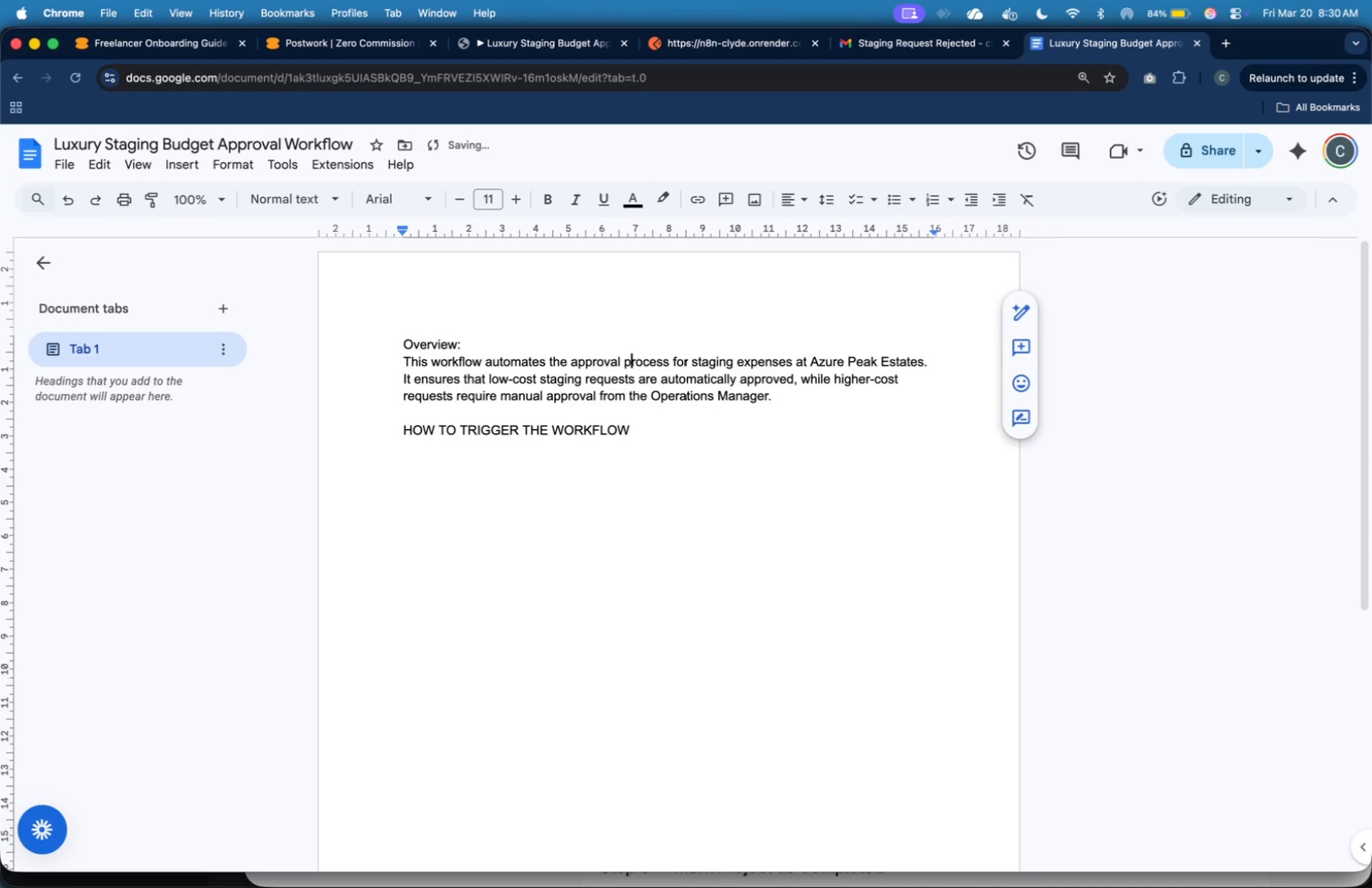 
key(ArrowUp)
 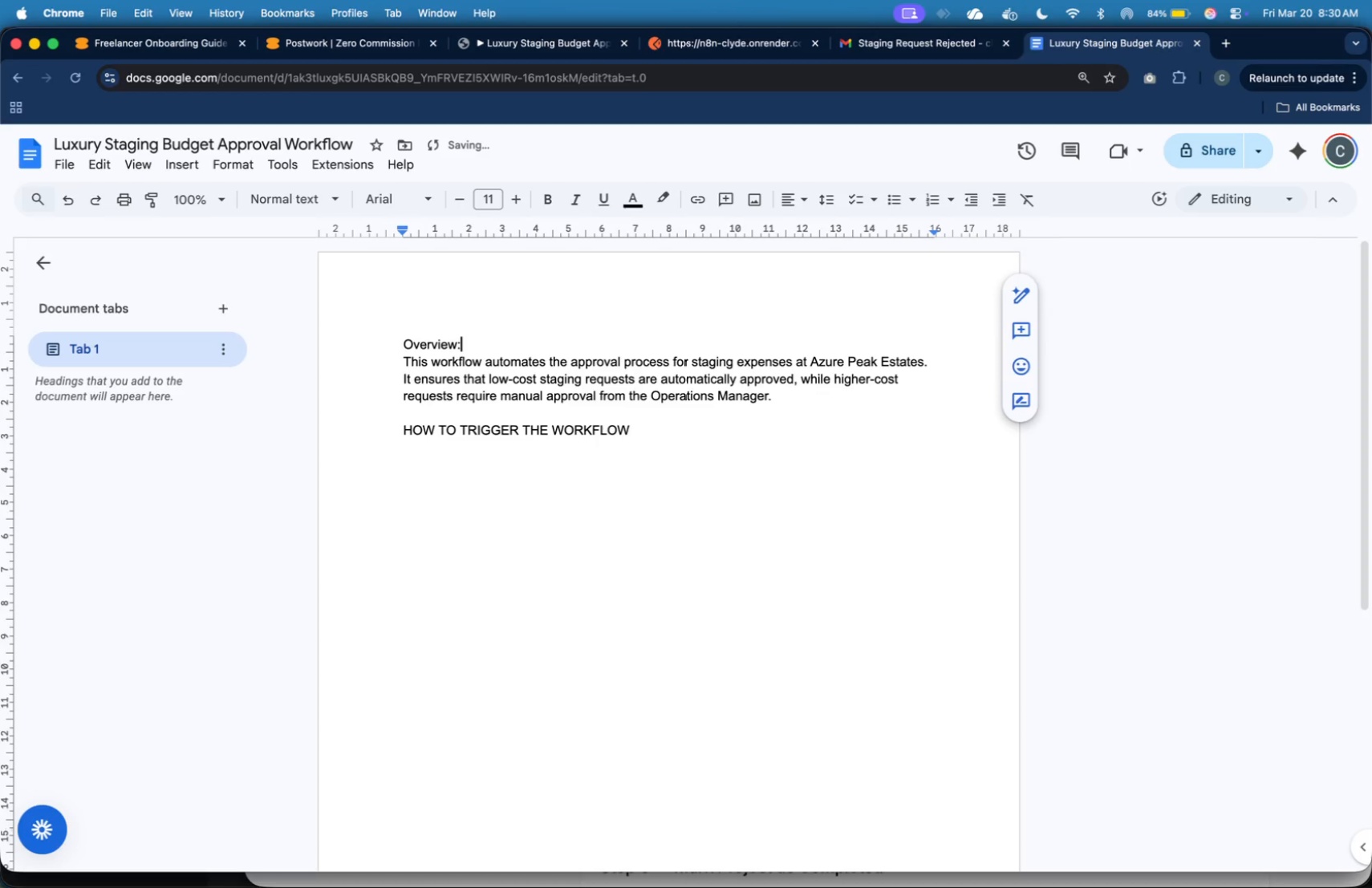 
key(ArrowUp)
 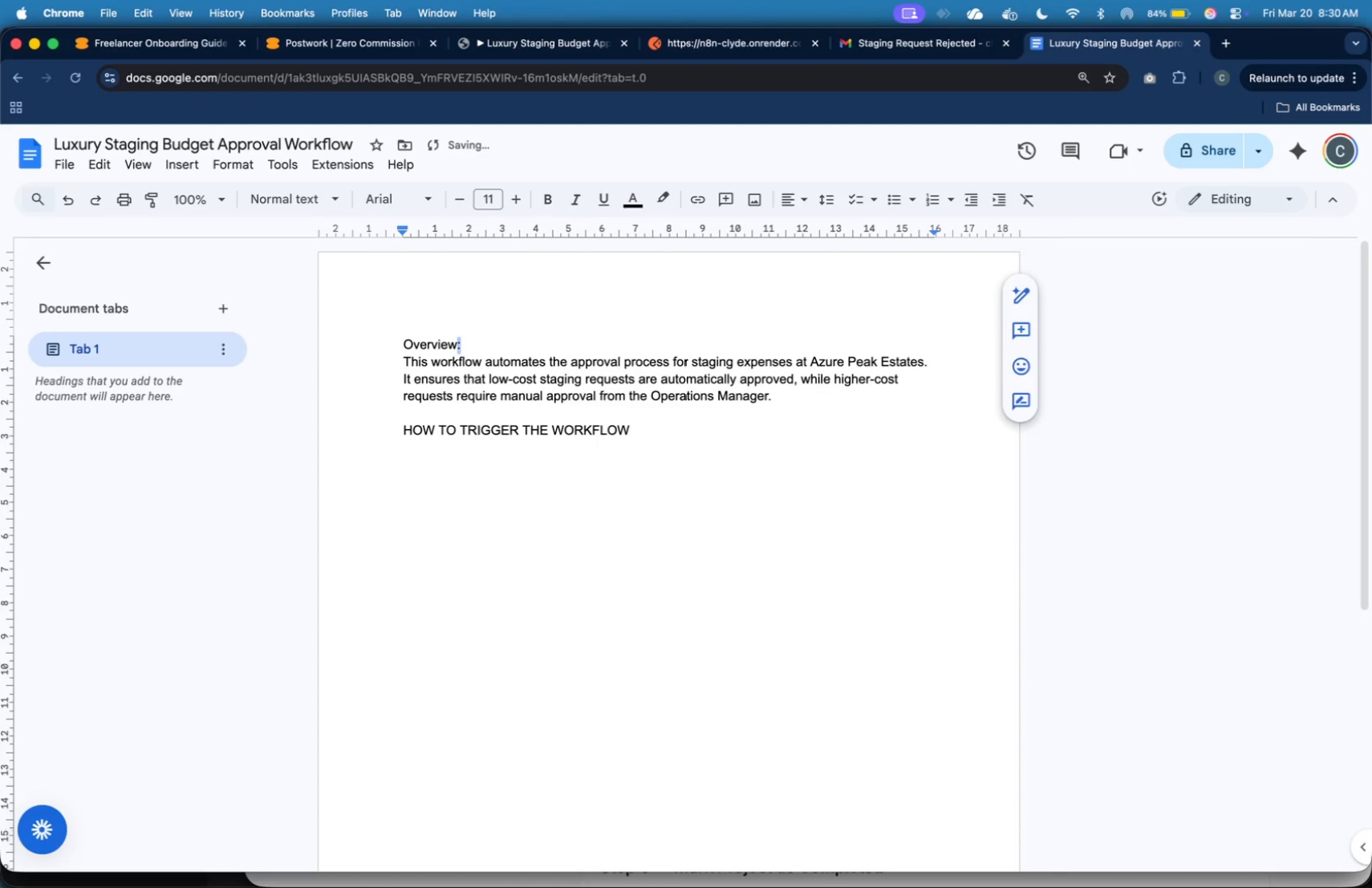 
key(Shift+ArrowLeft)
 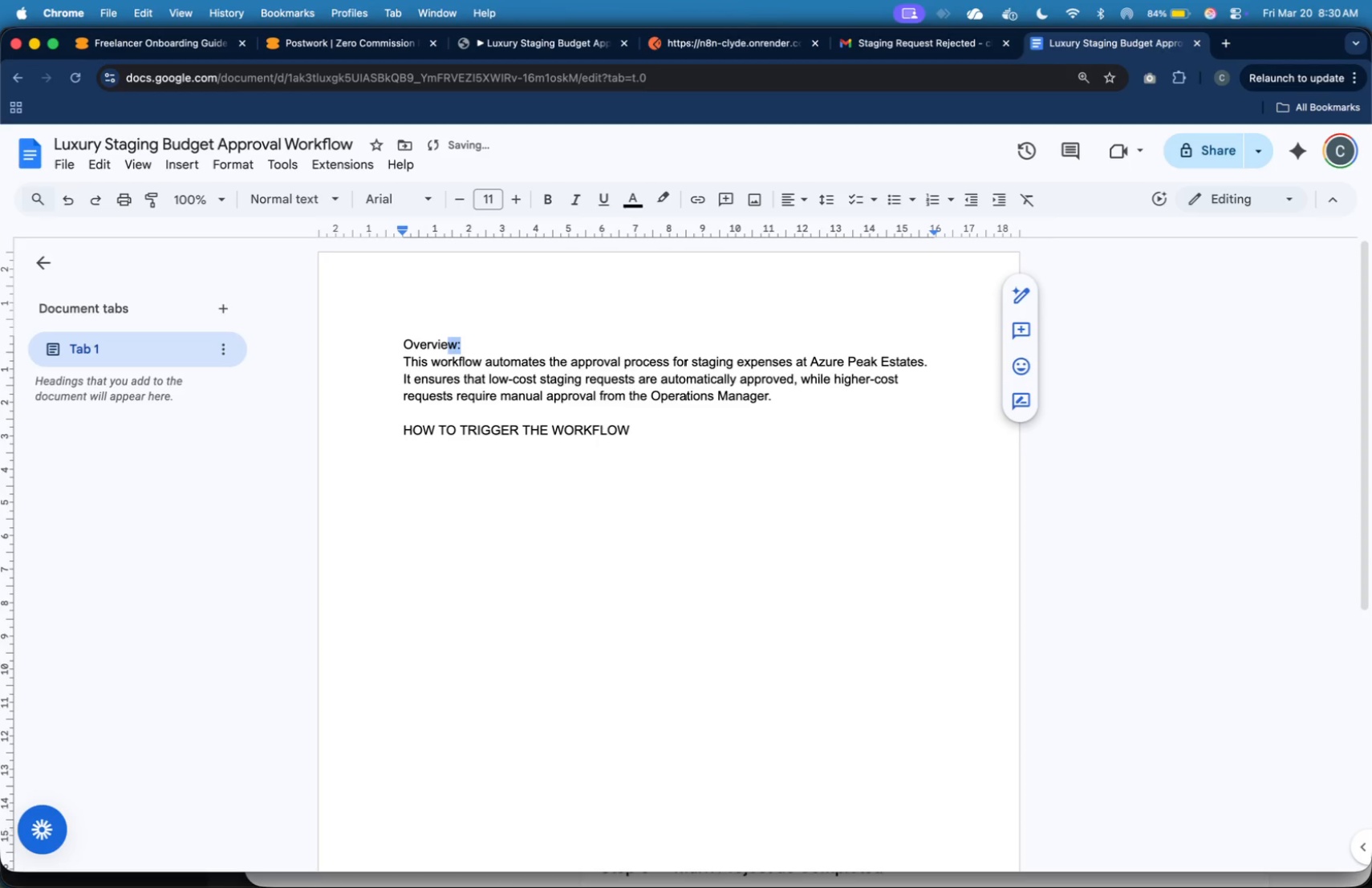 
hold_key(key=ArrowLeft, duration=0.8)
 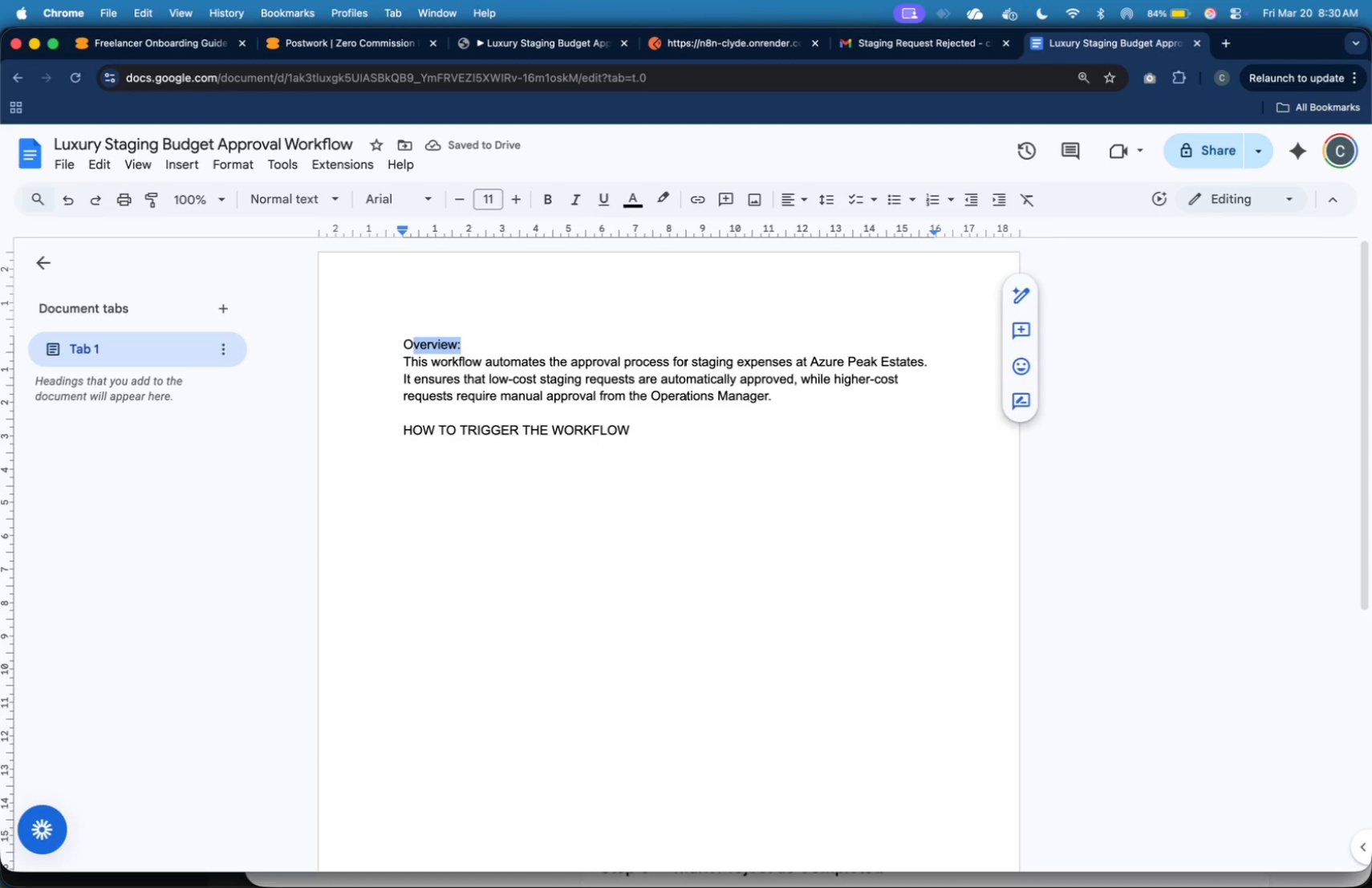 
key(Shift+ArrowLeft)
 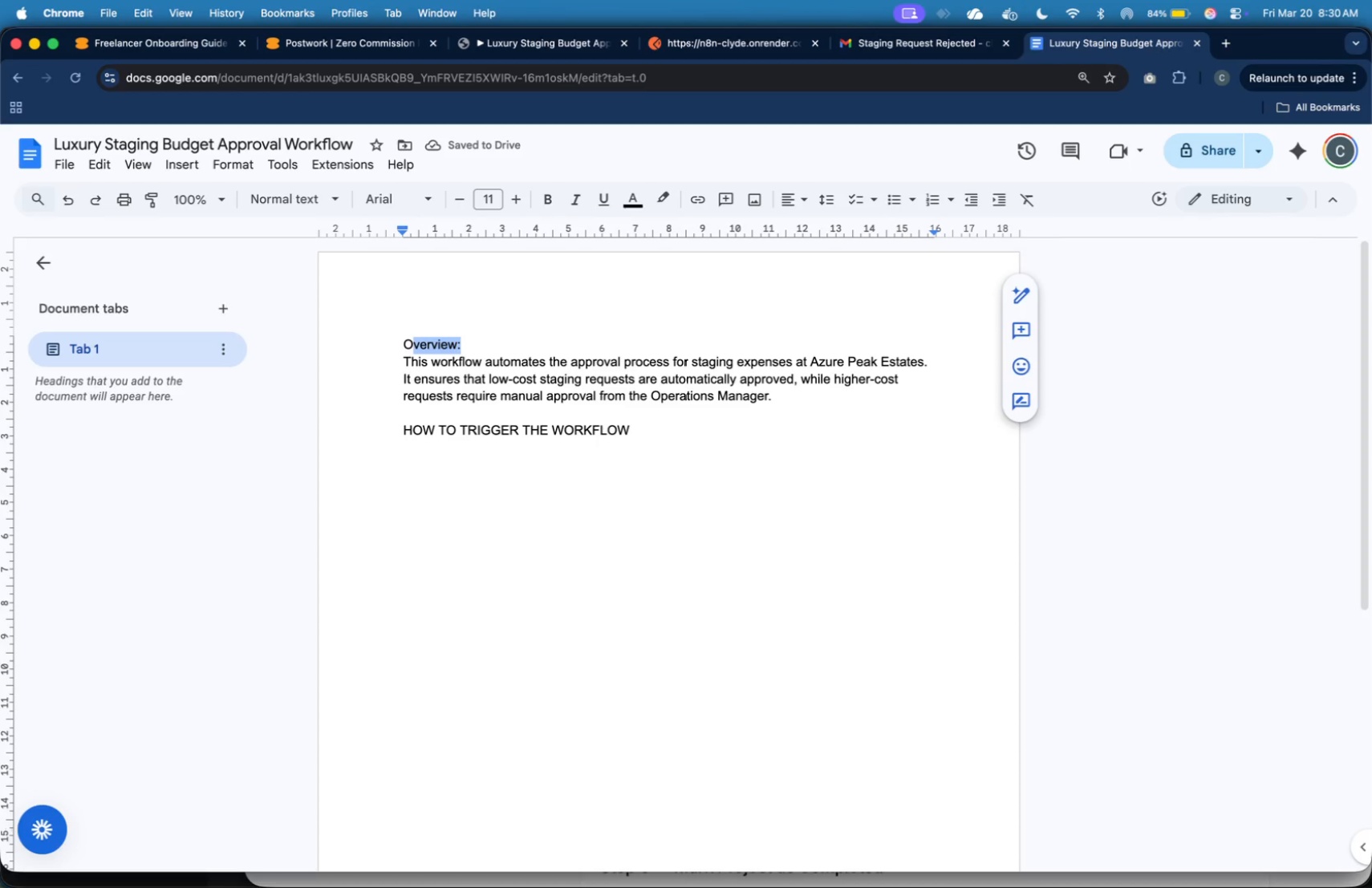 
key(Shift+ArrowLeft)
 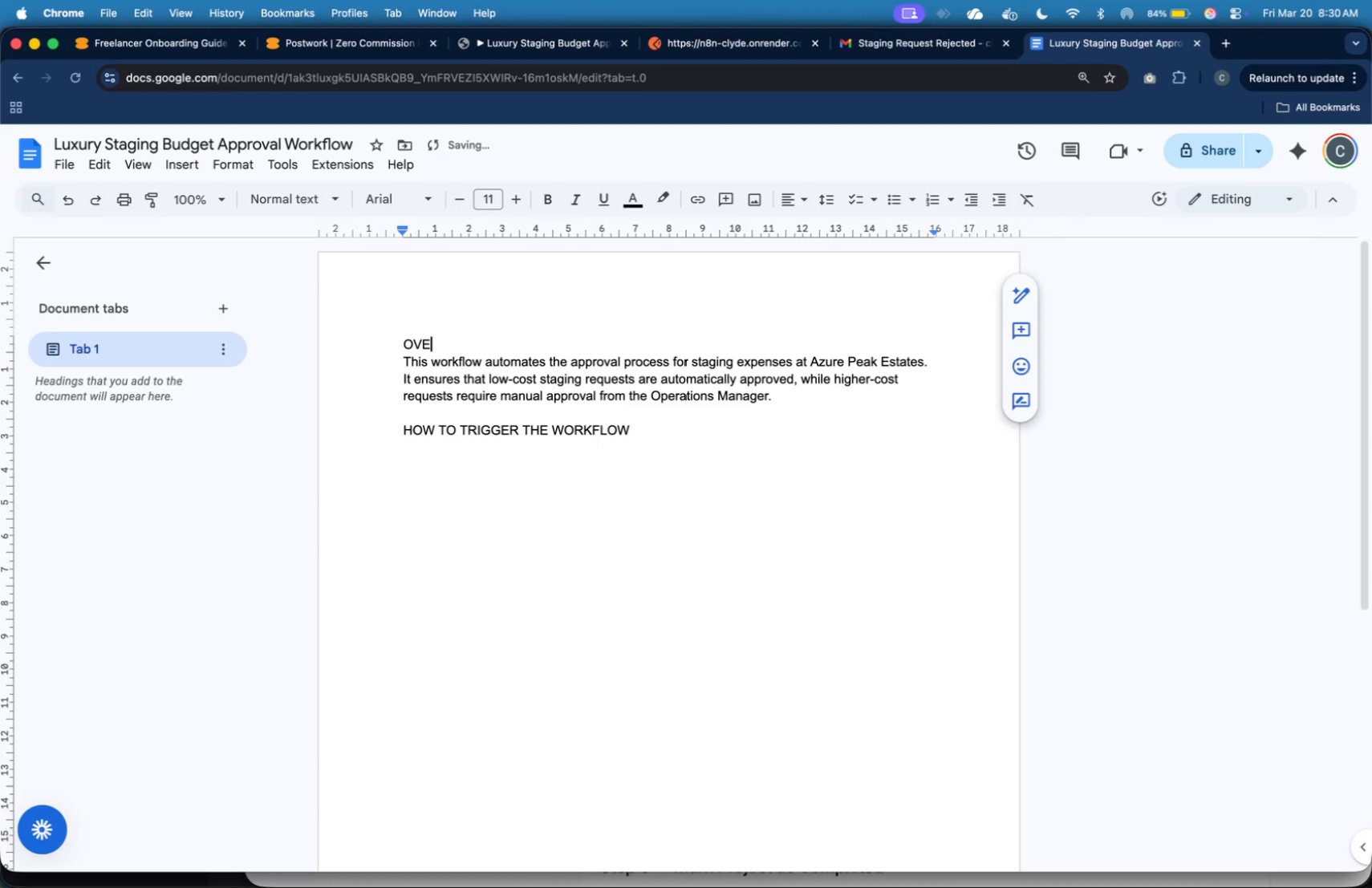 
type(VERVIEW)
 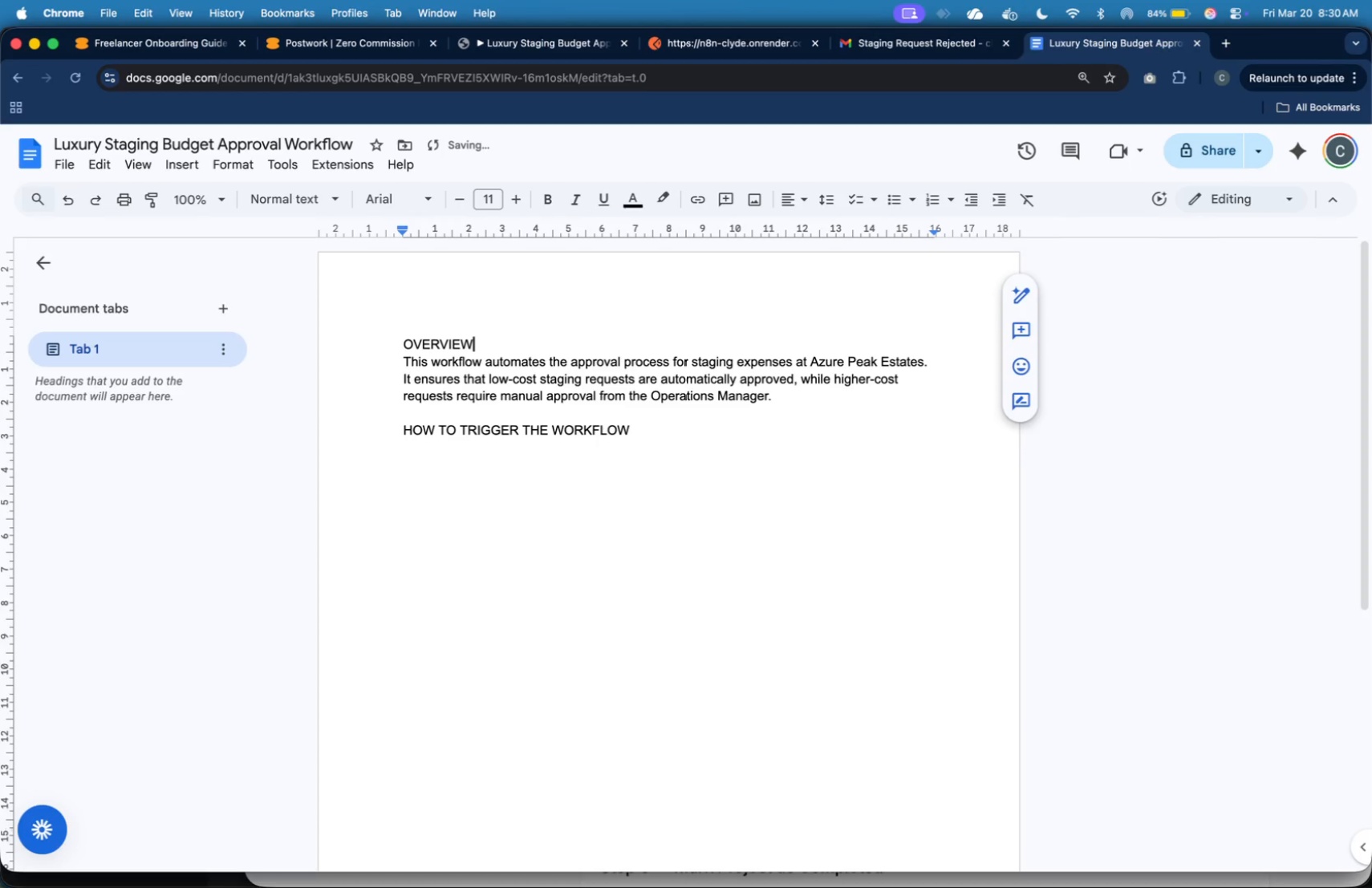 
key(ArrowDown)
 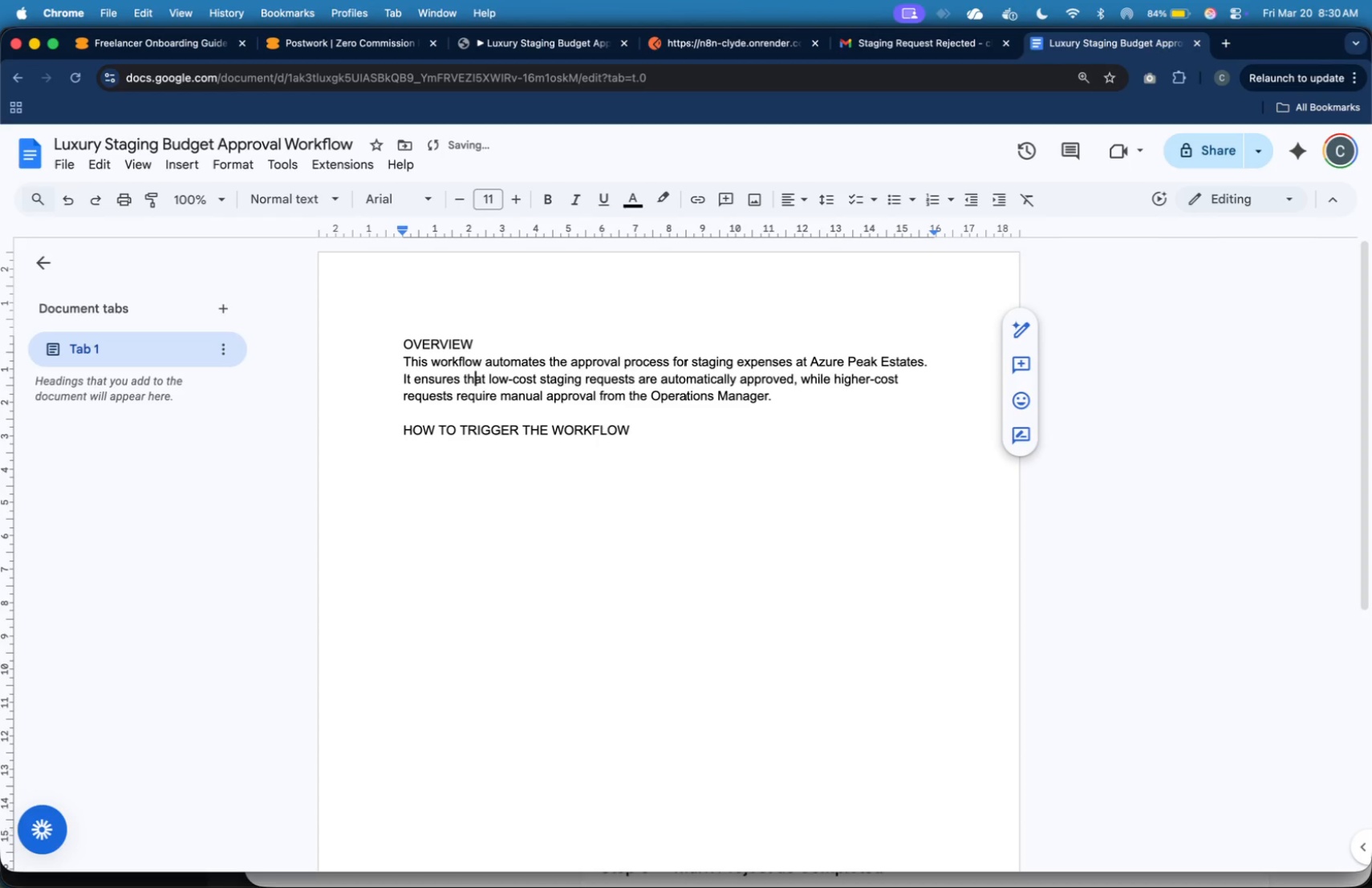 
hold_key(key=ArrowDown, duration=0.88)
 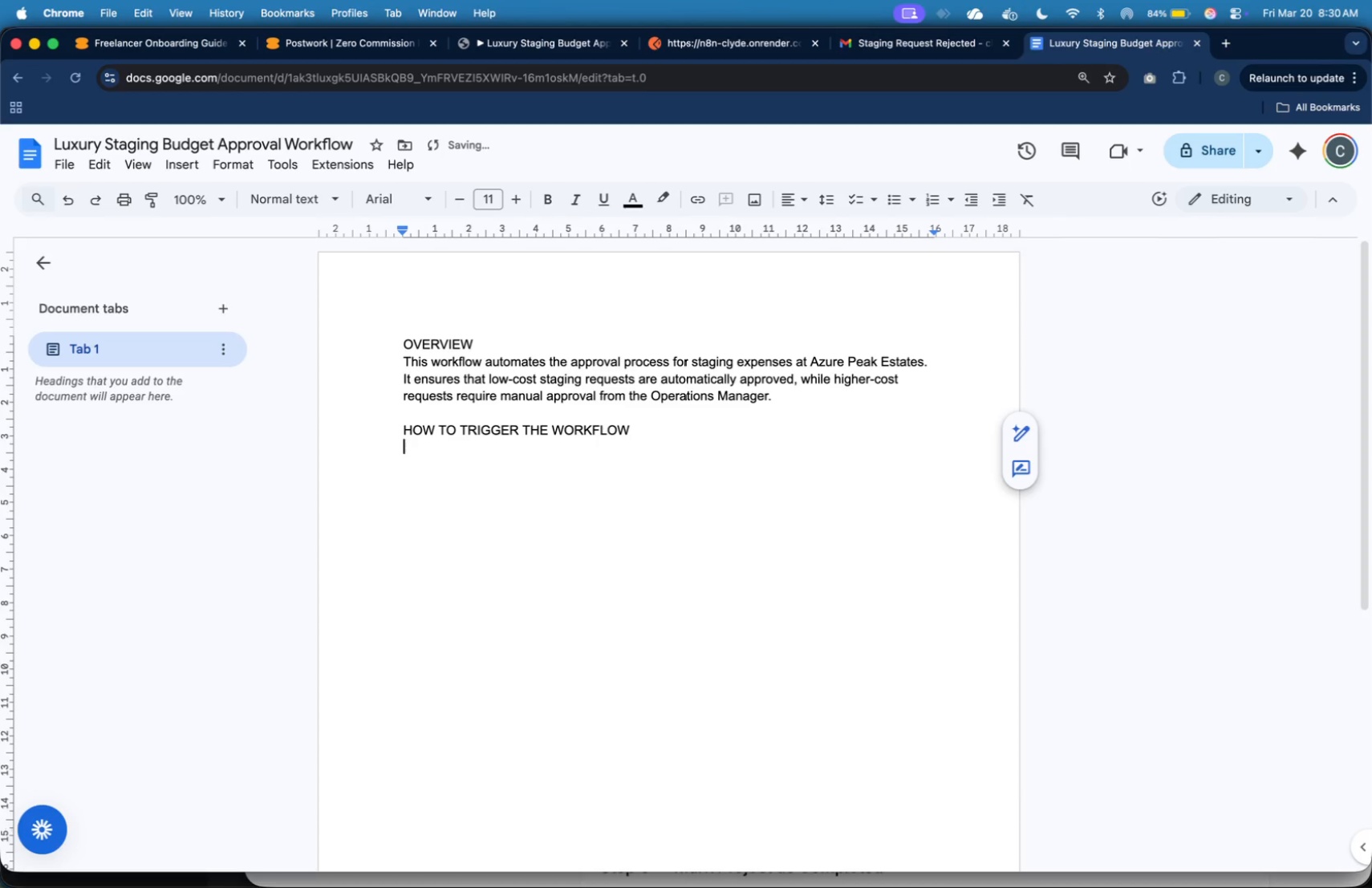 
key(Enter)
 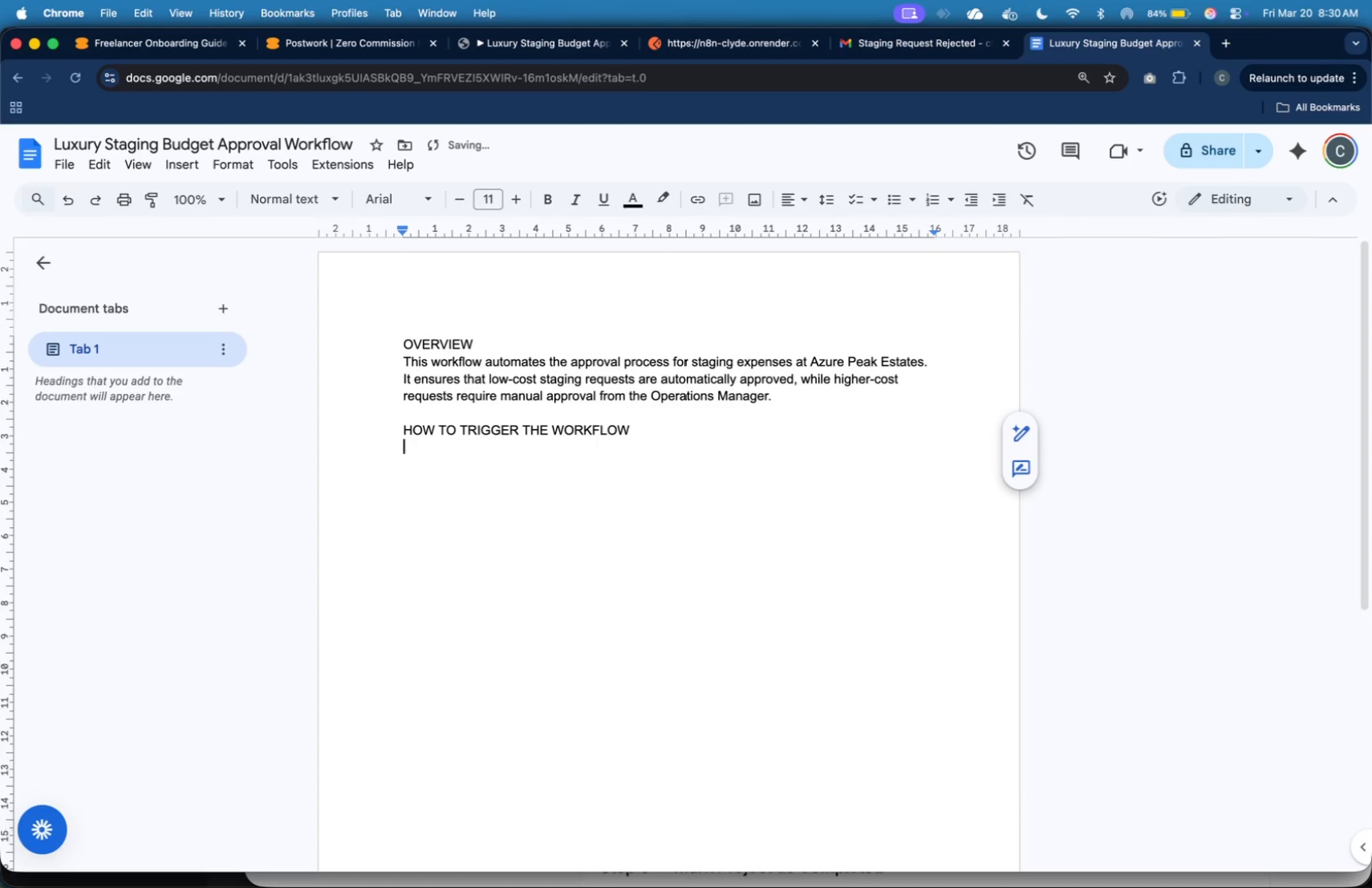 
type(The workflow will be triggered via a Webhook node.)
 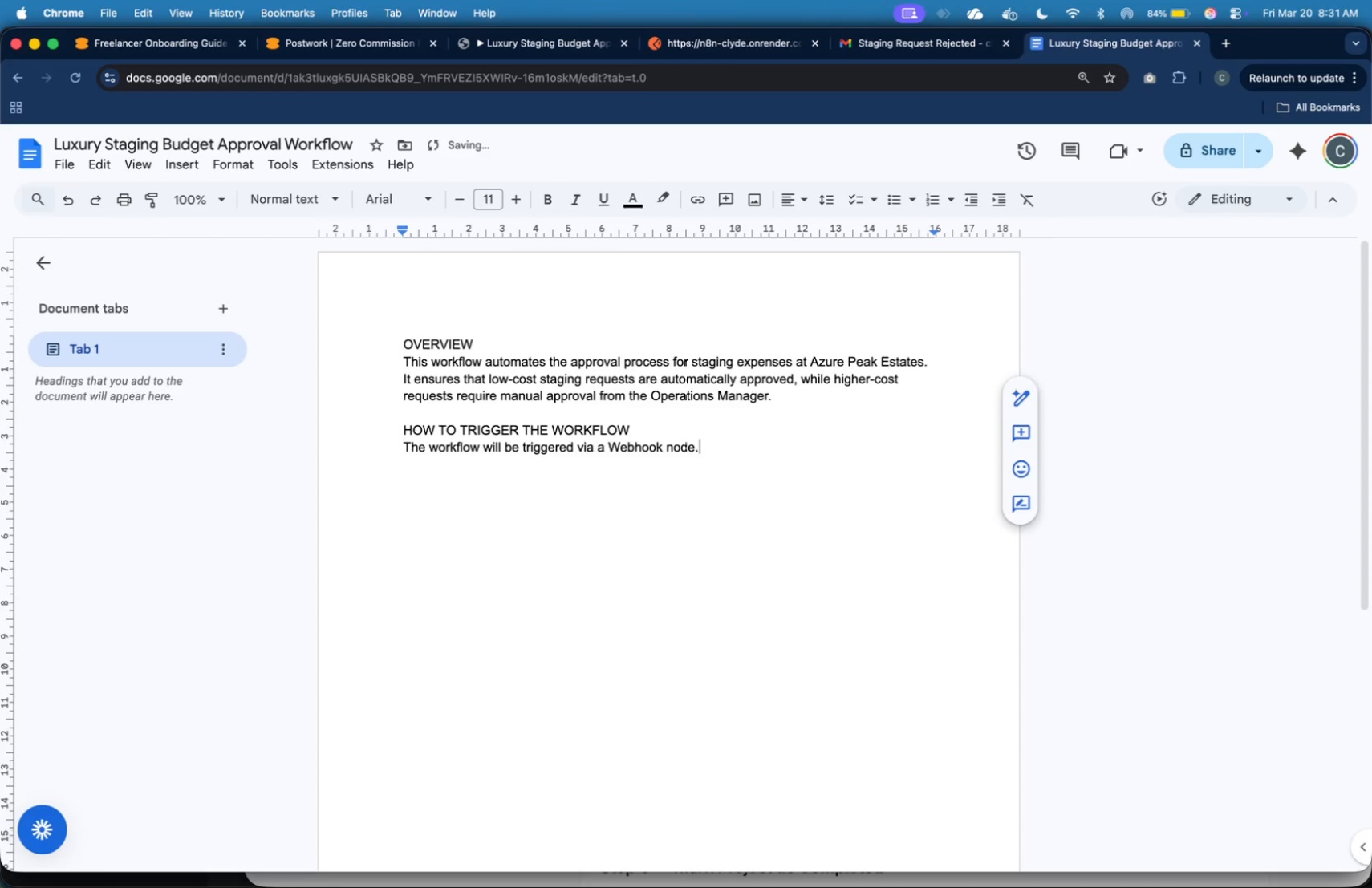 
key(Enter)
 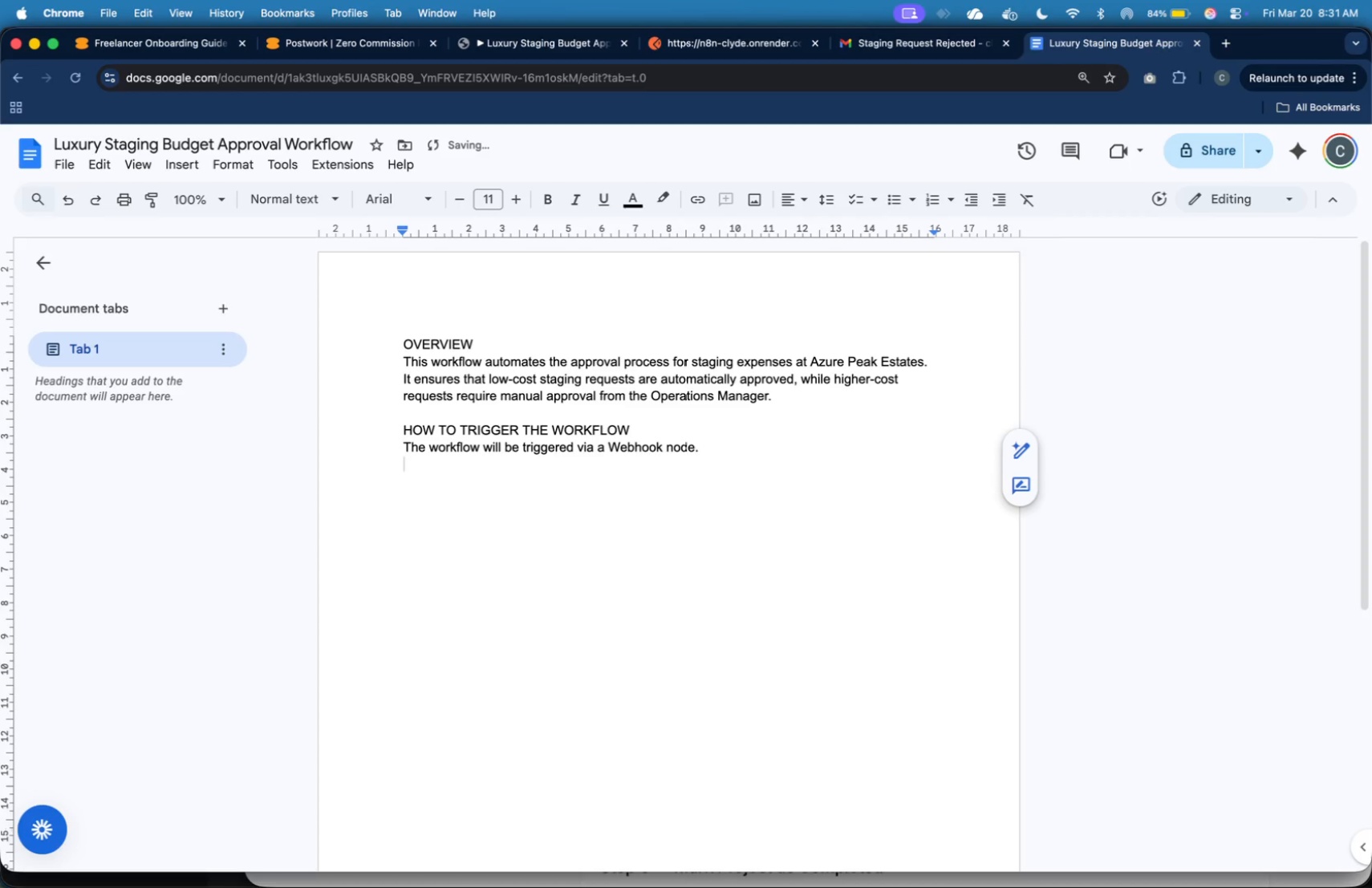 
key(Tab)
type(Endpoint)
 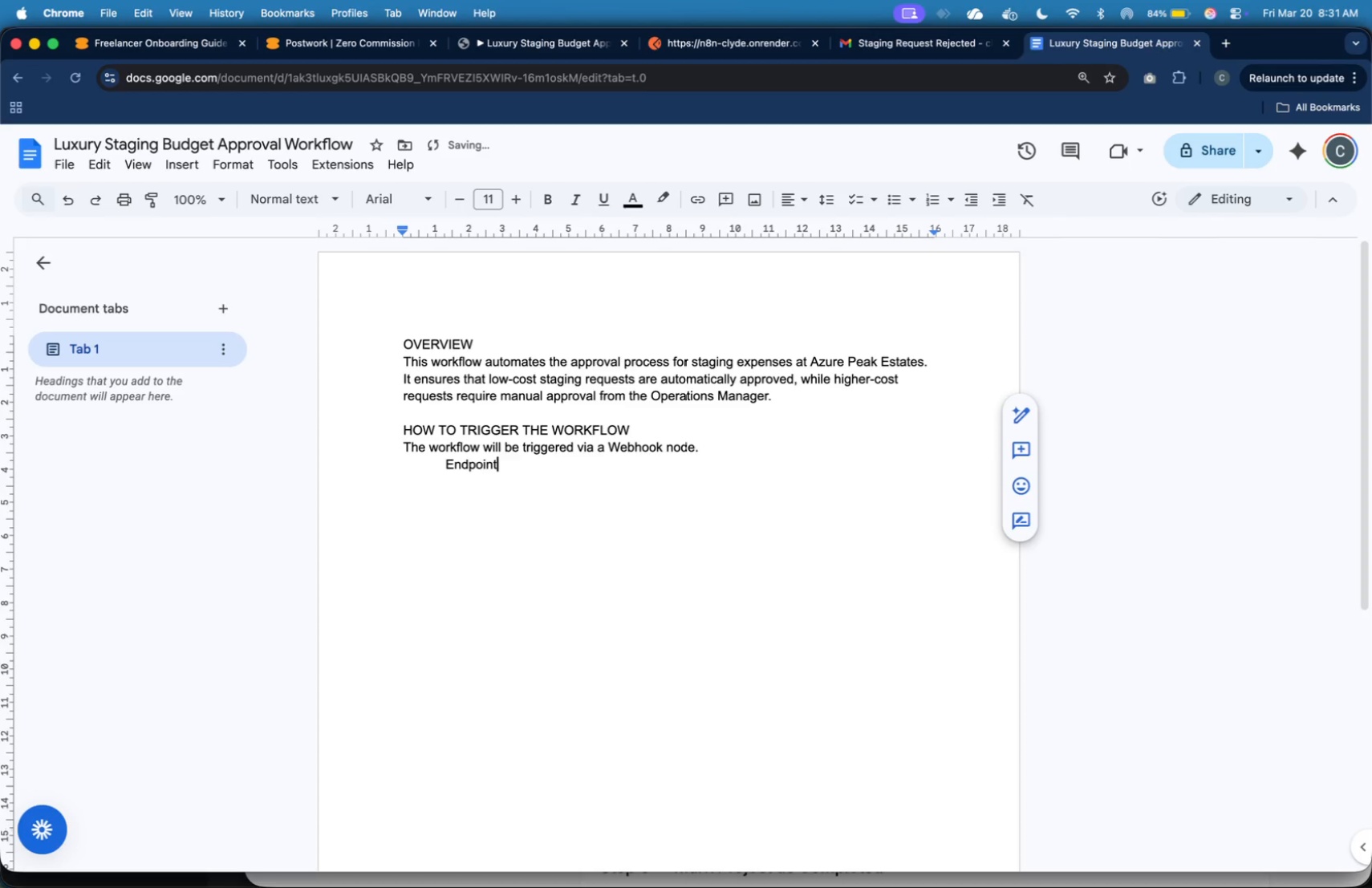 
 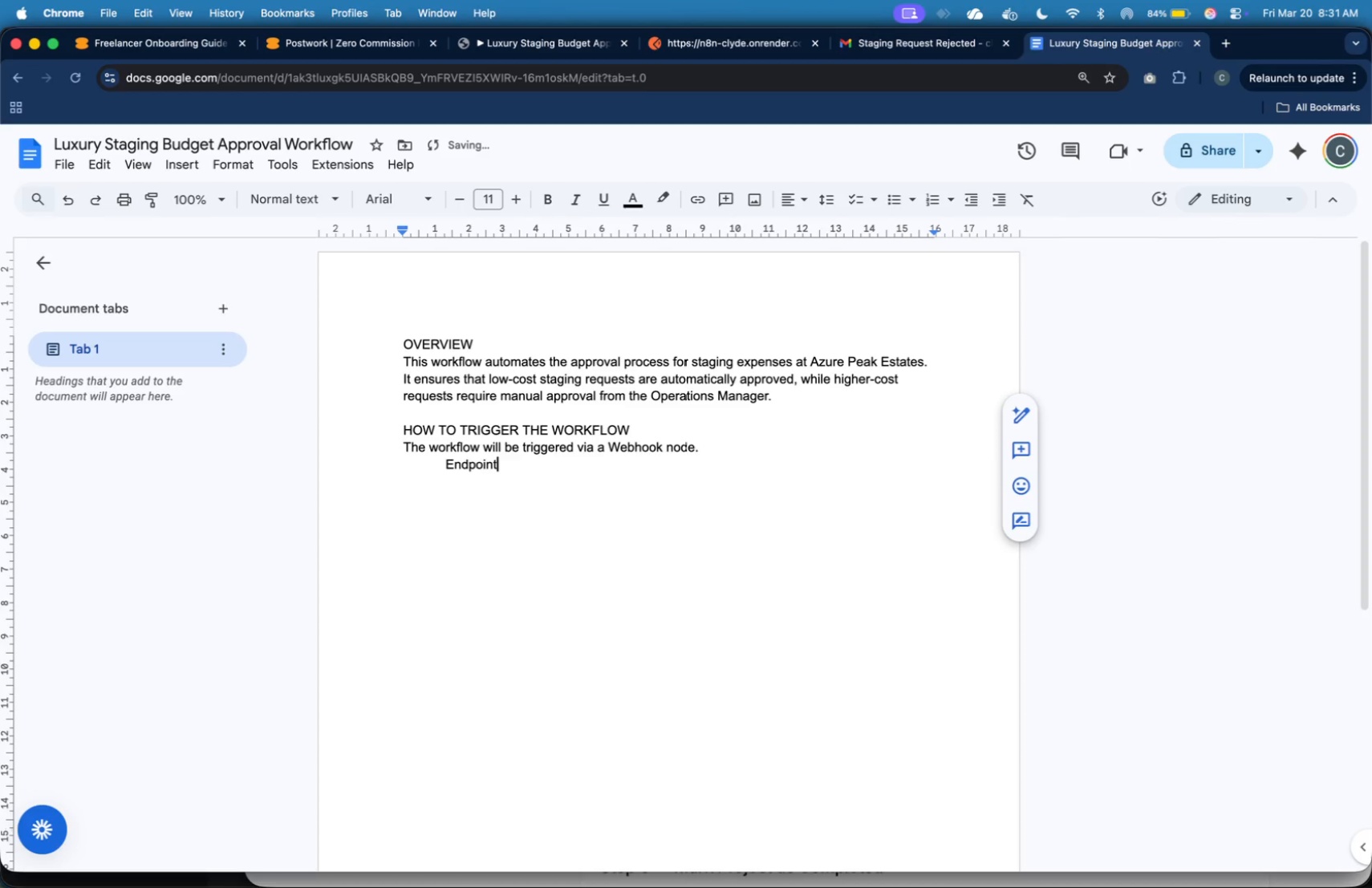 
hold_key(key=ShiftLeft, duration=1.0)
 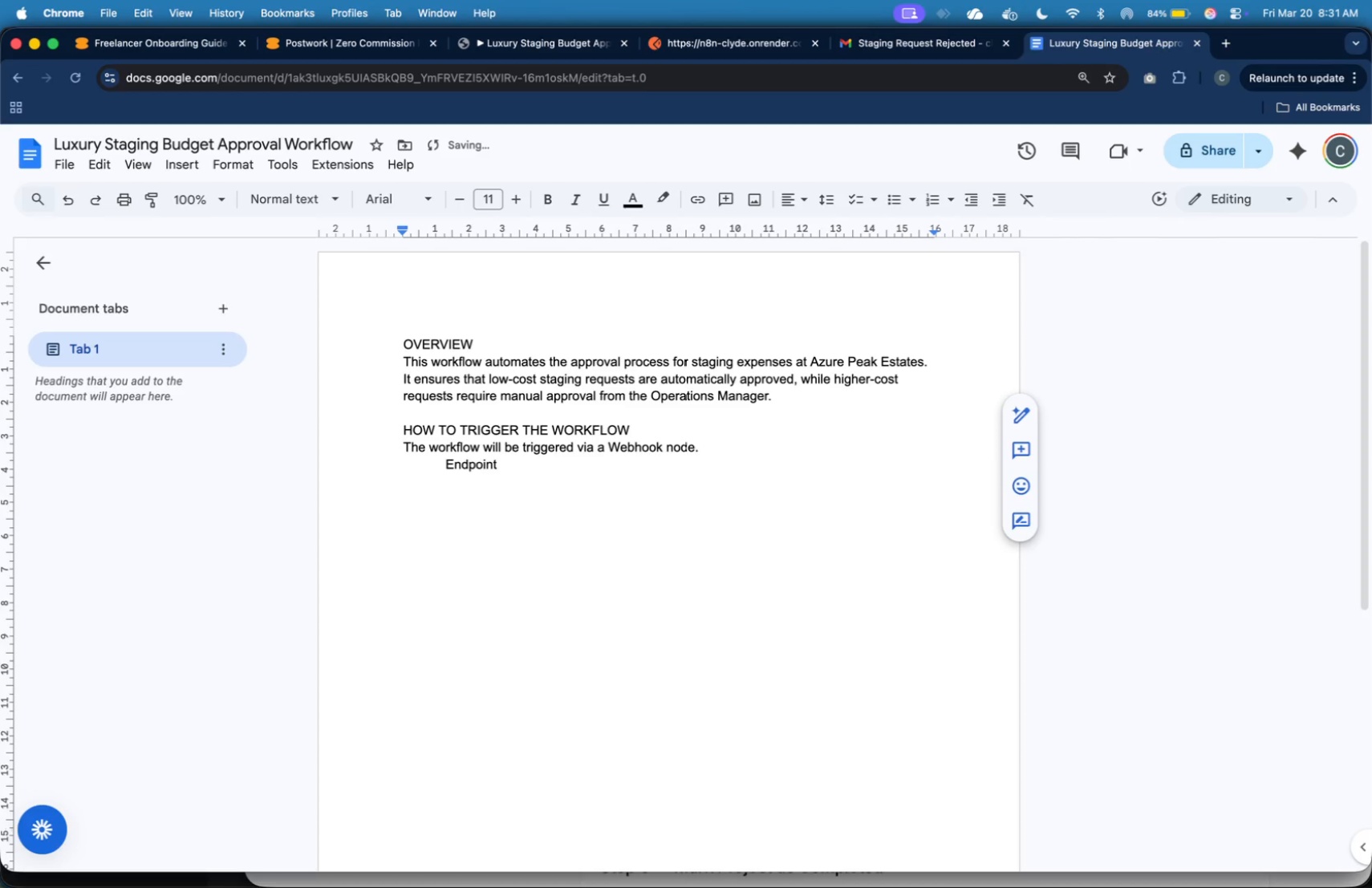 
hold_key(key=ShiftLeft, duration=0.46)
 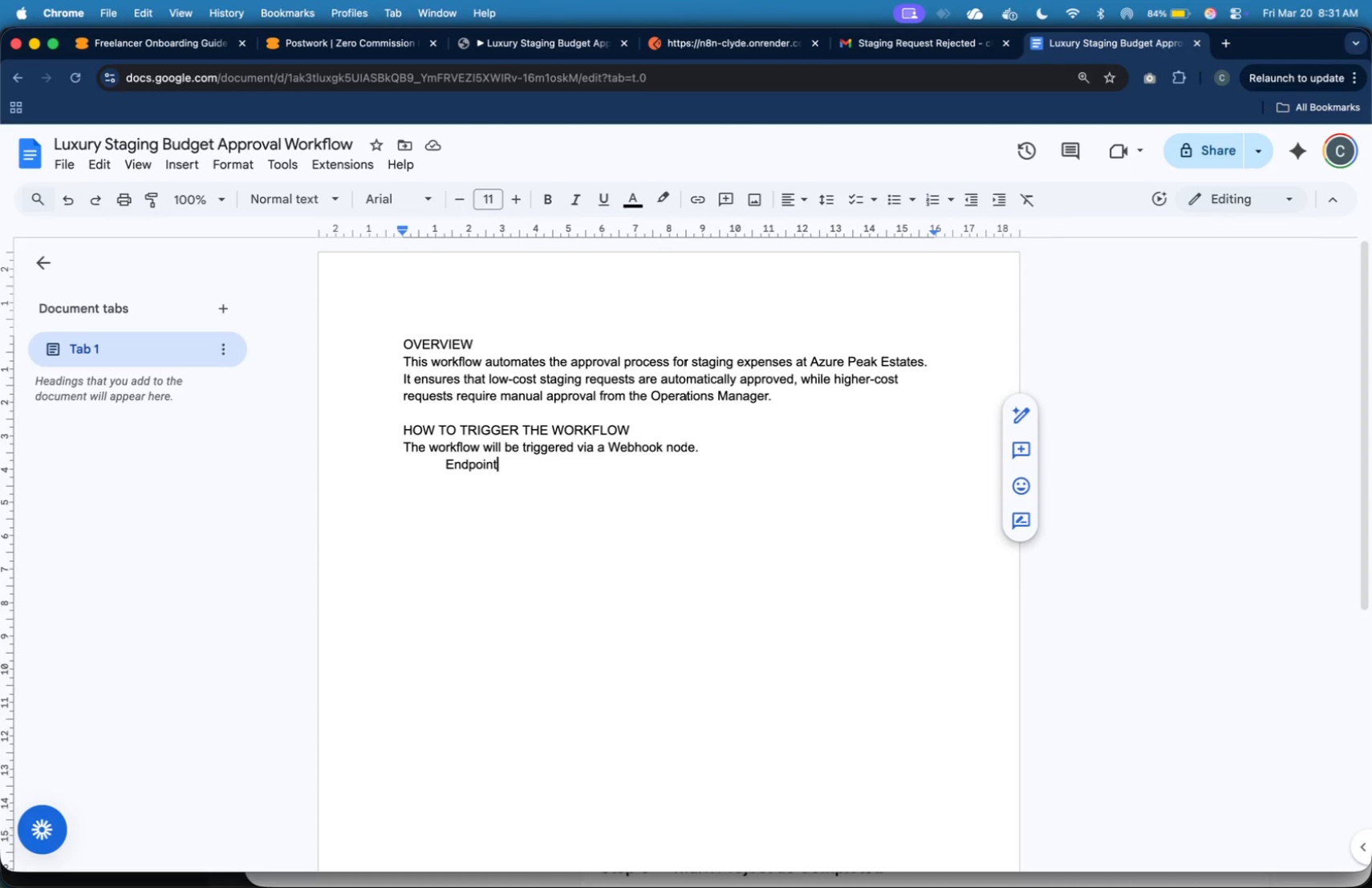 
wait(7.18)
 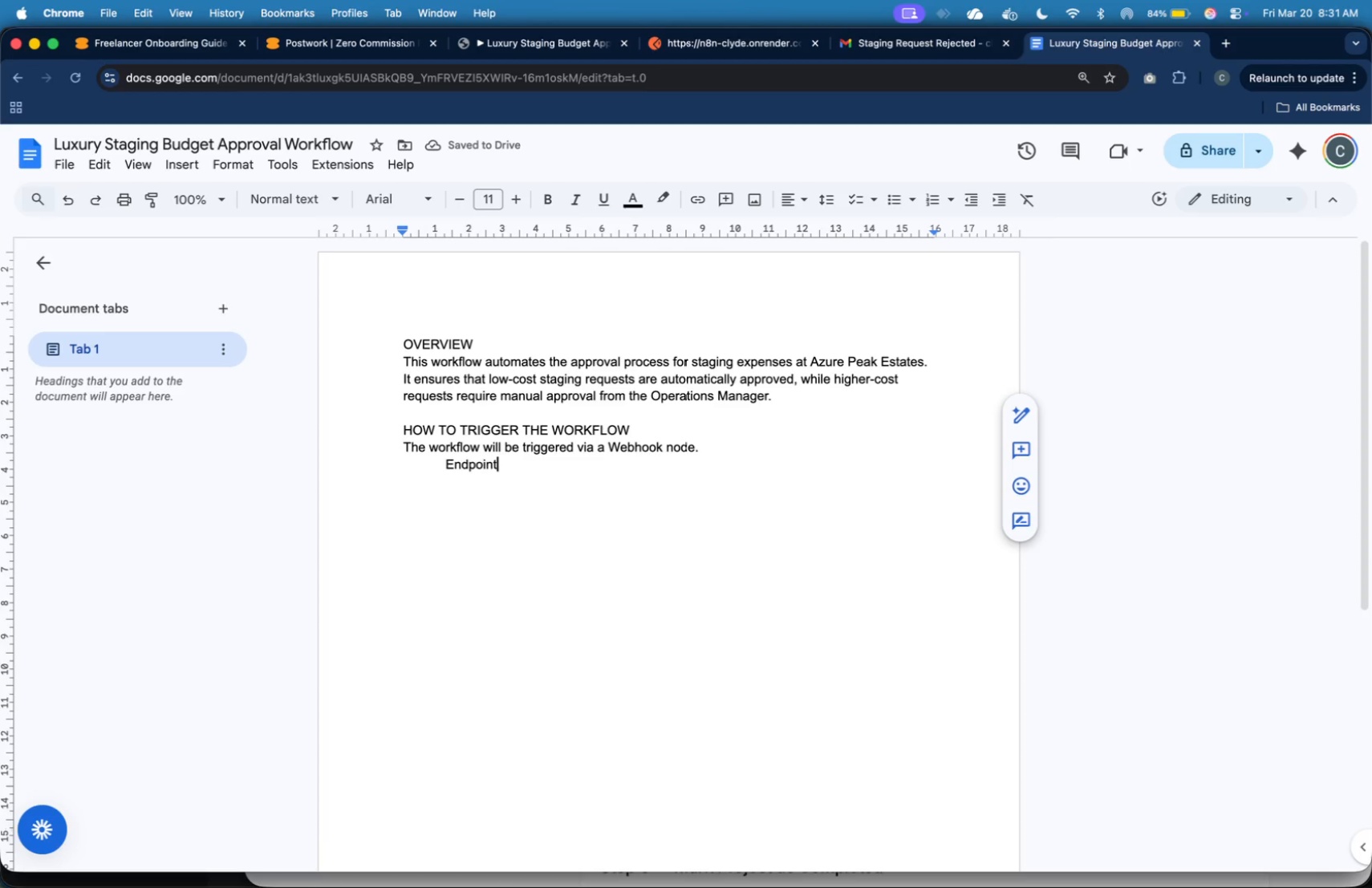 
key(Shift+Semicolon)
 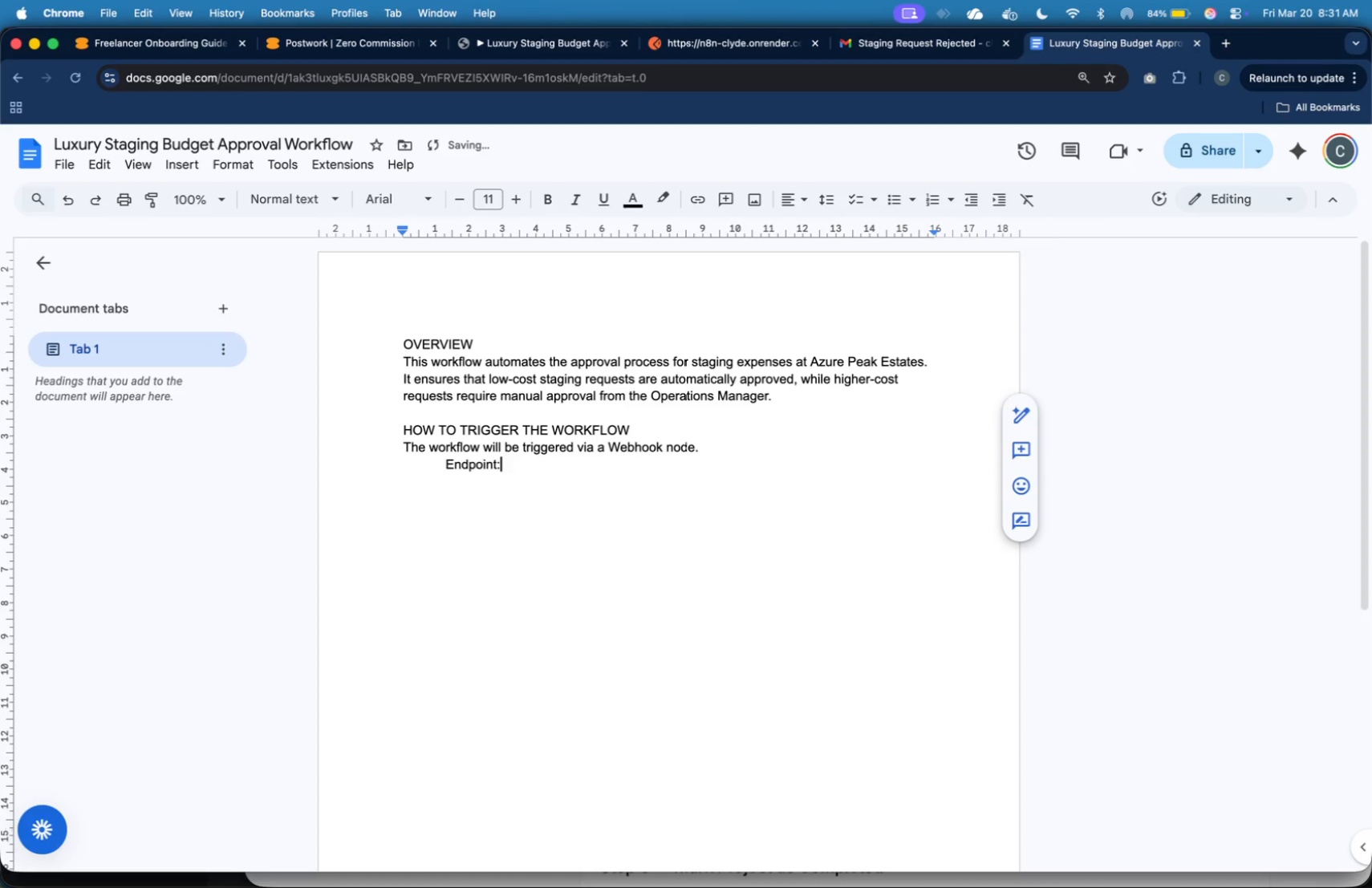 
key(Enter)
 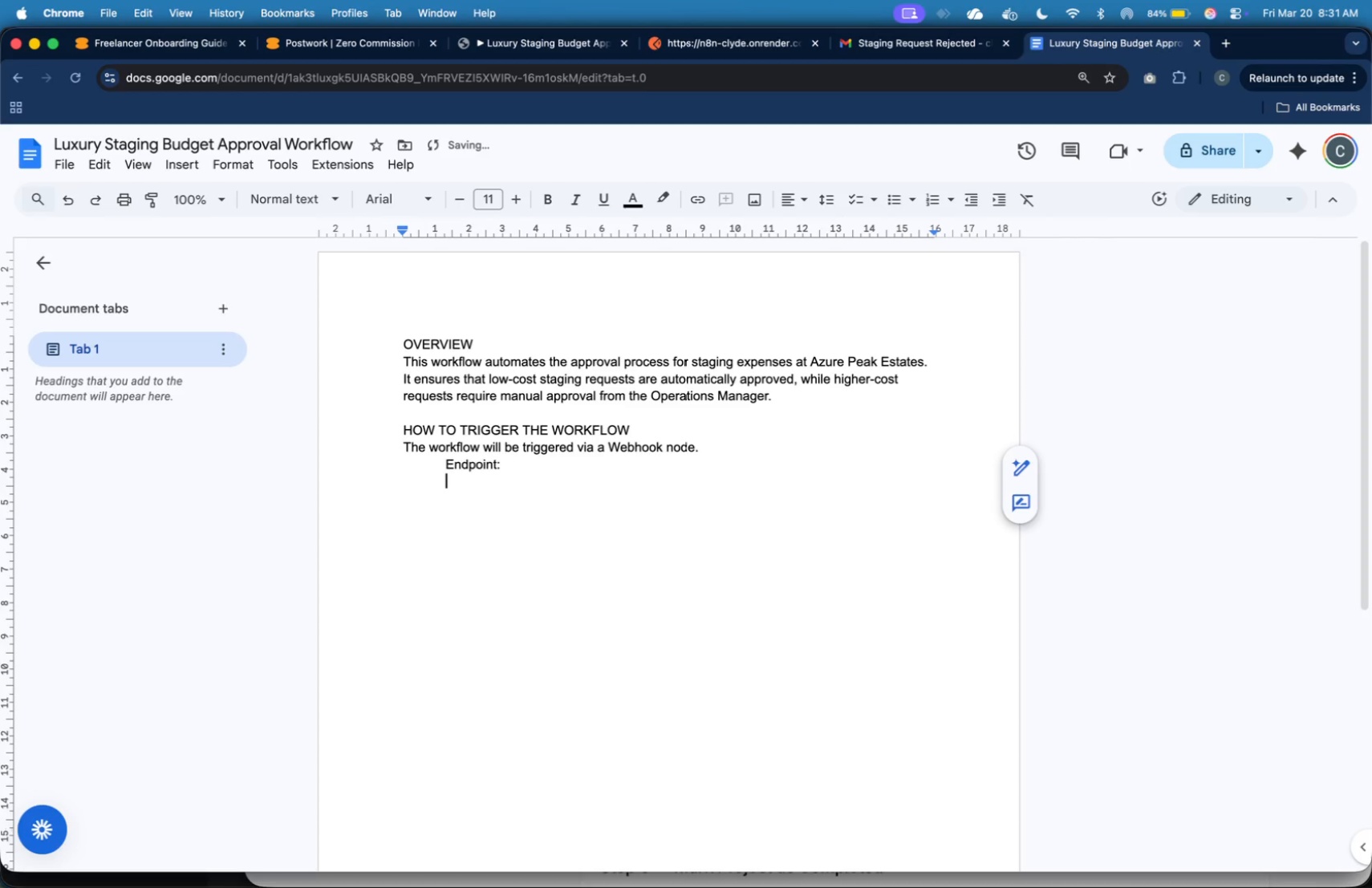 
key(Tab)
key(Tab)
type(Send a request to this URL: POS)
 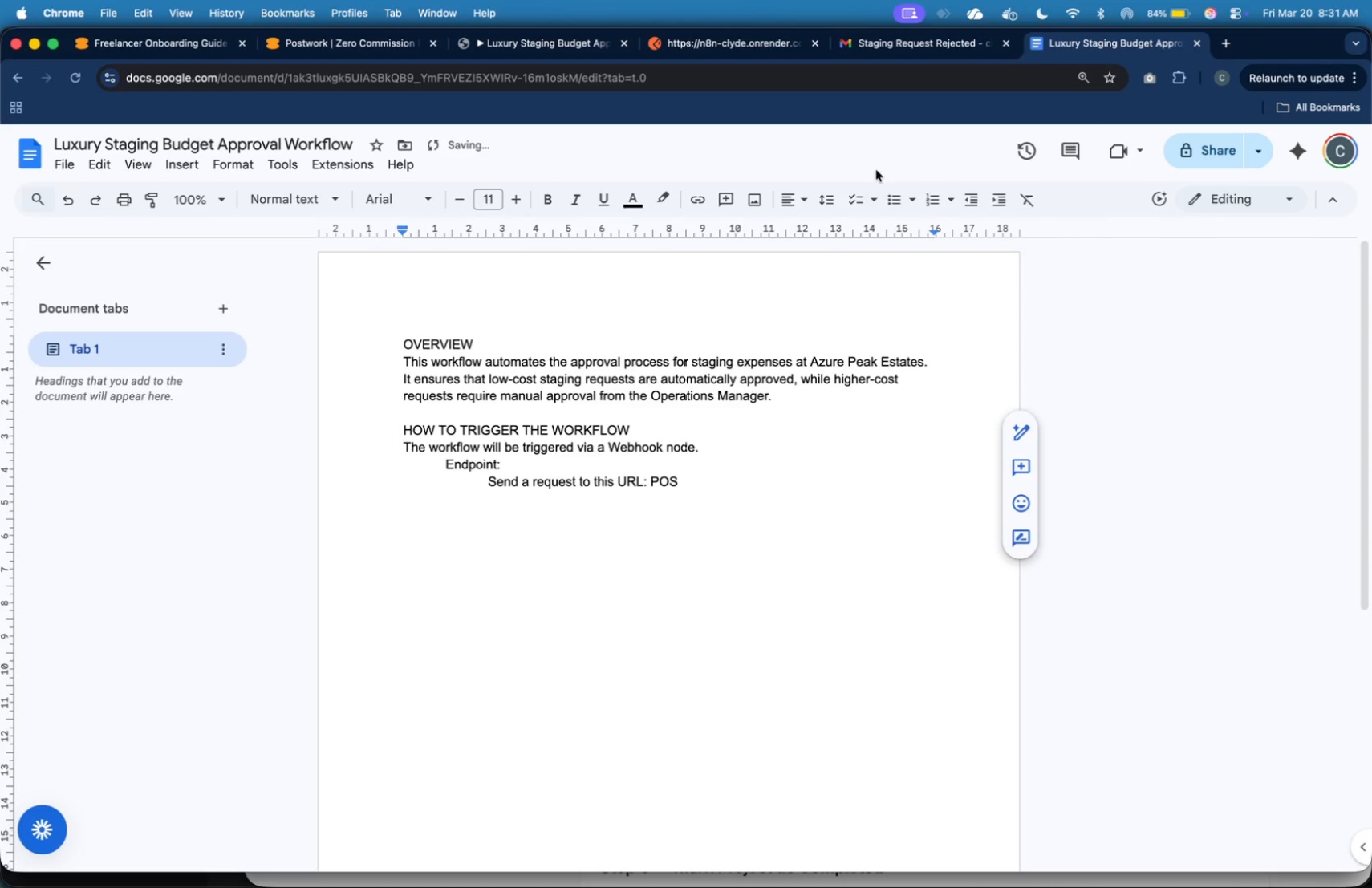 
left_click([727, 43])
 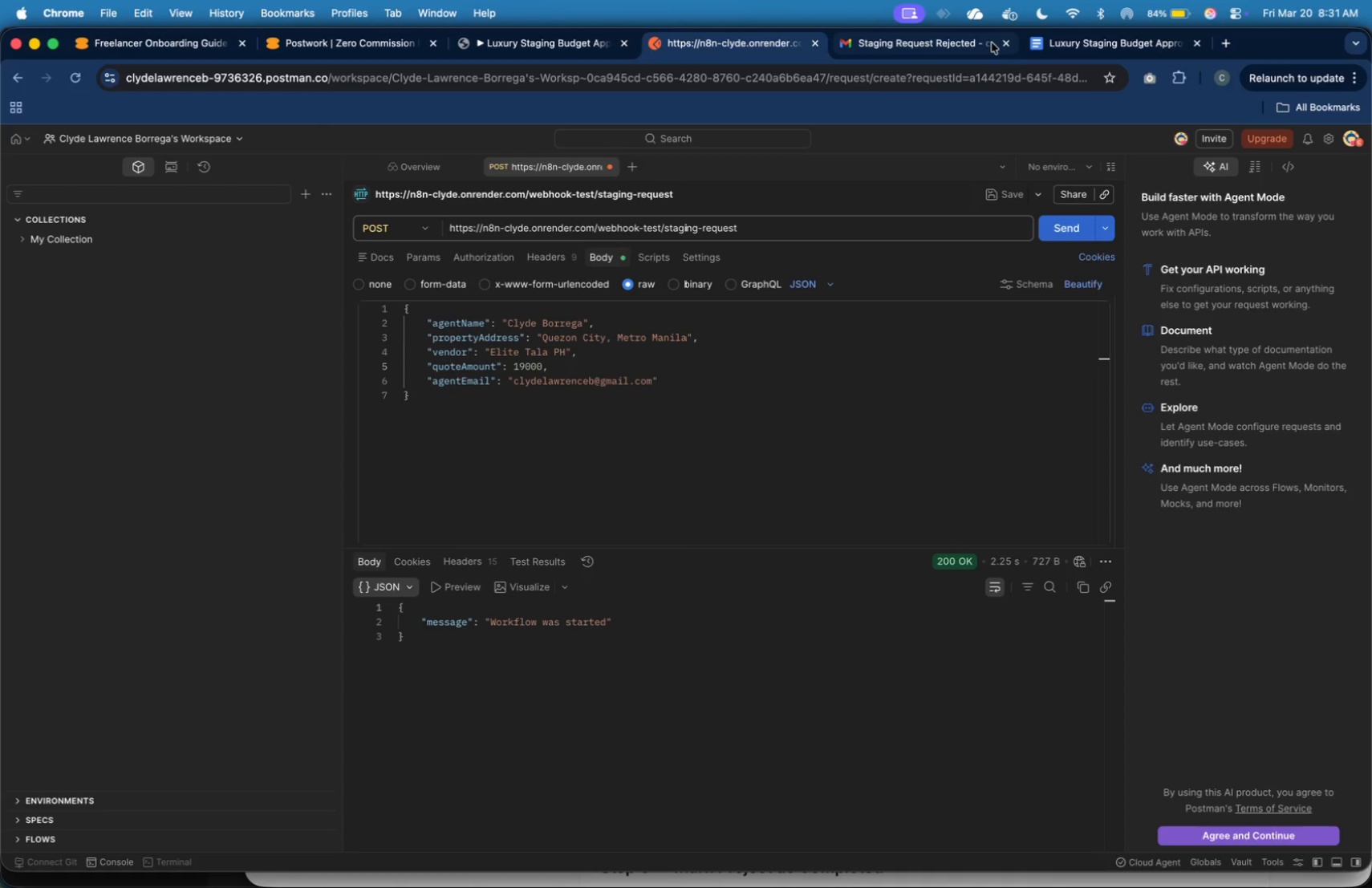 
left_click([1062, 47])
 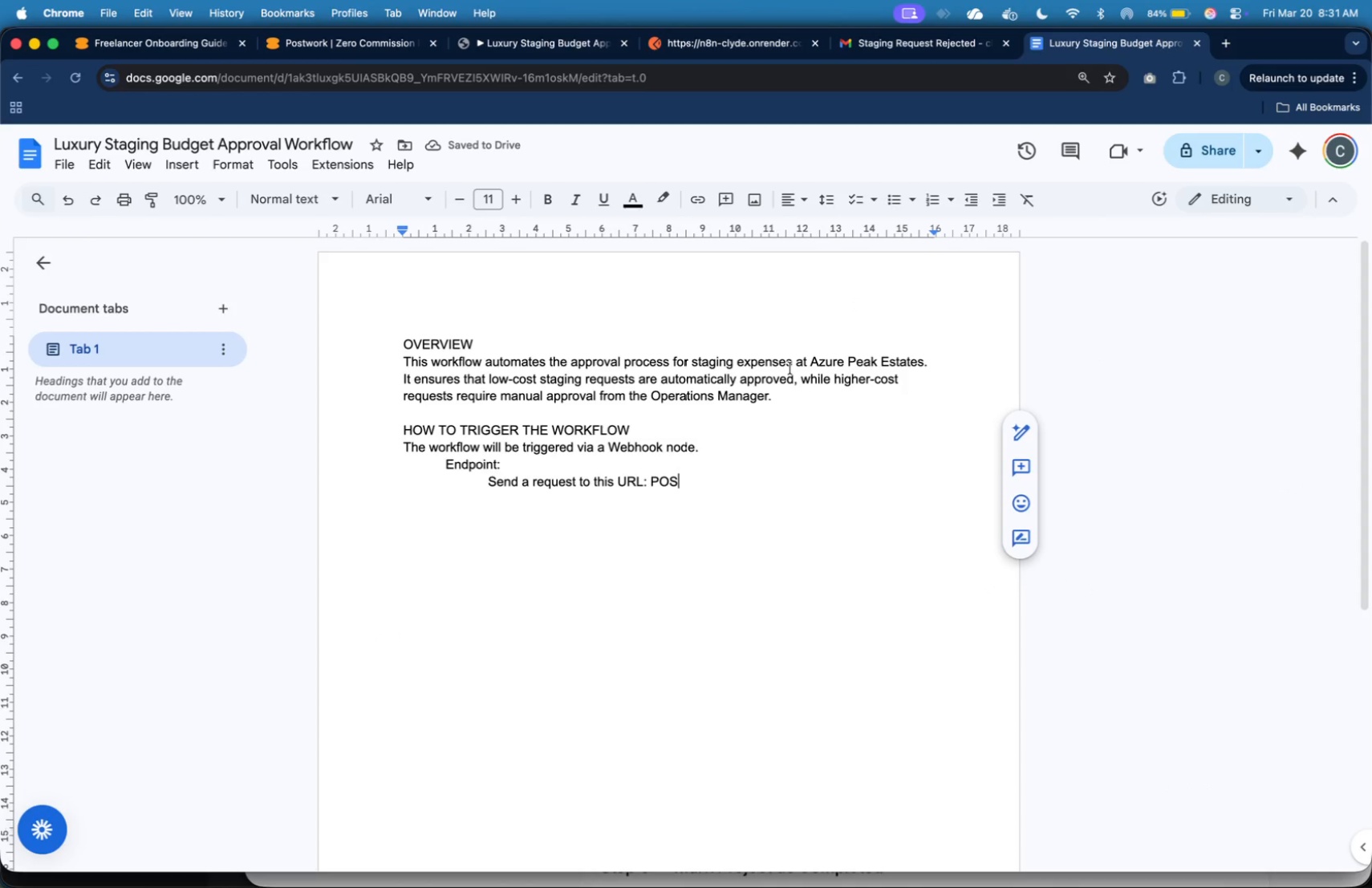 
key(T)
 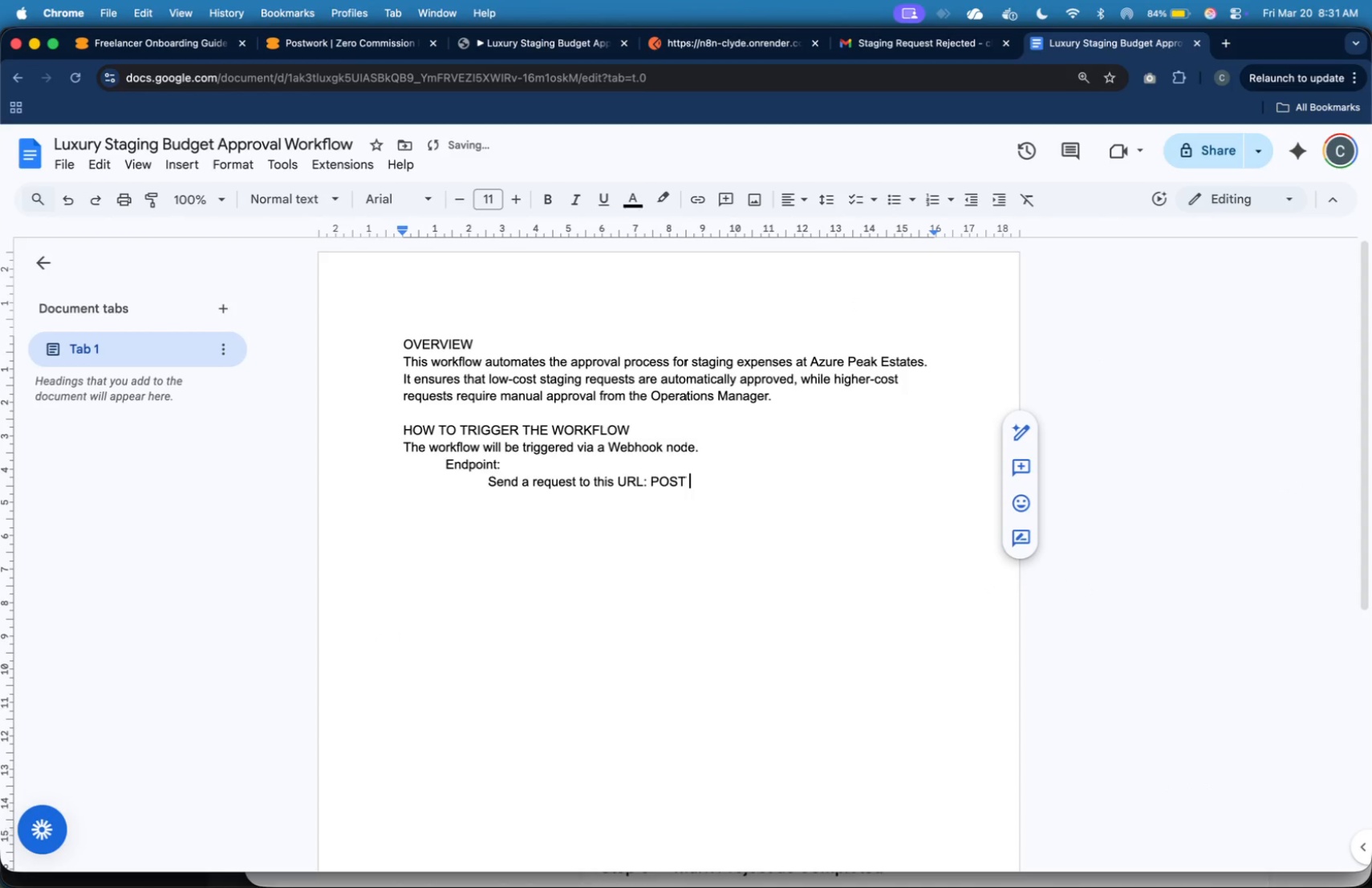 
key(Space)
 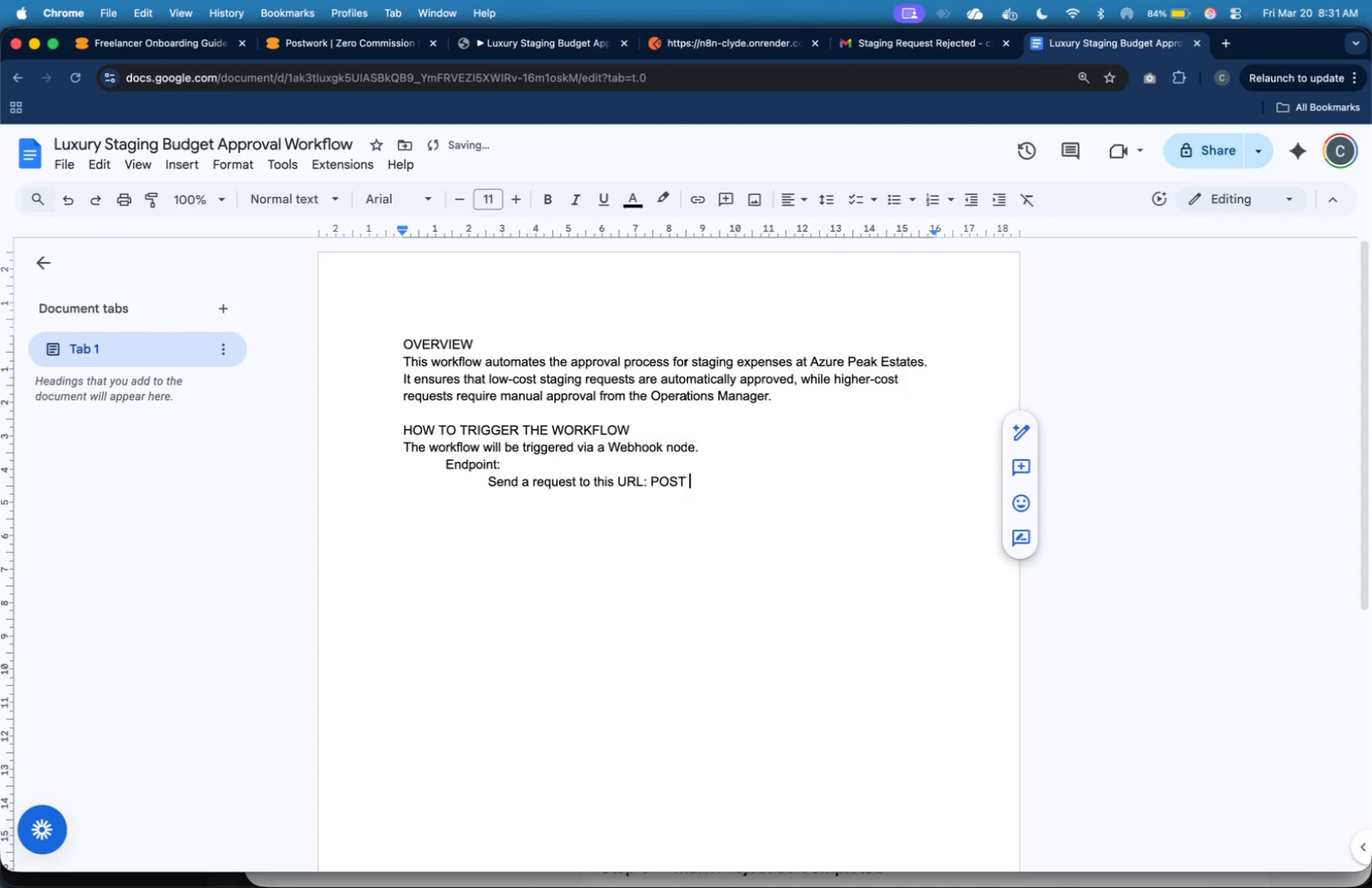 
key(Shift+BracketLeft)
 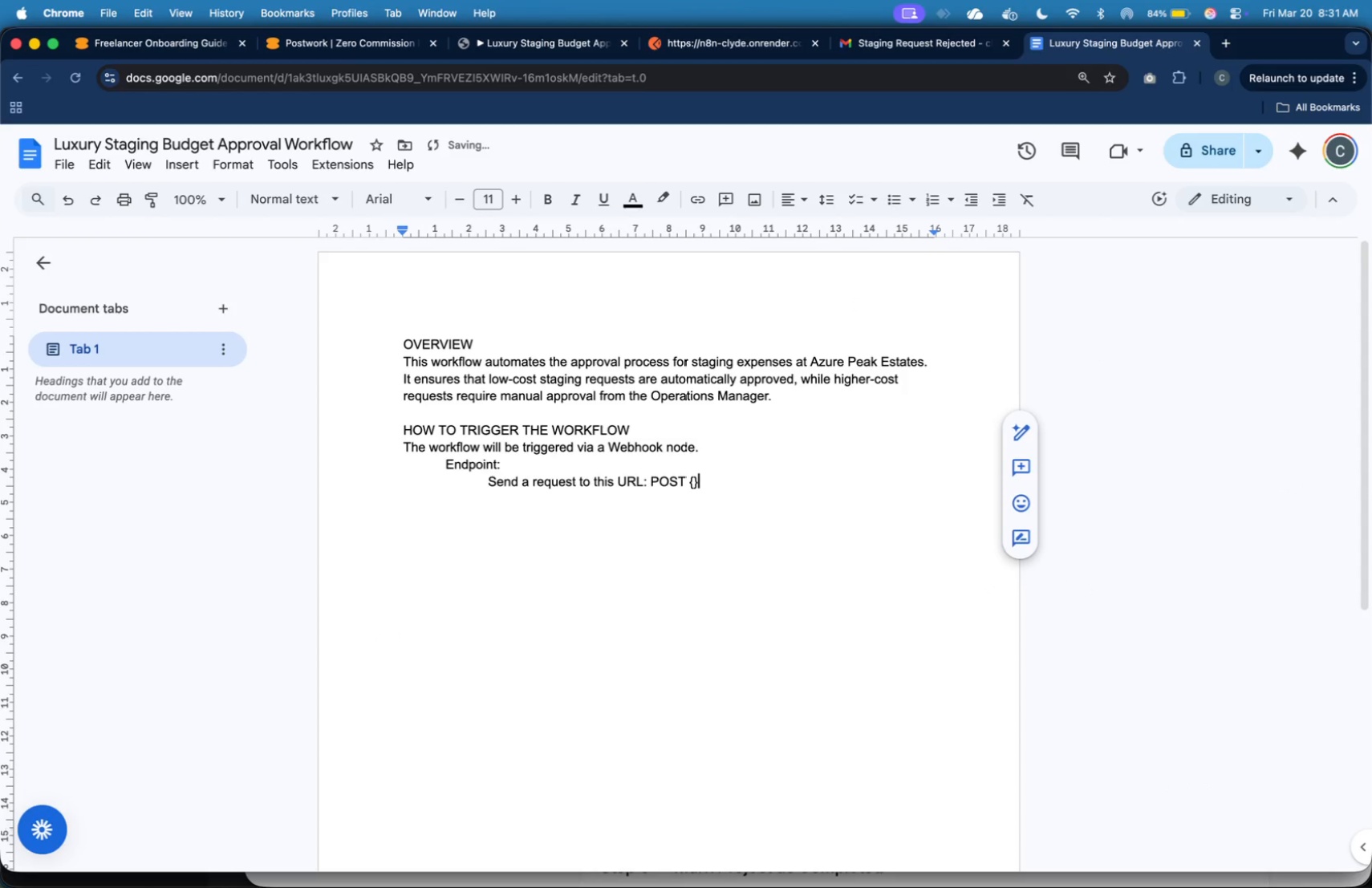 
key(Shift+BracketRight)
 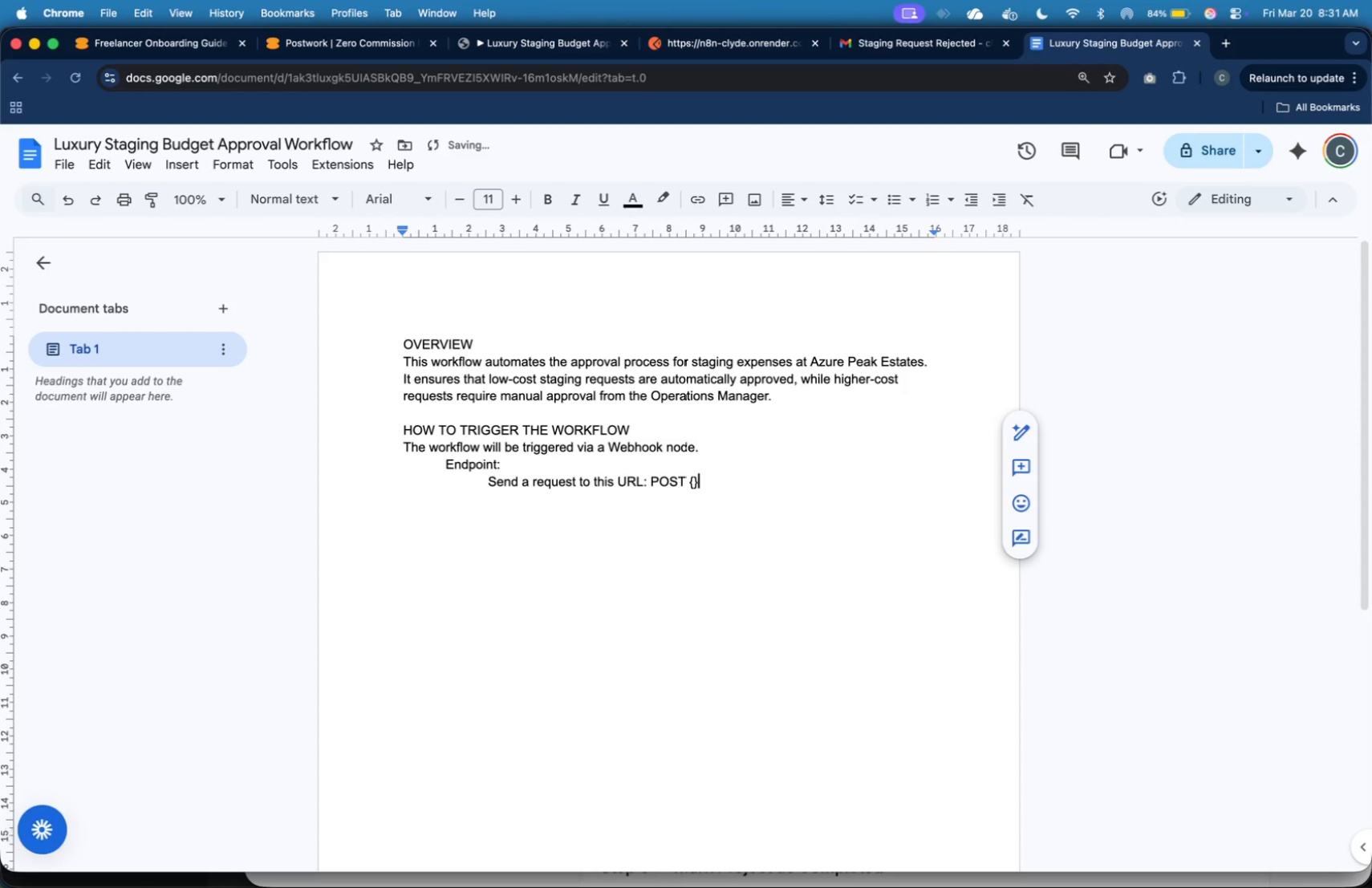 
key(ArrowLeft)
 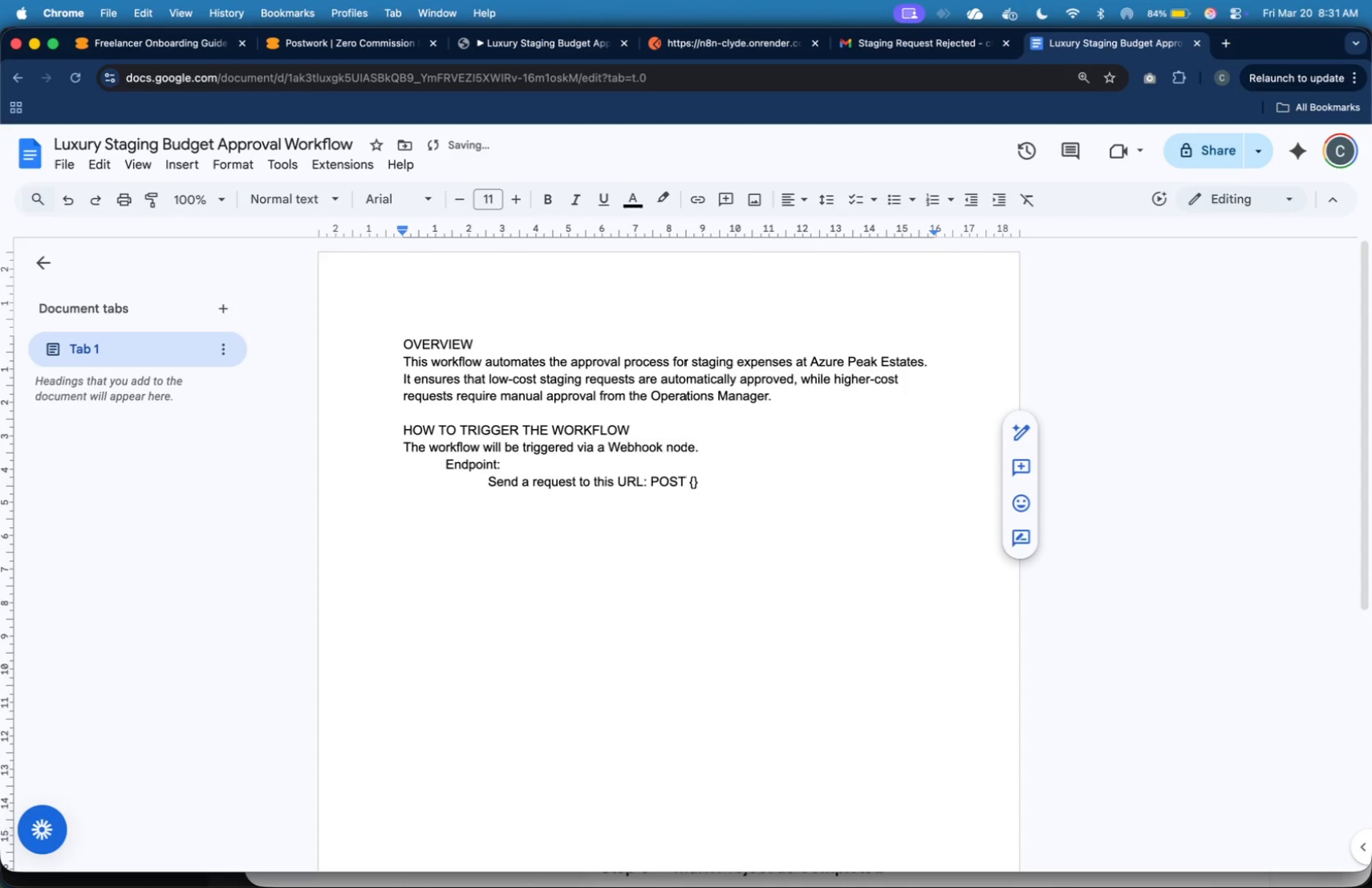 
type(your-n8n-base-url)
 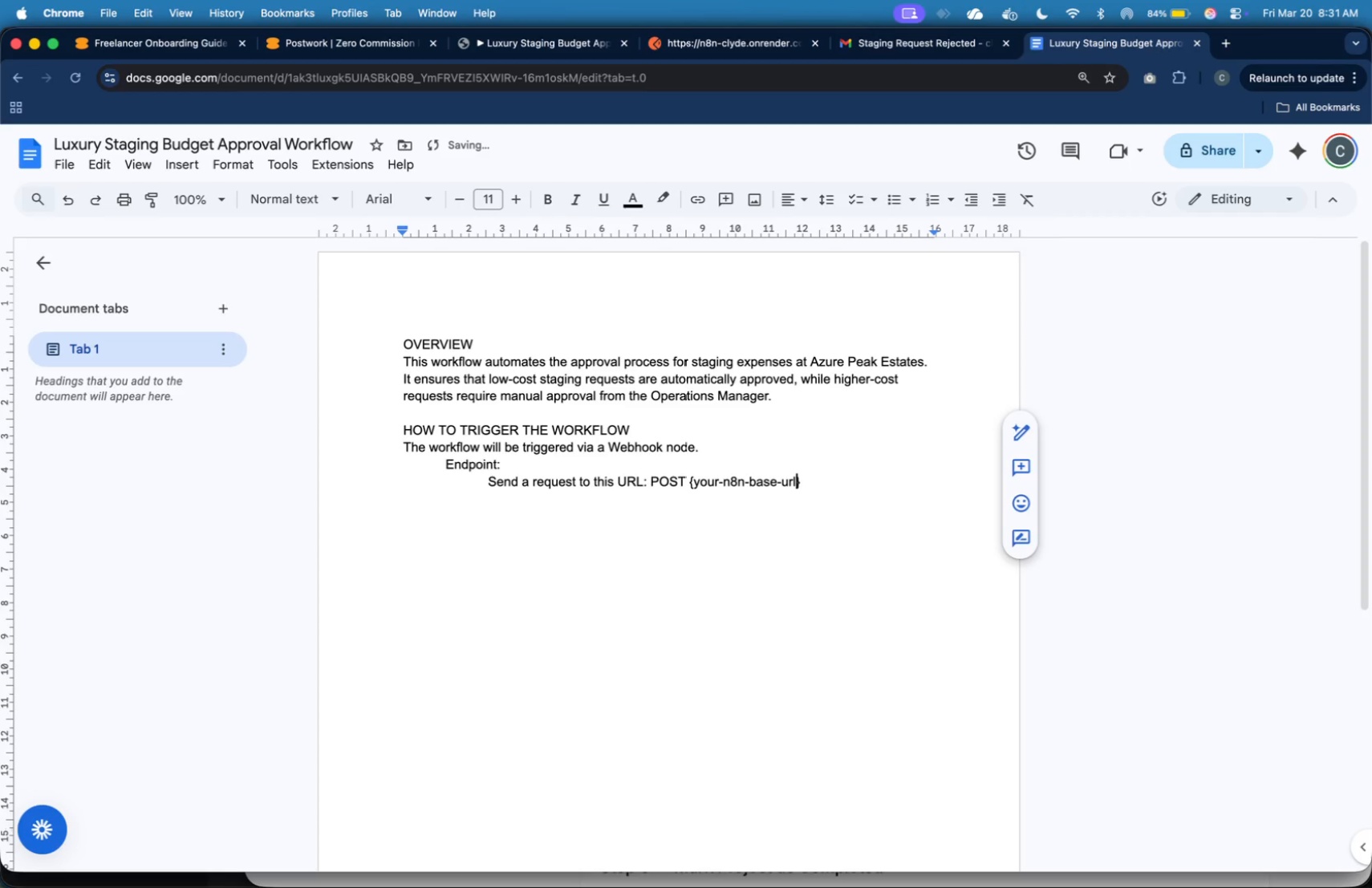 
key(ArrowRight)
 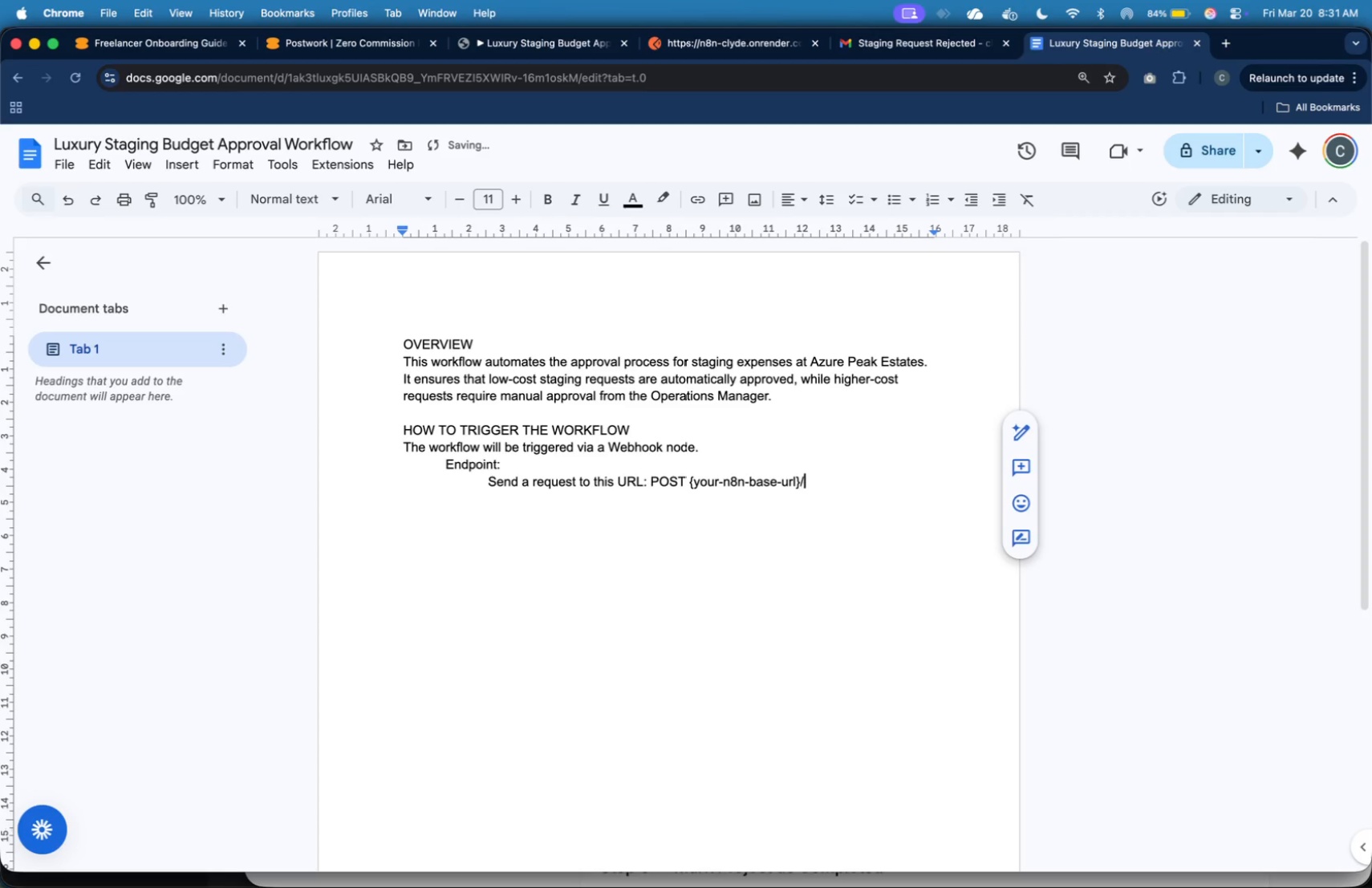 
type(/webhook/staging-request)
 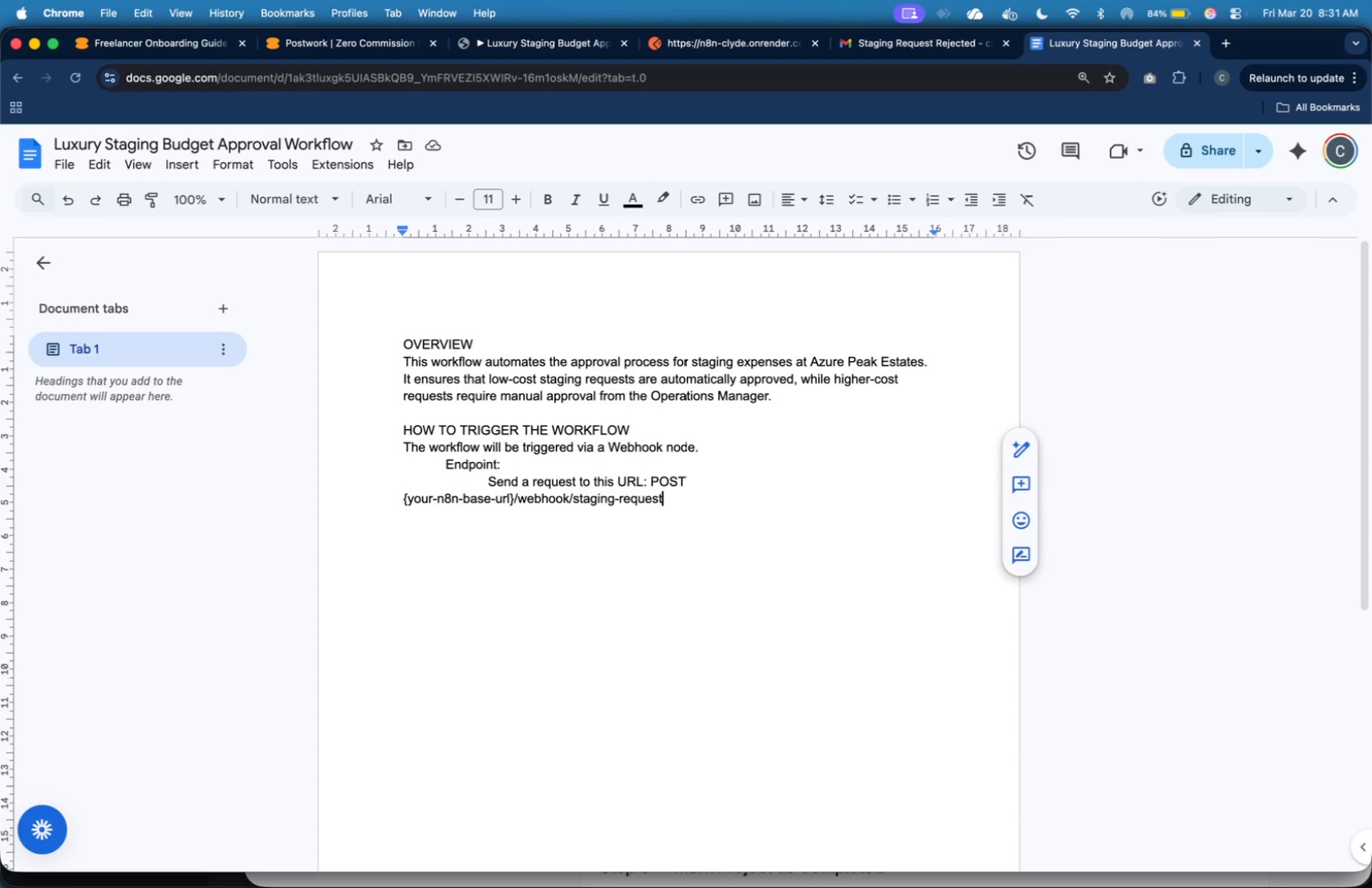 
wait(7.92)
 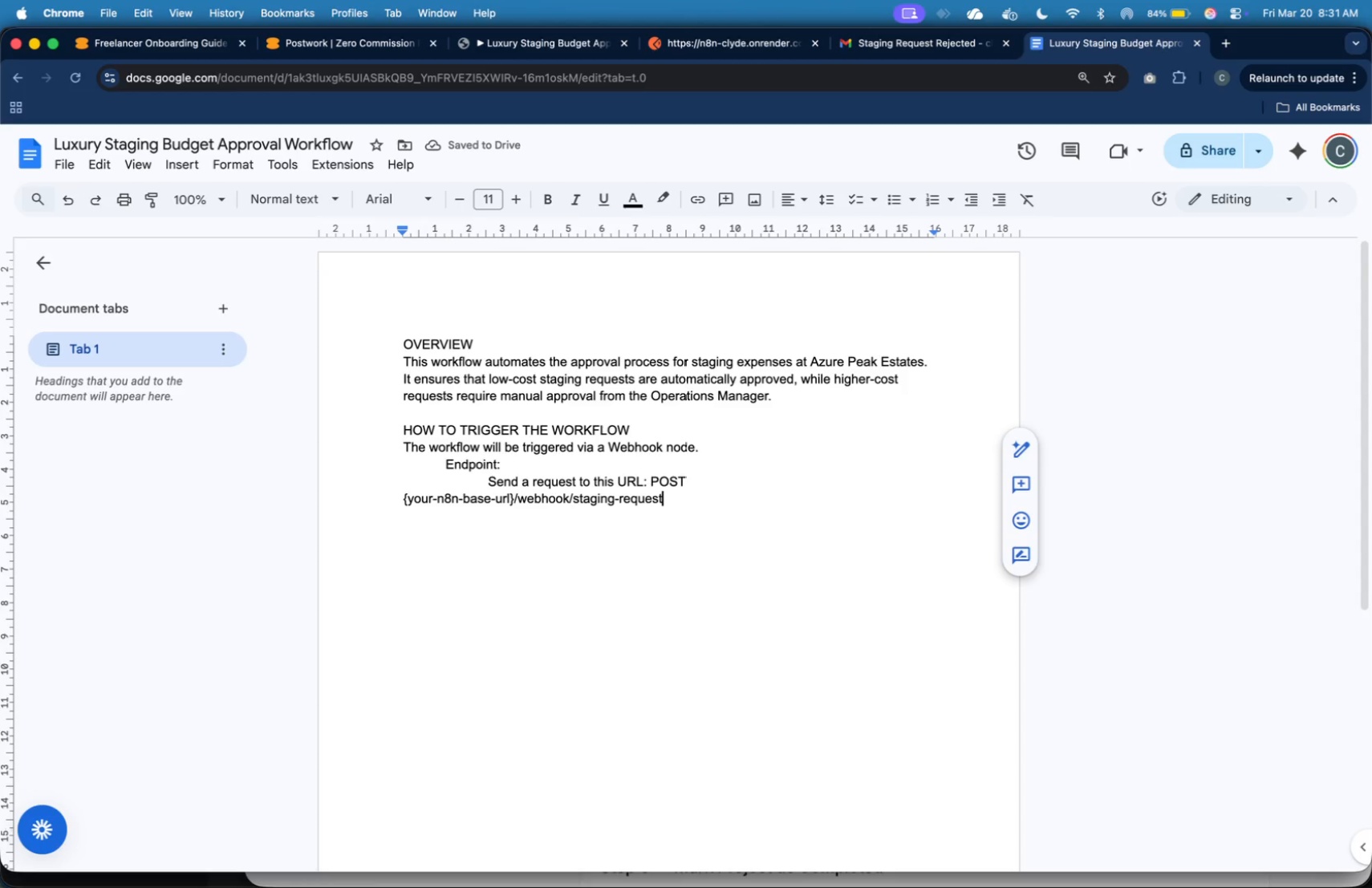 
key(Enter)
 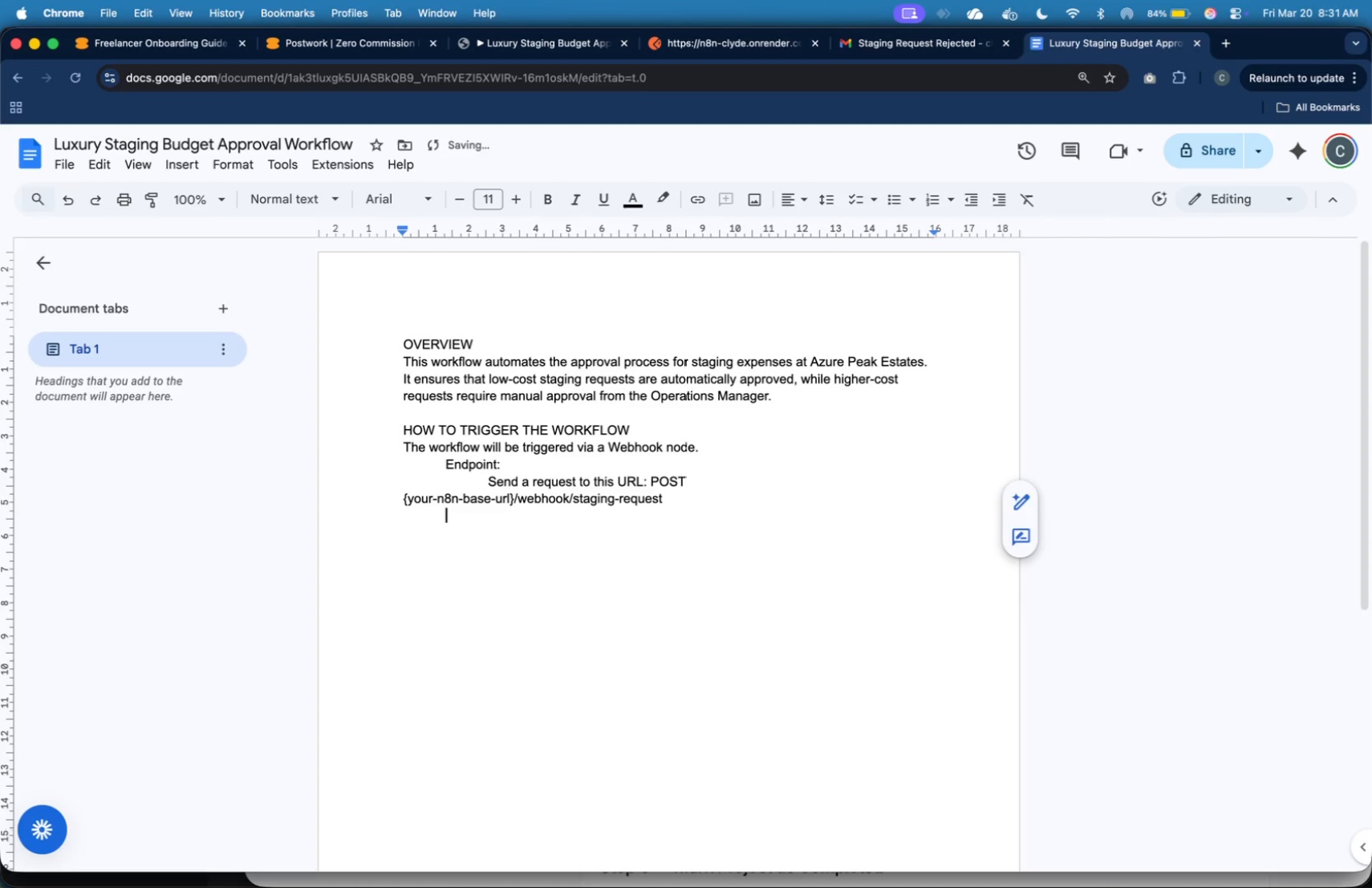 
key(Tab)
type(Method:)
 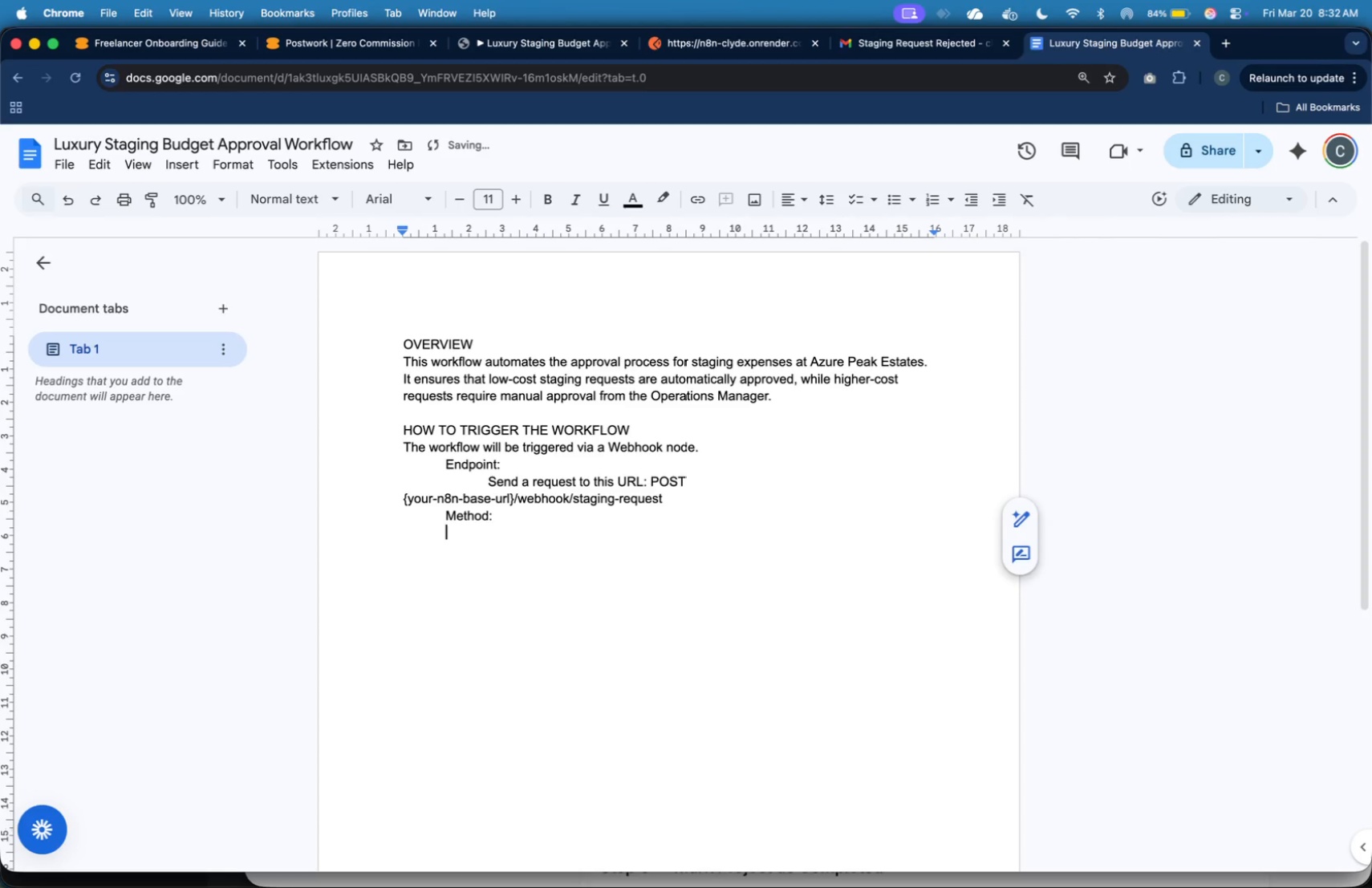 
 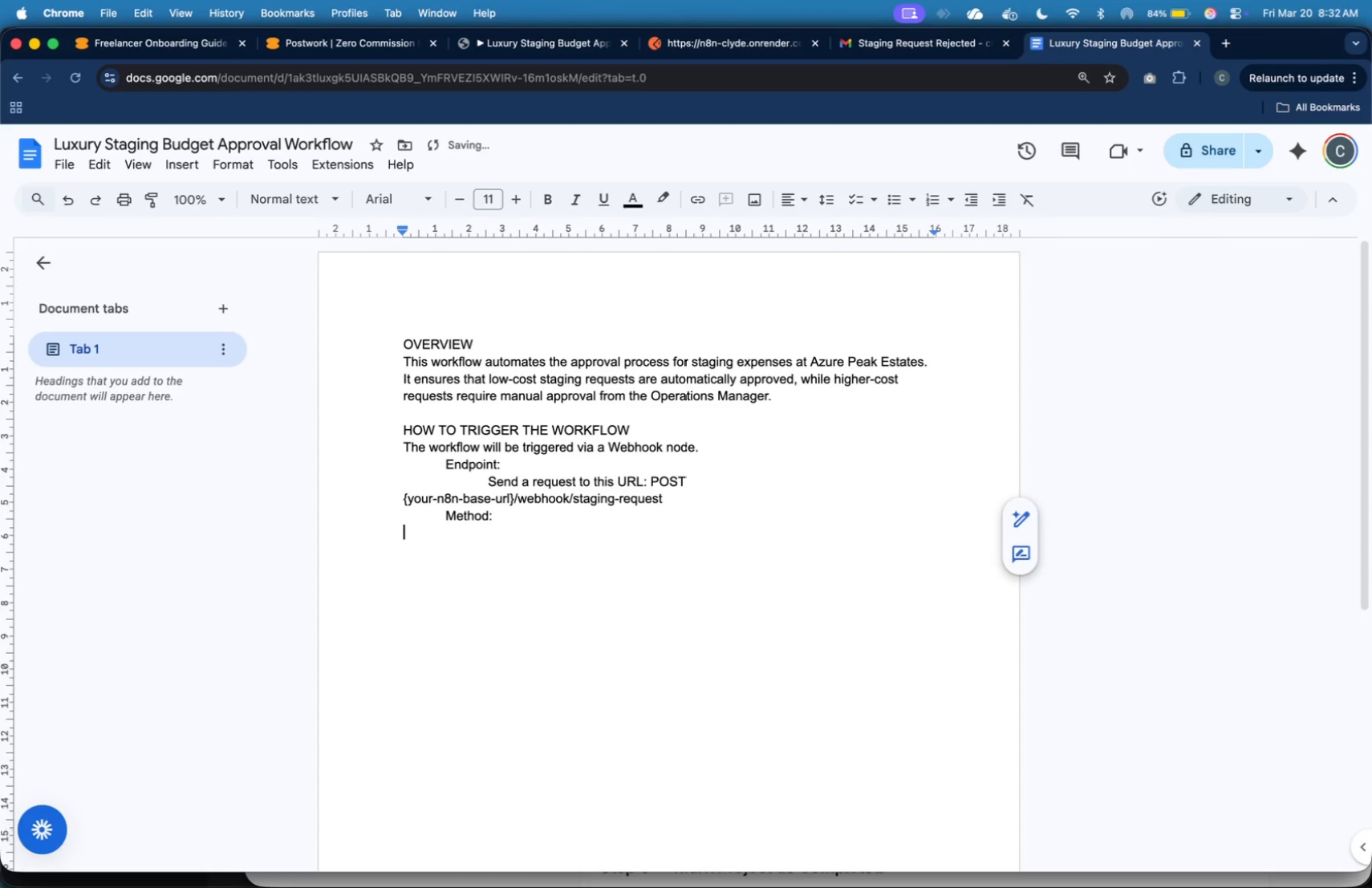 
key(Enter)
 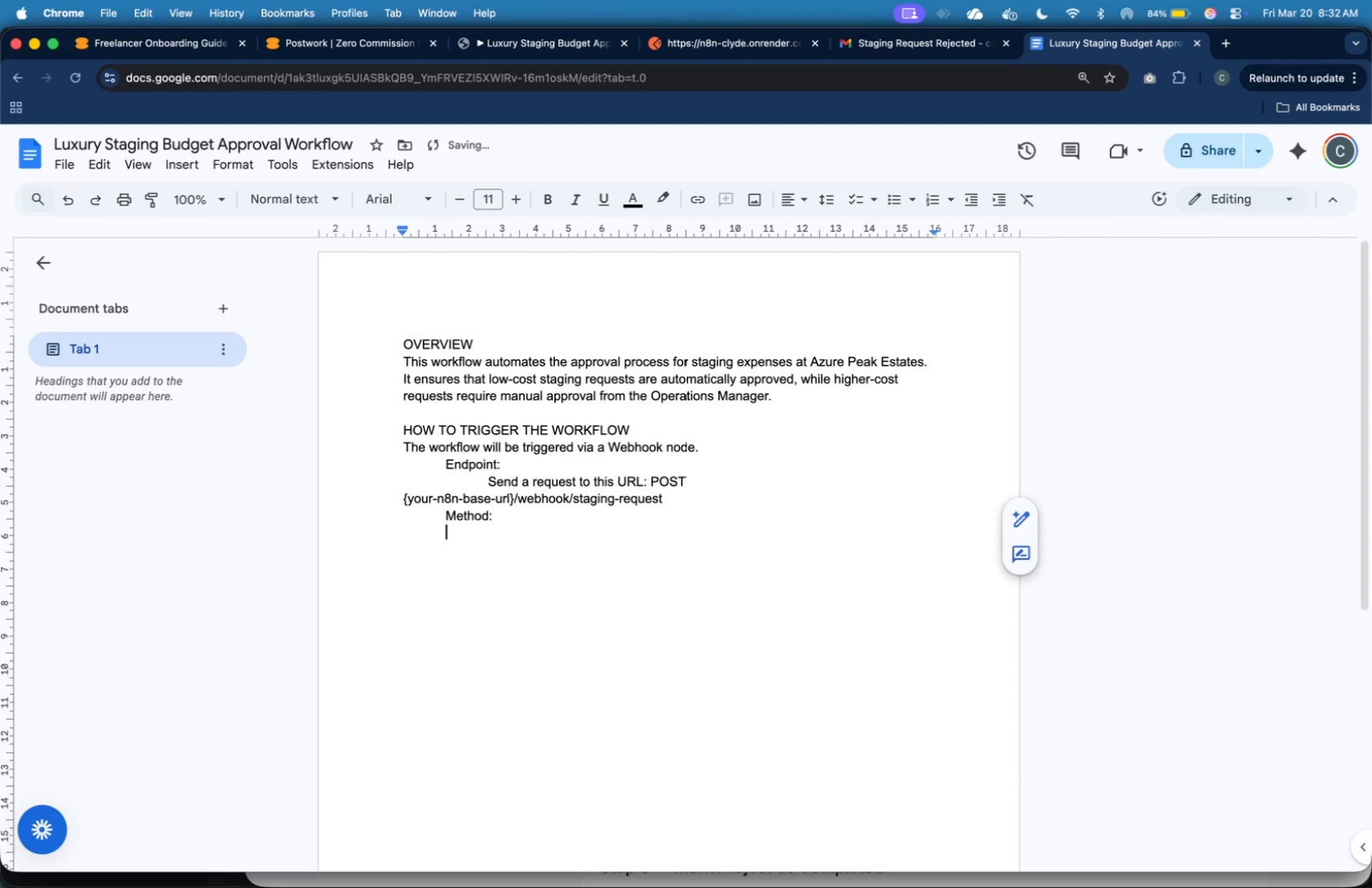 
key(Tab)
key(Tab)
type(Use the POST method of HTTP in the webhook node)
 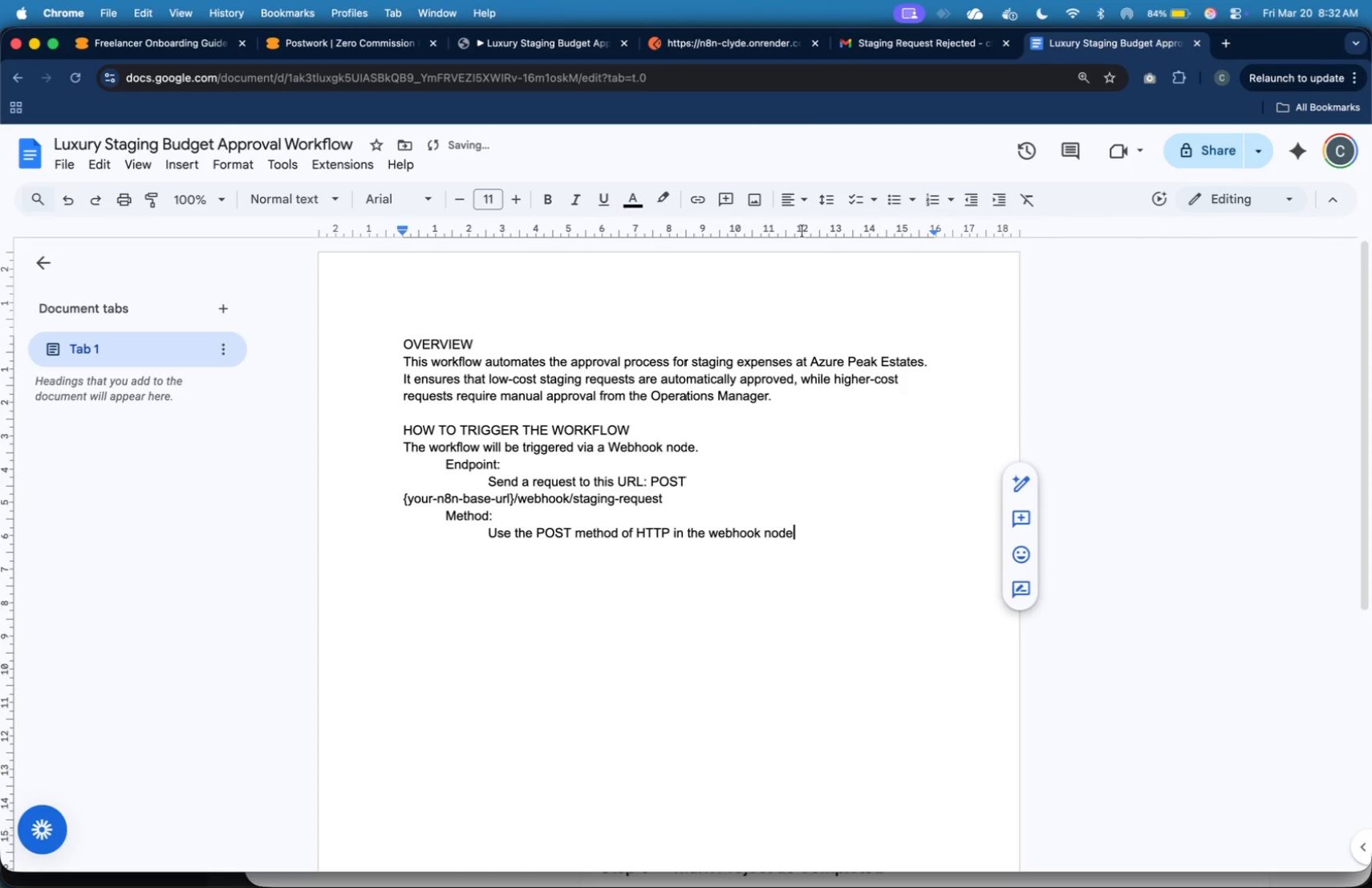 
double_click([197, 517])
 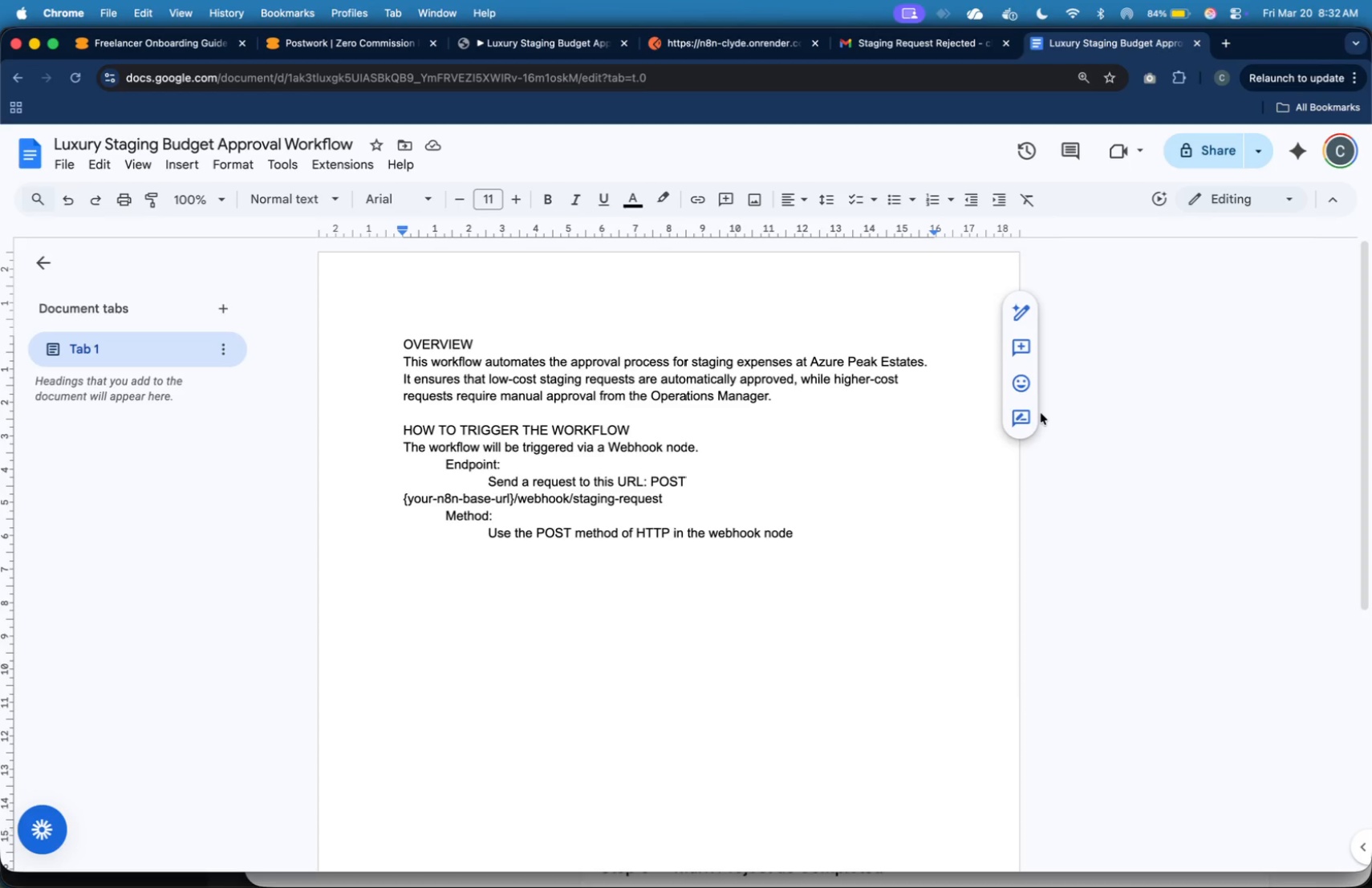 
wait(6.3)
 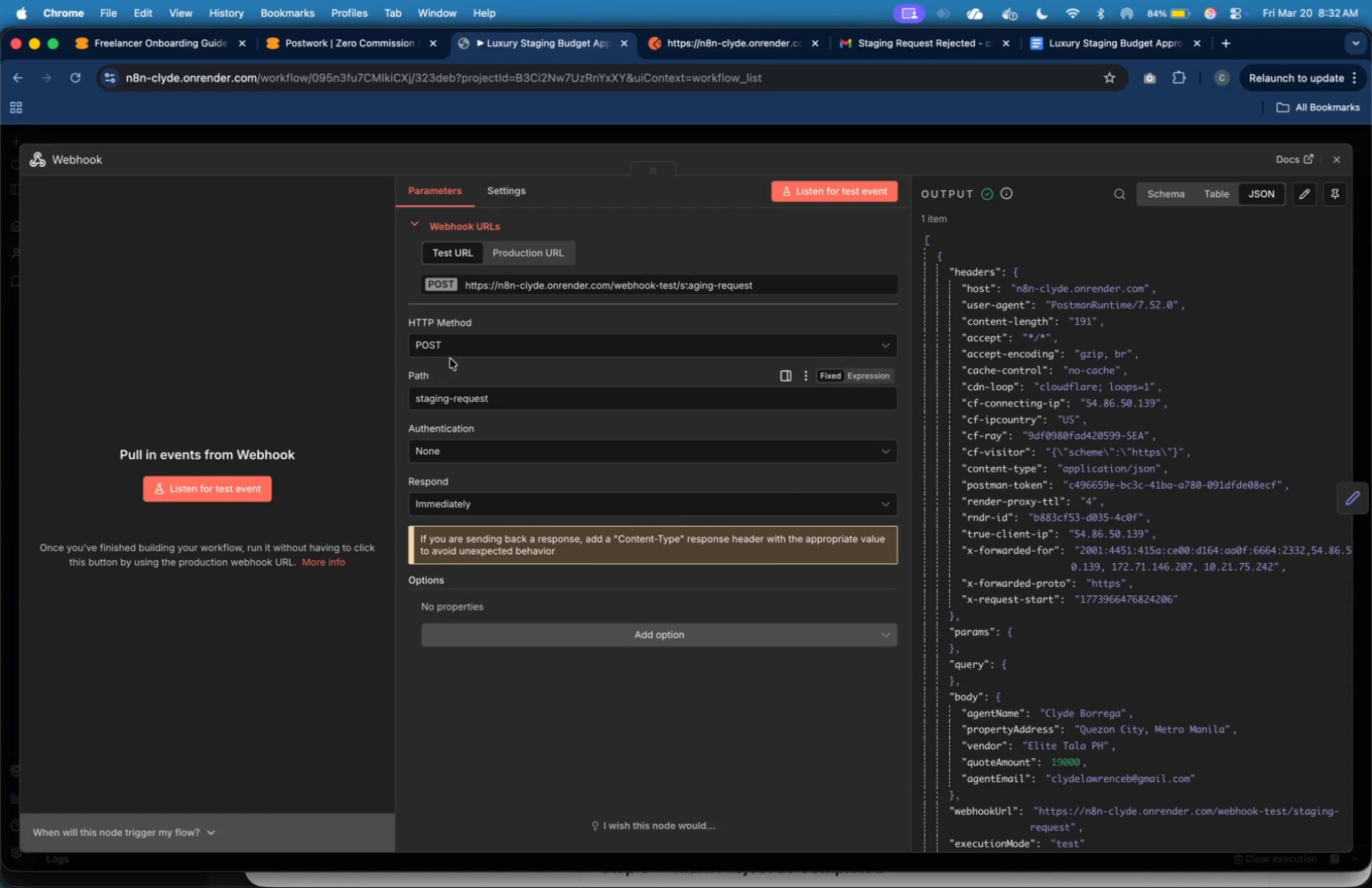 
key(Enter)
 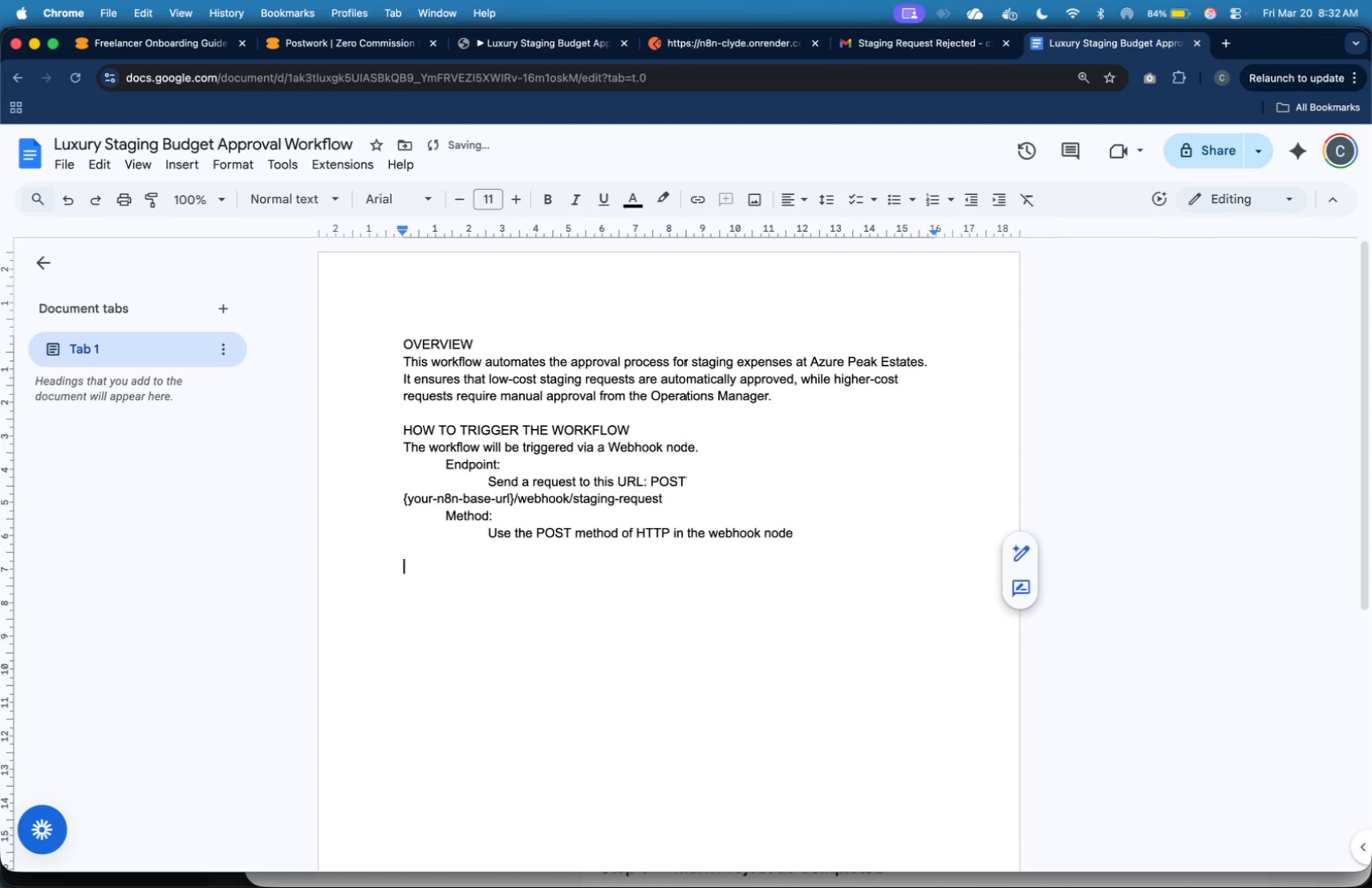 
key(Enter)
 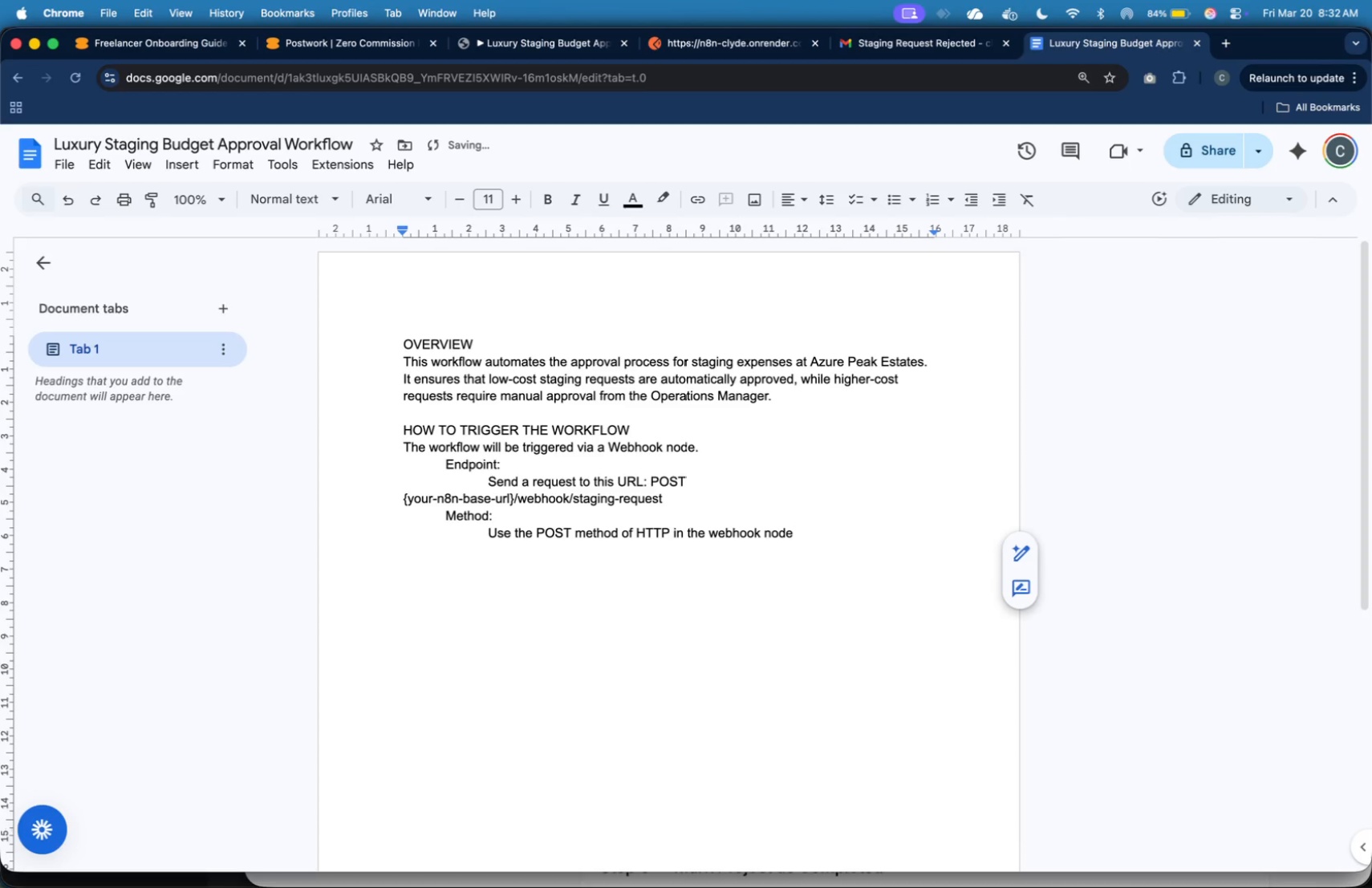 
type(Sample R)
key(Backspace)
key(Backspace)
key(Backspace)
key(Tab)
type(Sample Reqe)
key(Backspace)
type(uest Body ())
 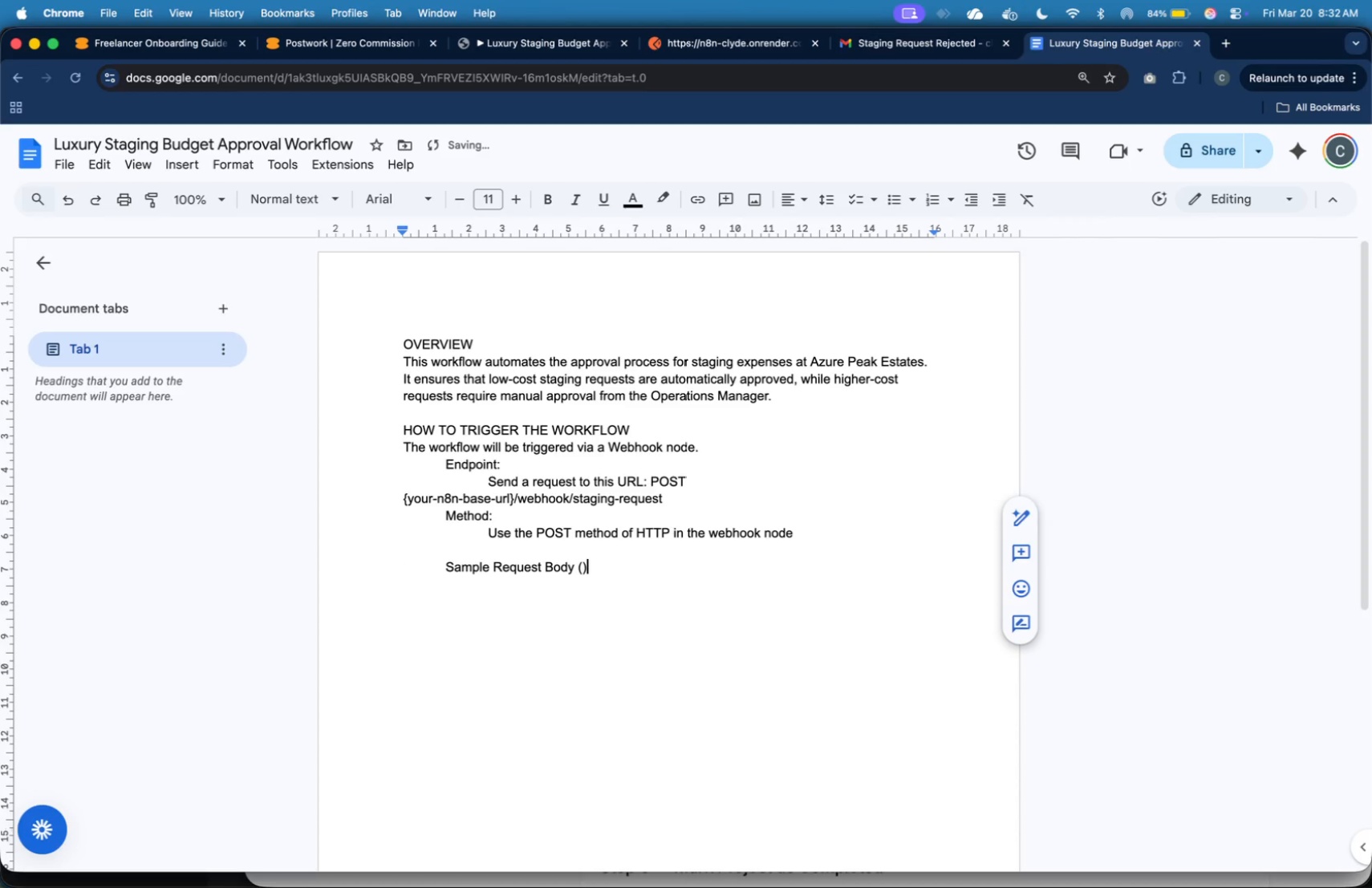 
 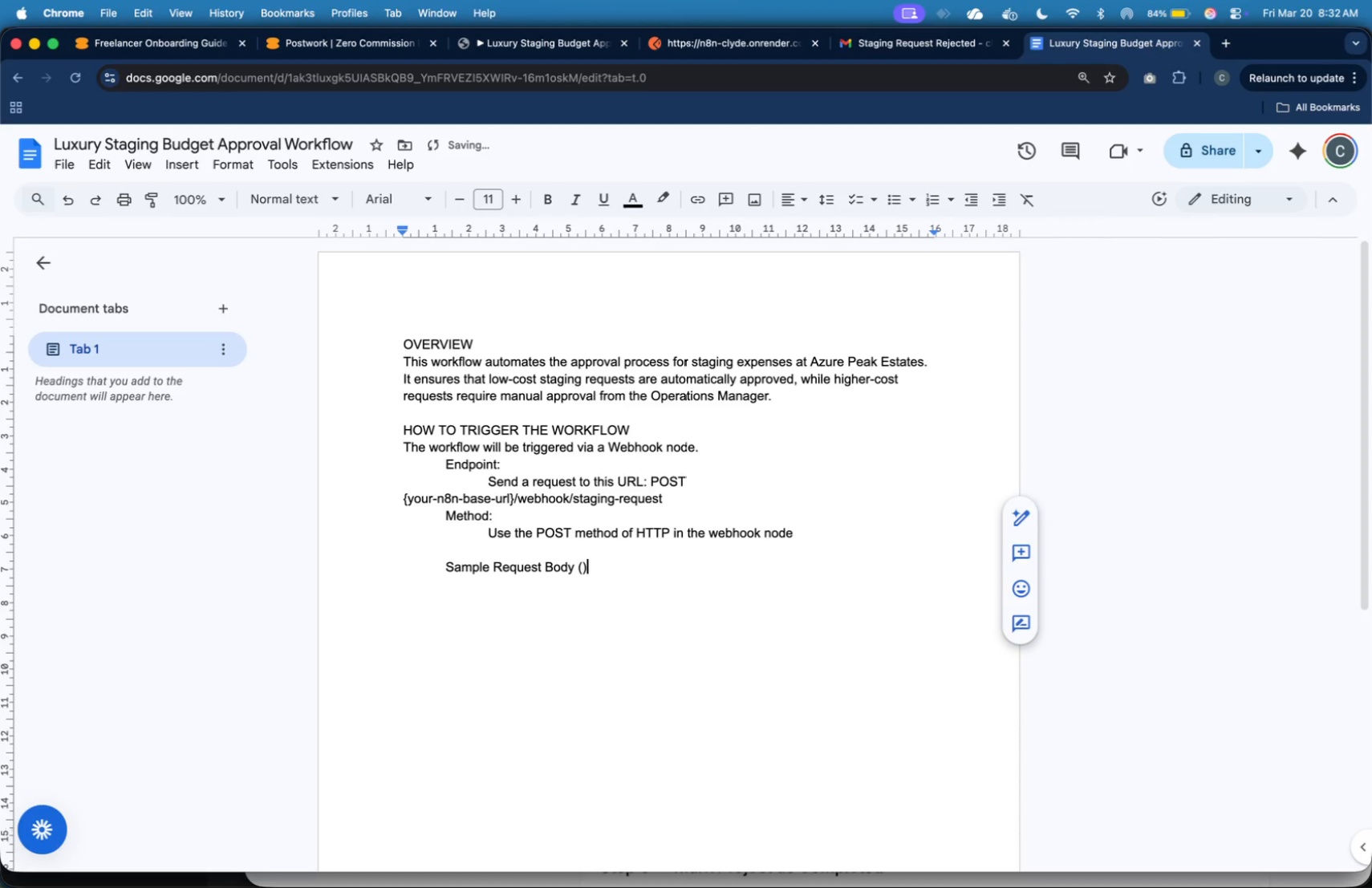 
key(Alt+AltRight)
 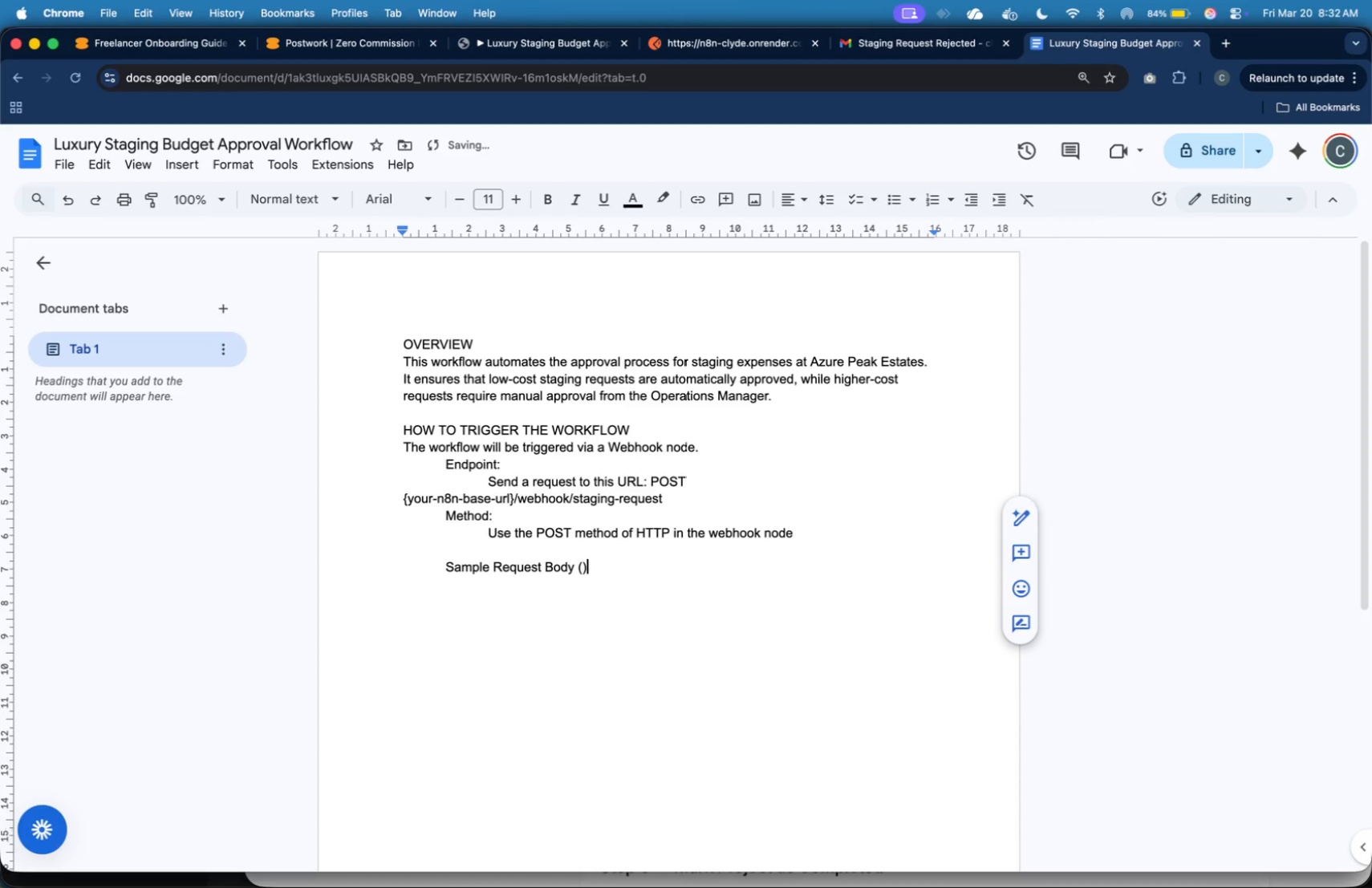 
key(ArrowLeft)
 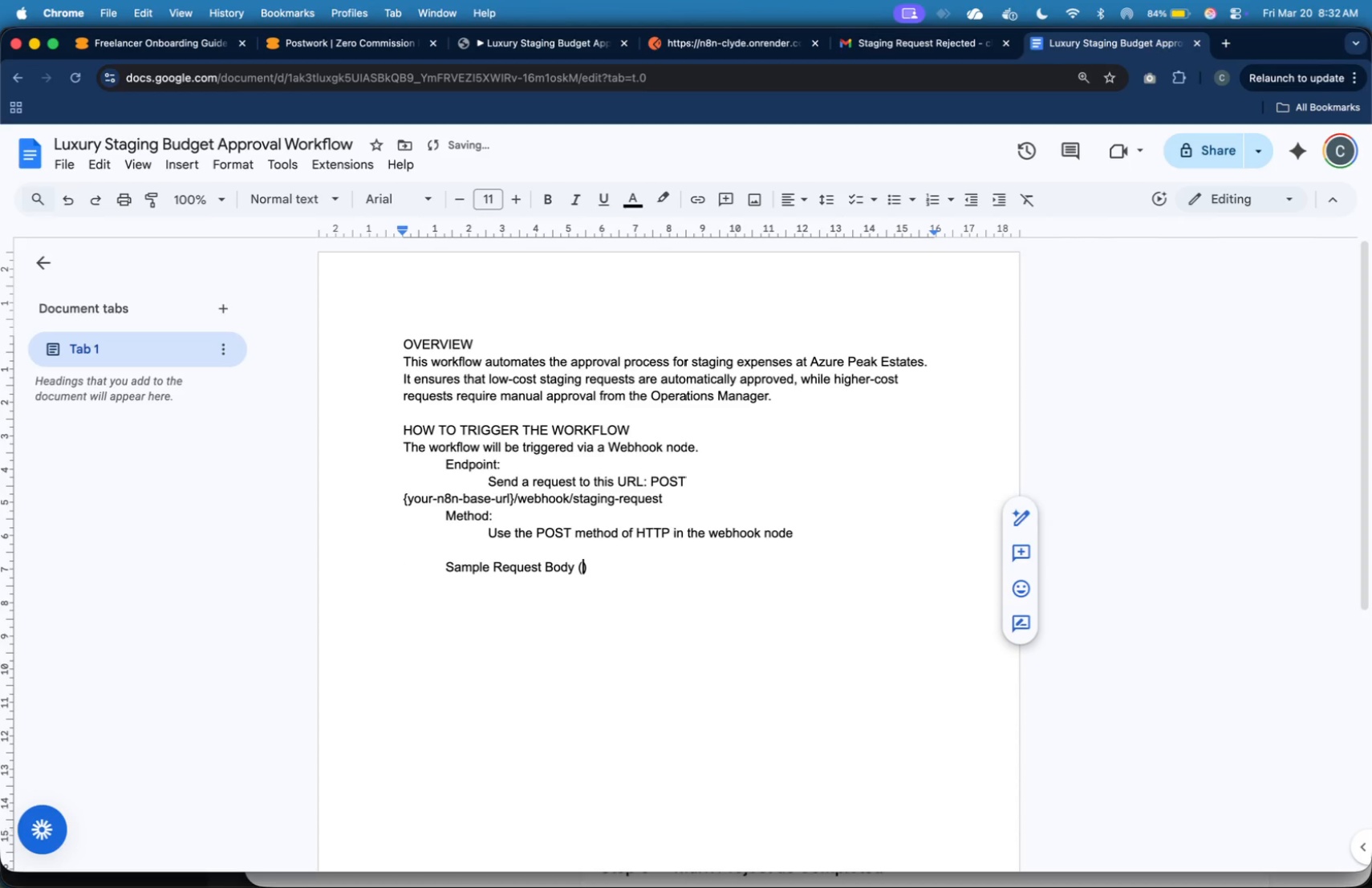 
type(JSON)
 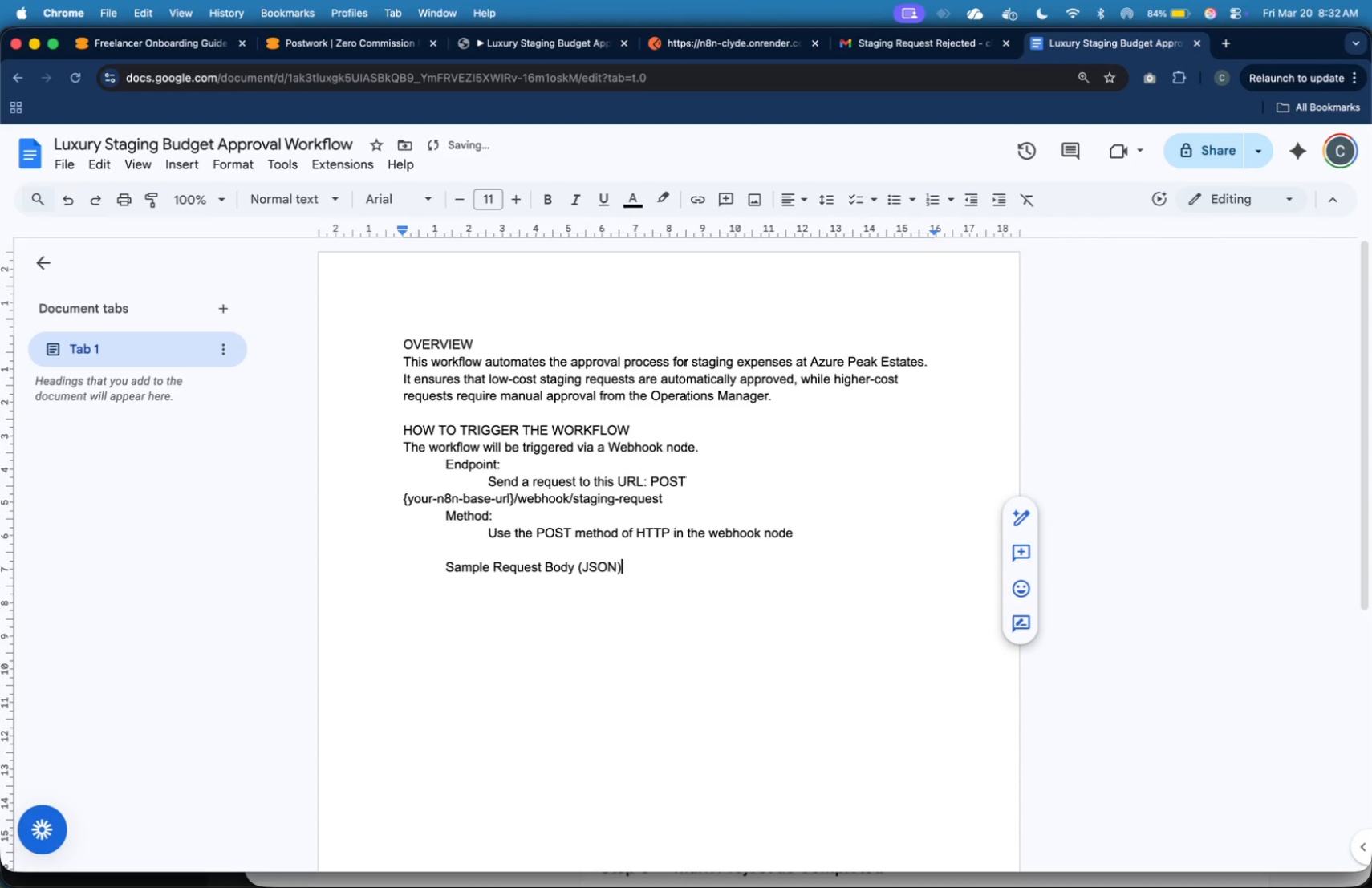 
key(ArrowRight)
 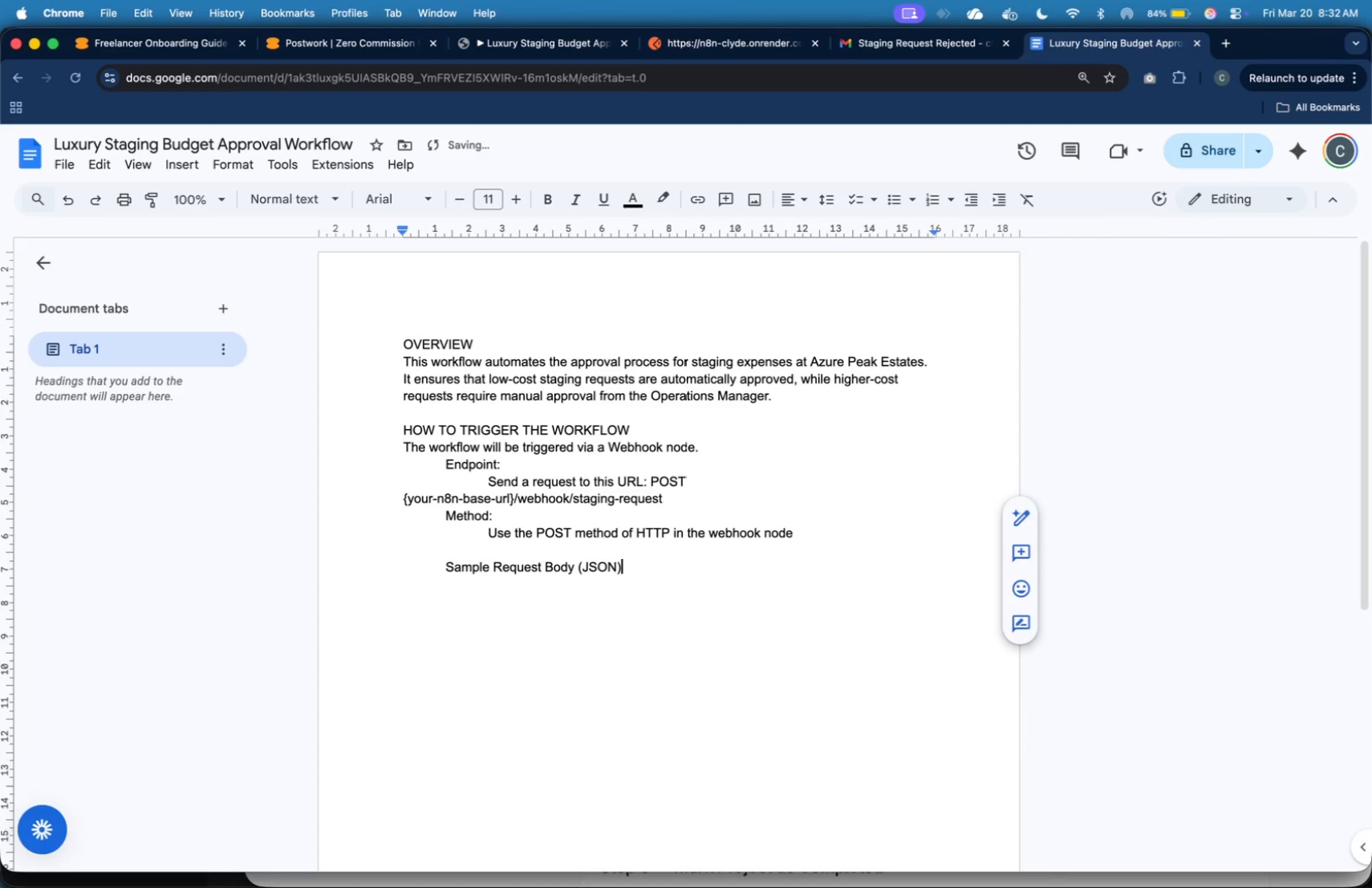 
key(Shift+Semicolon)
 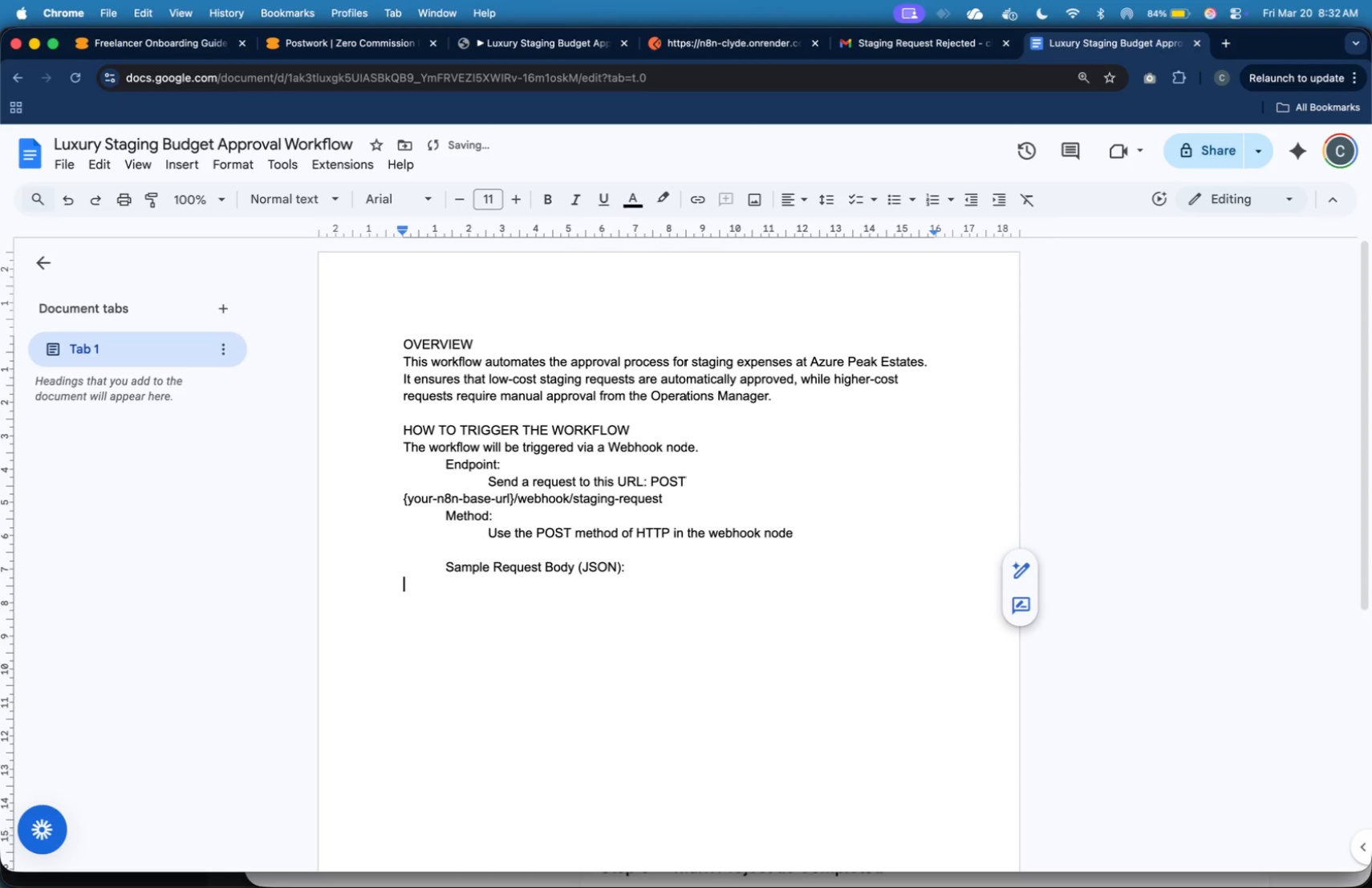 
key(Enter)
 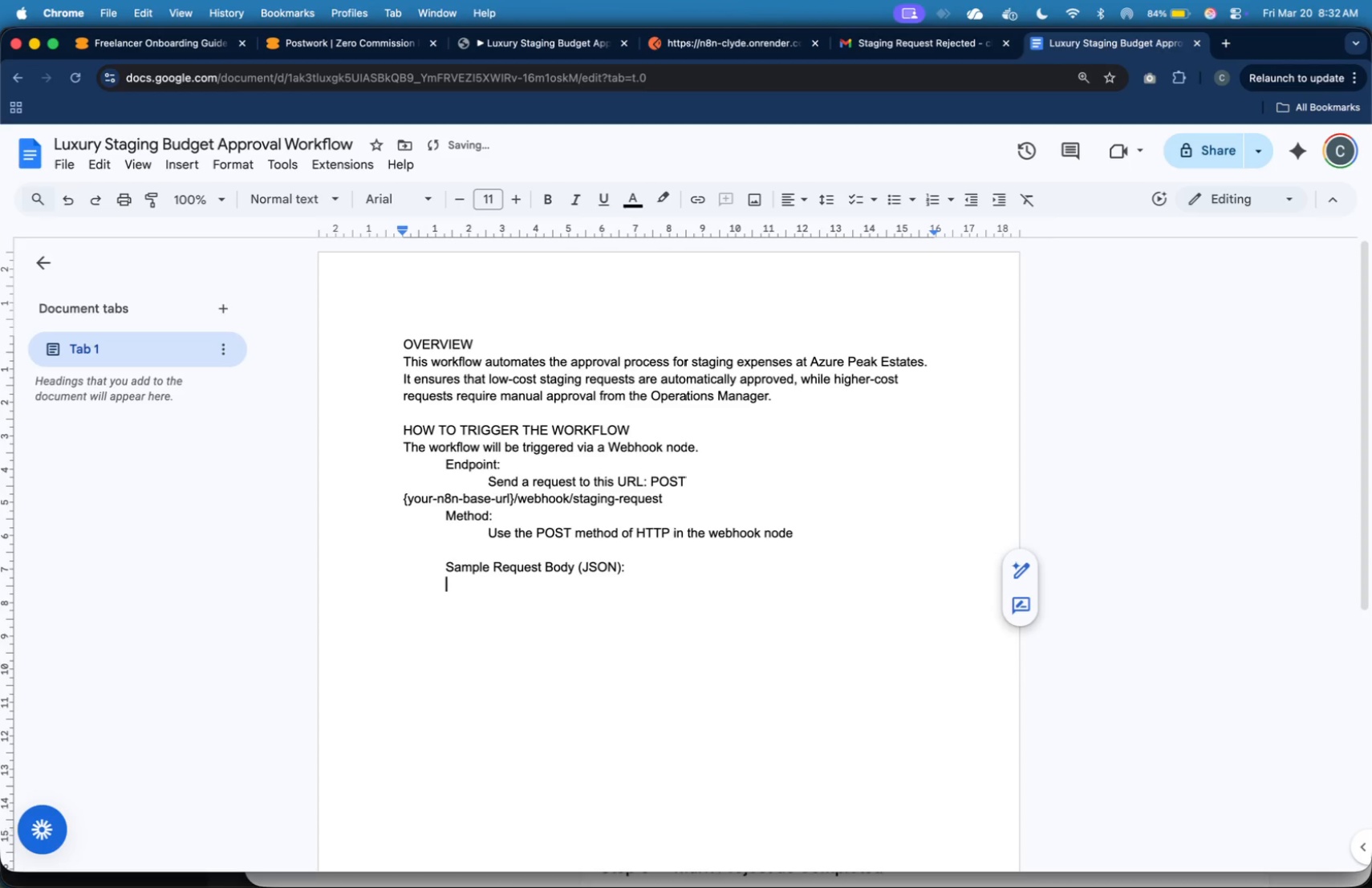 
key(Tab)
 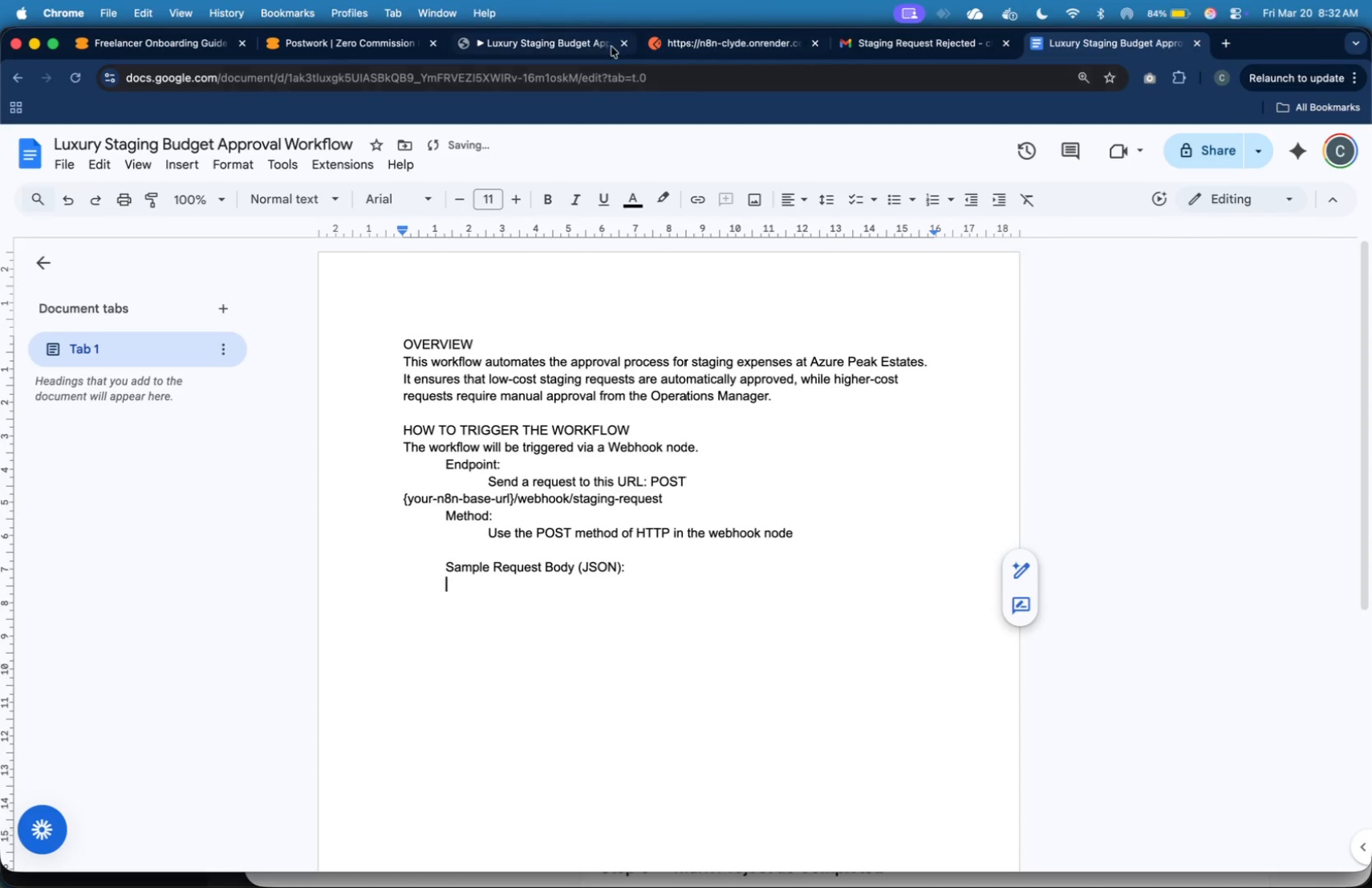 
left_click([688, 39])
 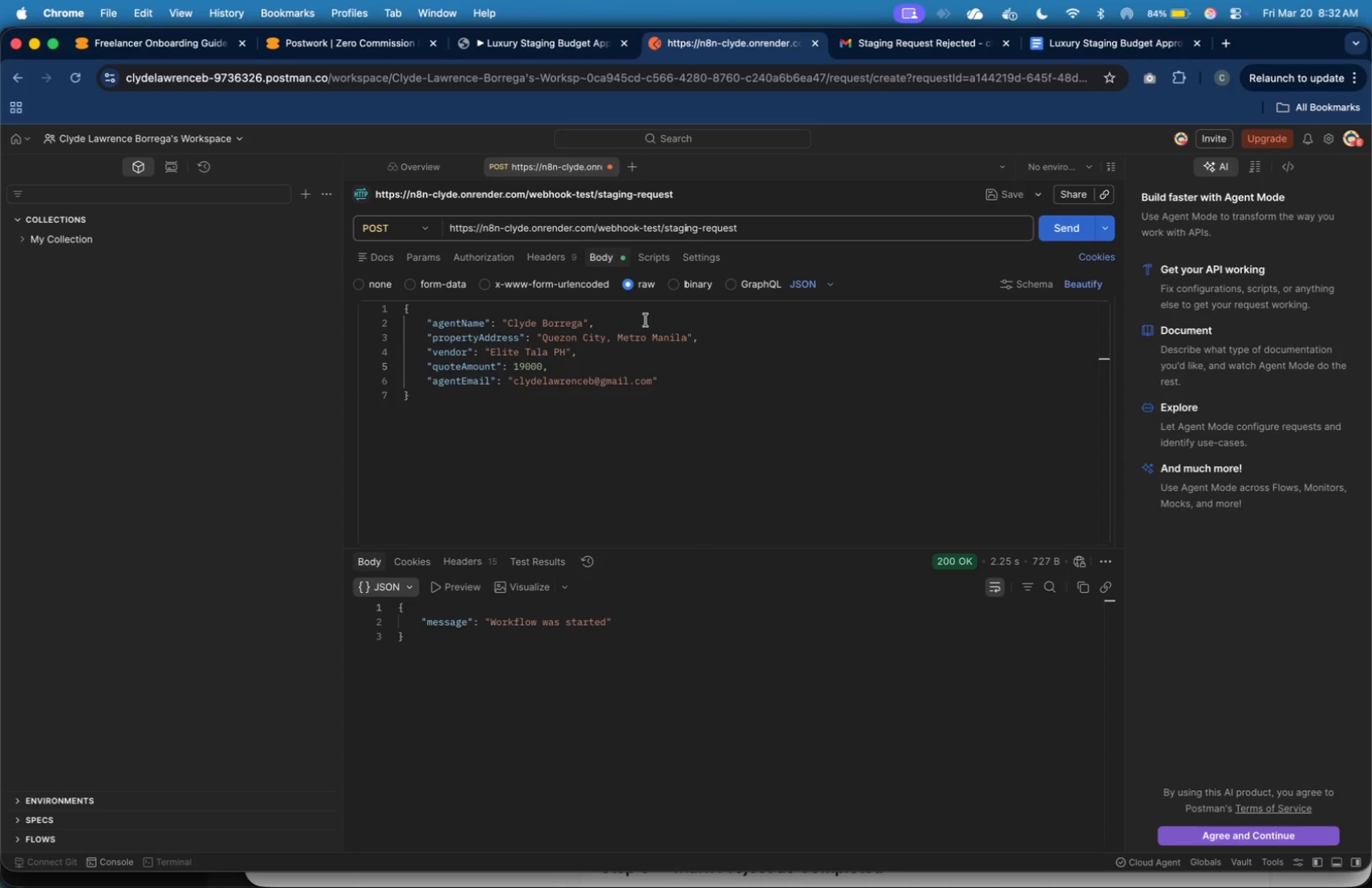 
left_click([644, 327])
 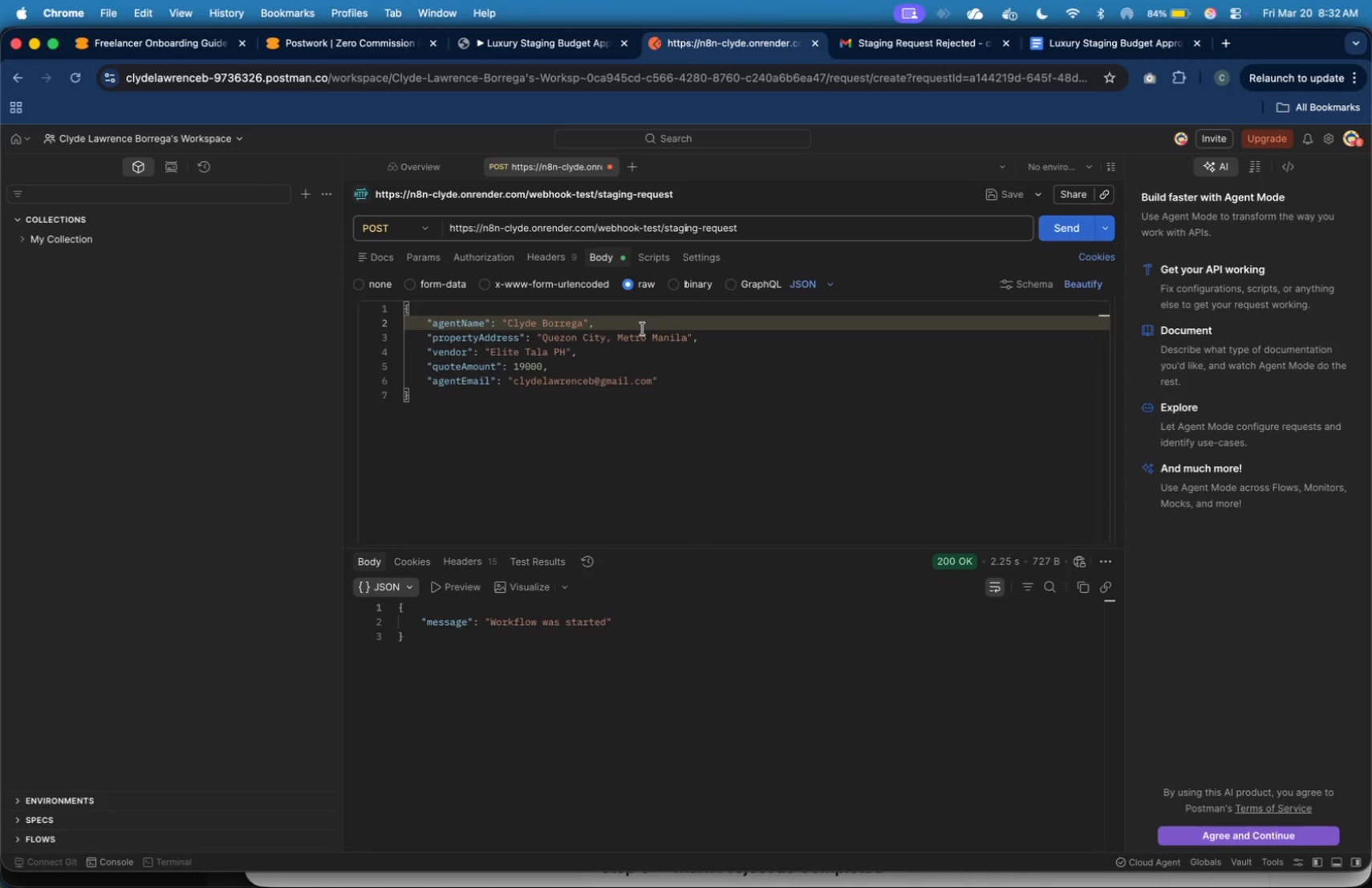 
key(Meta+A)
 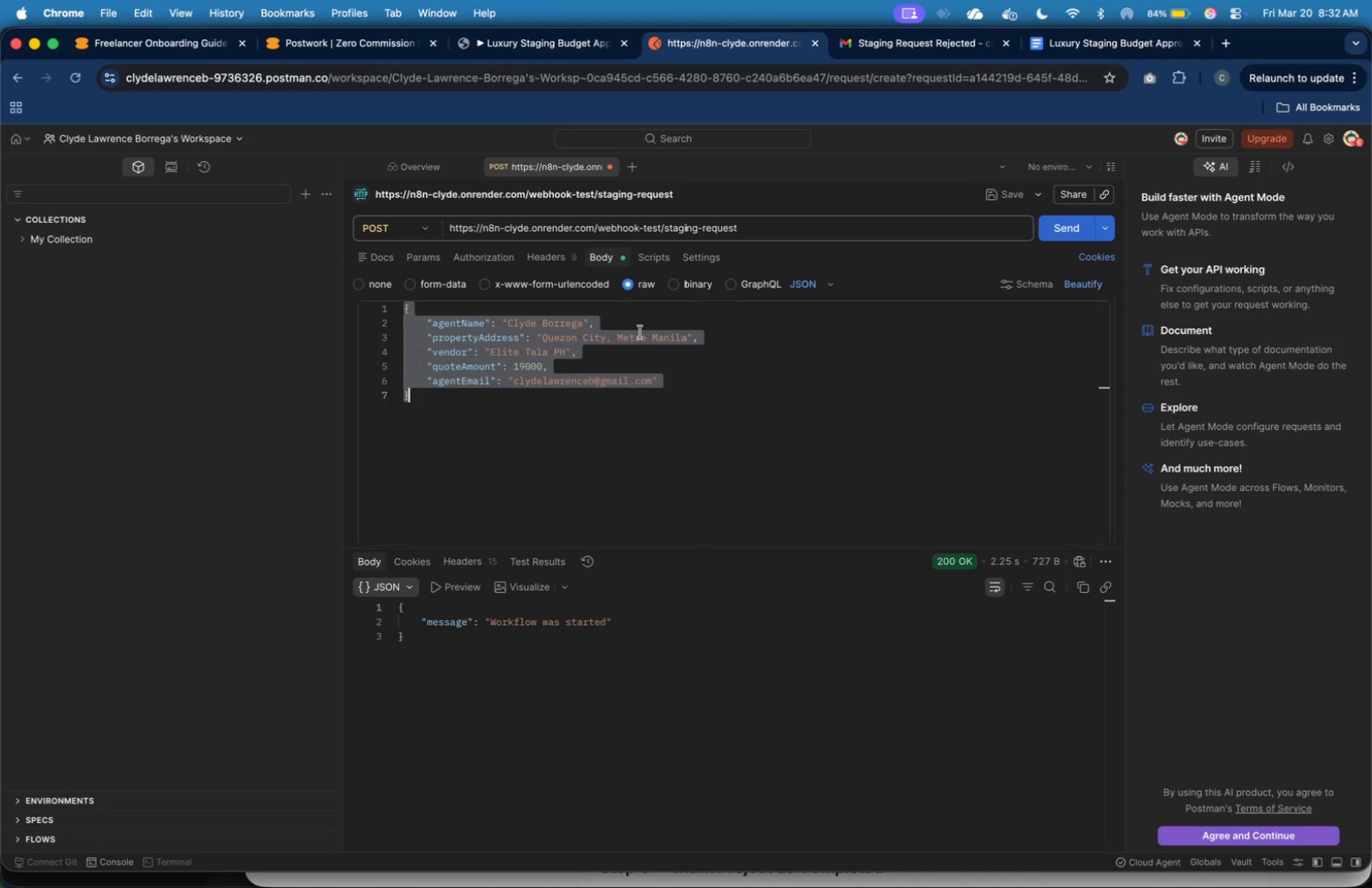 
key(Meta+C)
 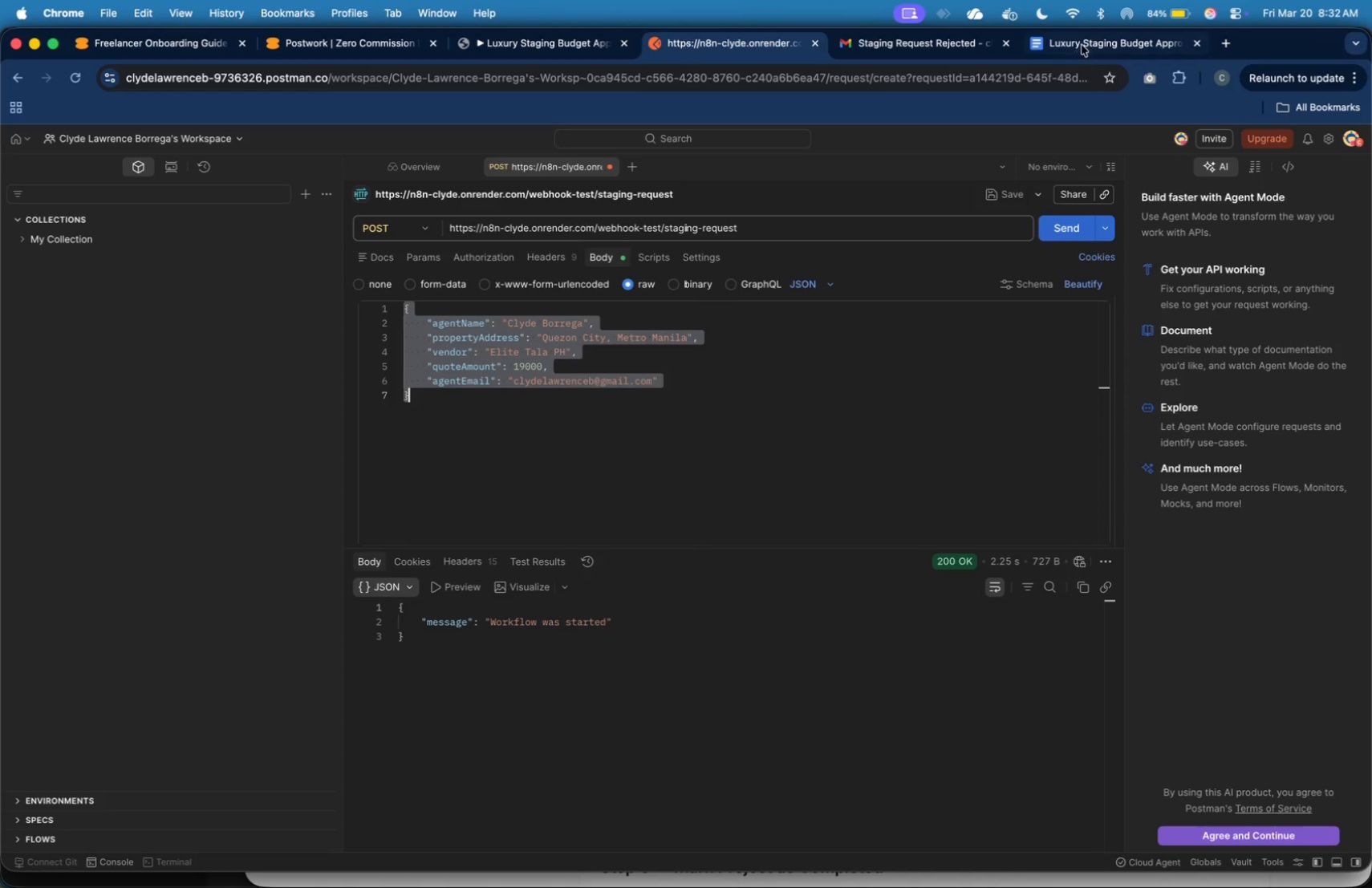 
left_click([1082, 44])
 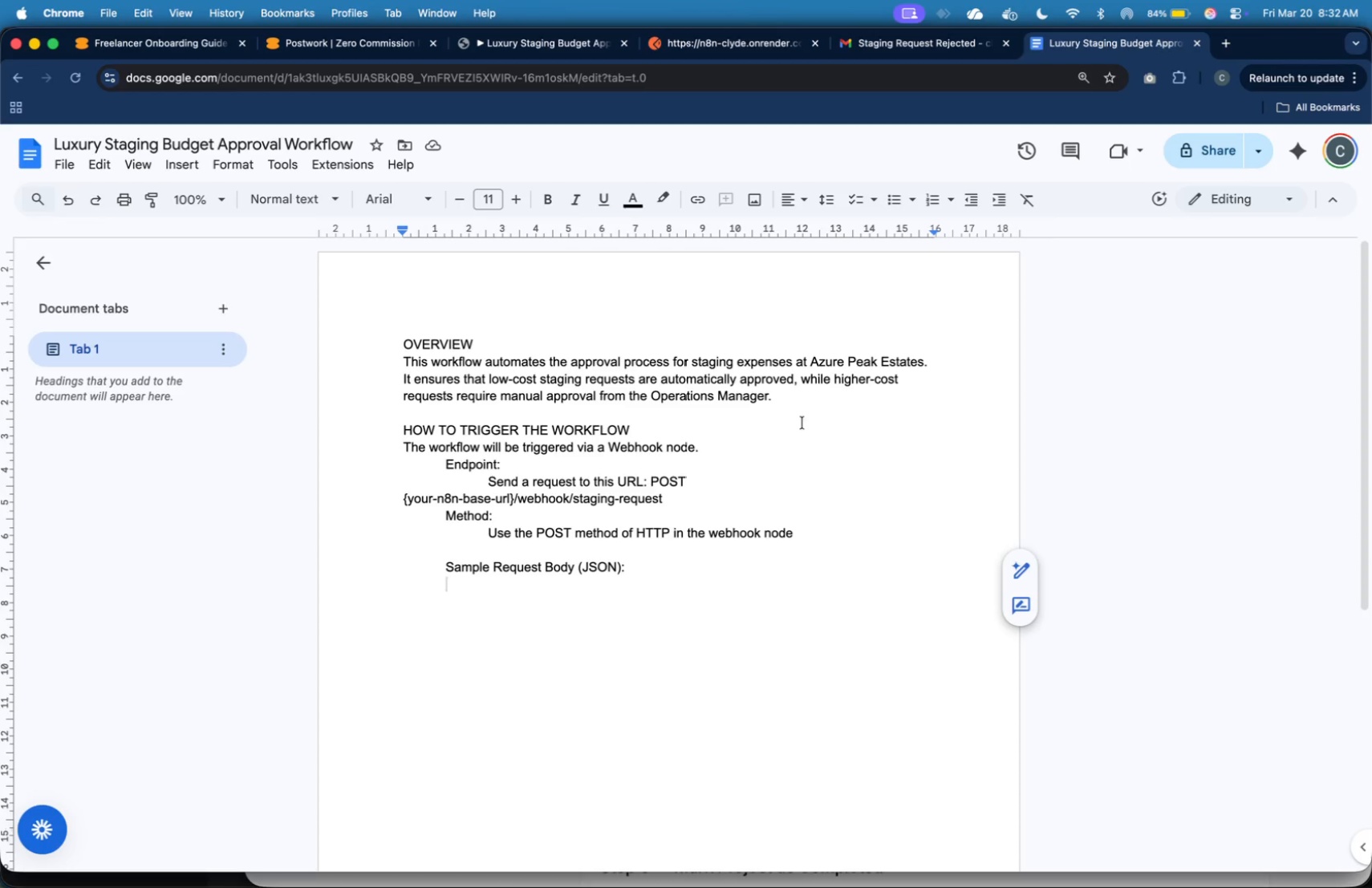 
key(Meta+V)
 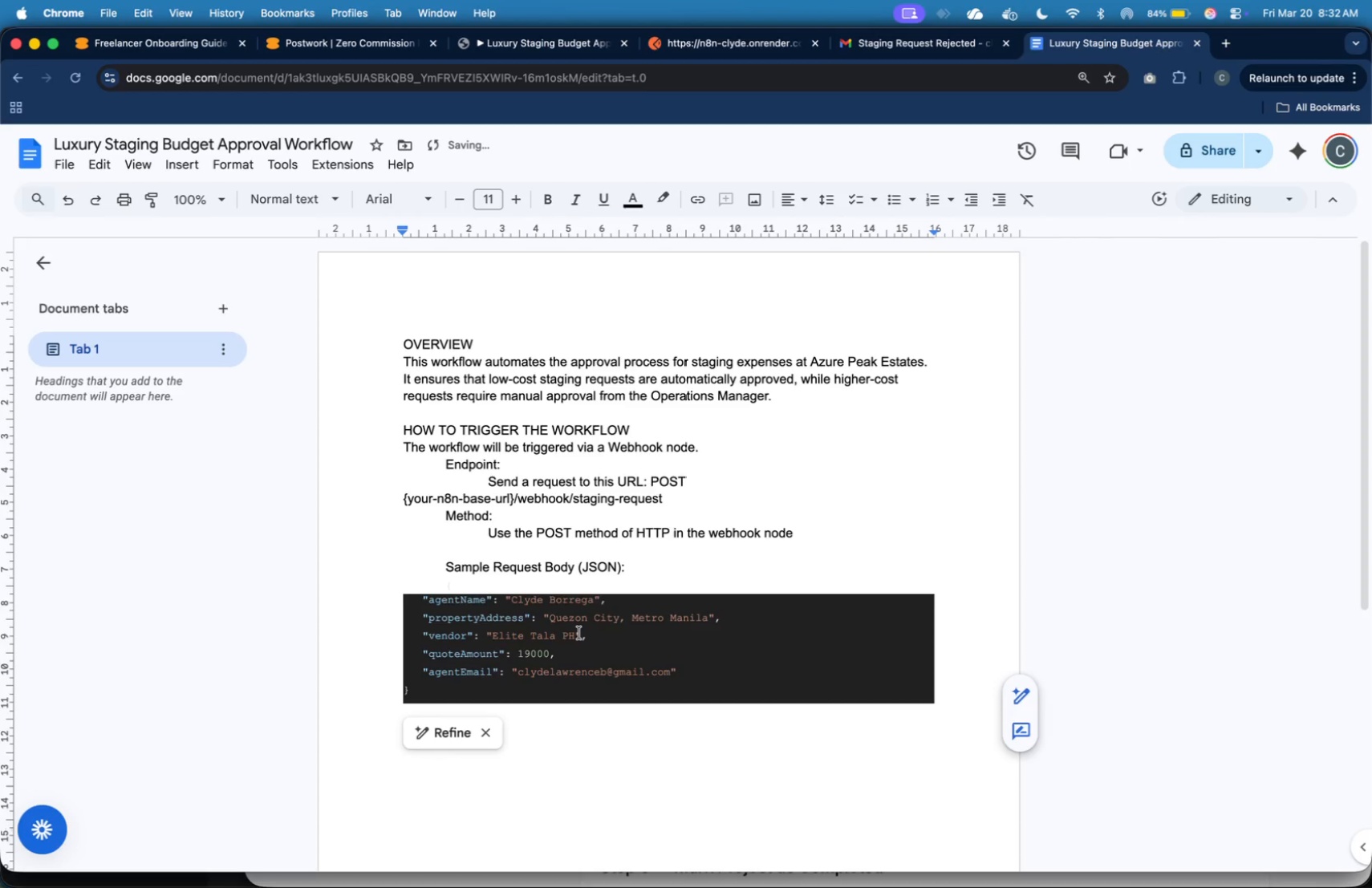 
key(Meta+Z)
 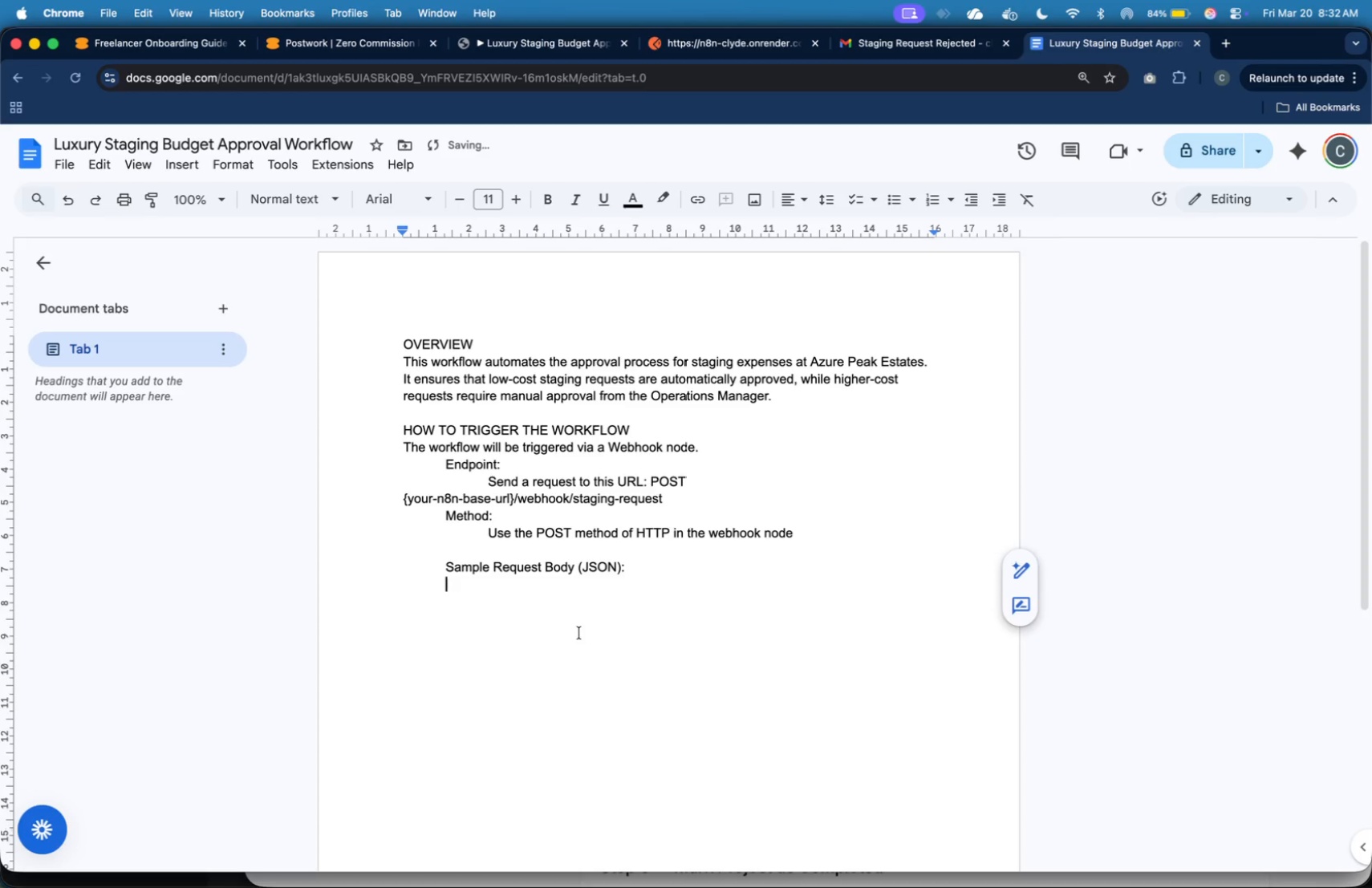 
key(Meta+Shift+V)
 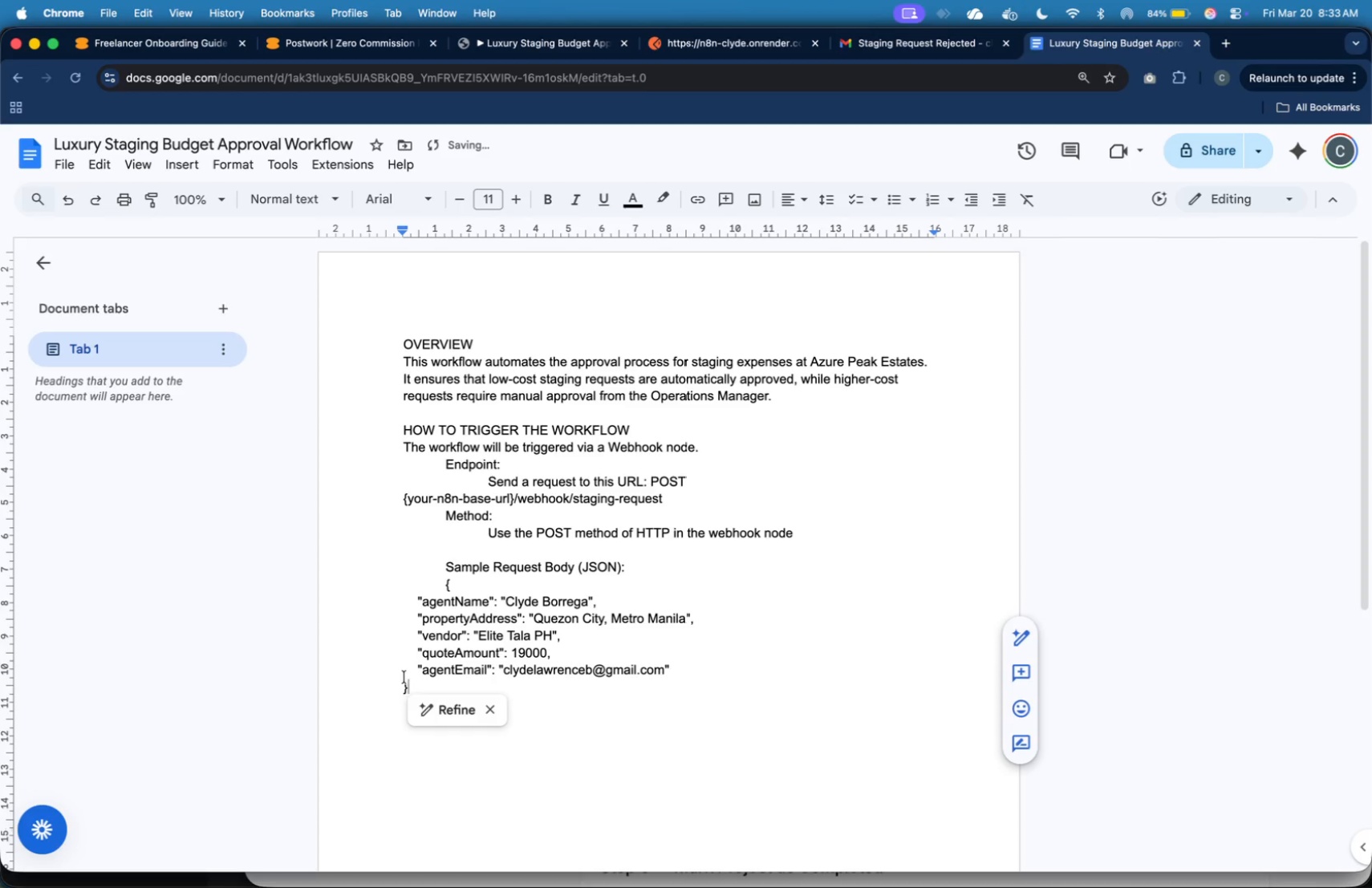 
left_click([400, 685])
 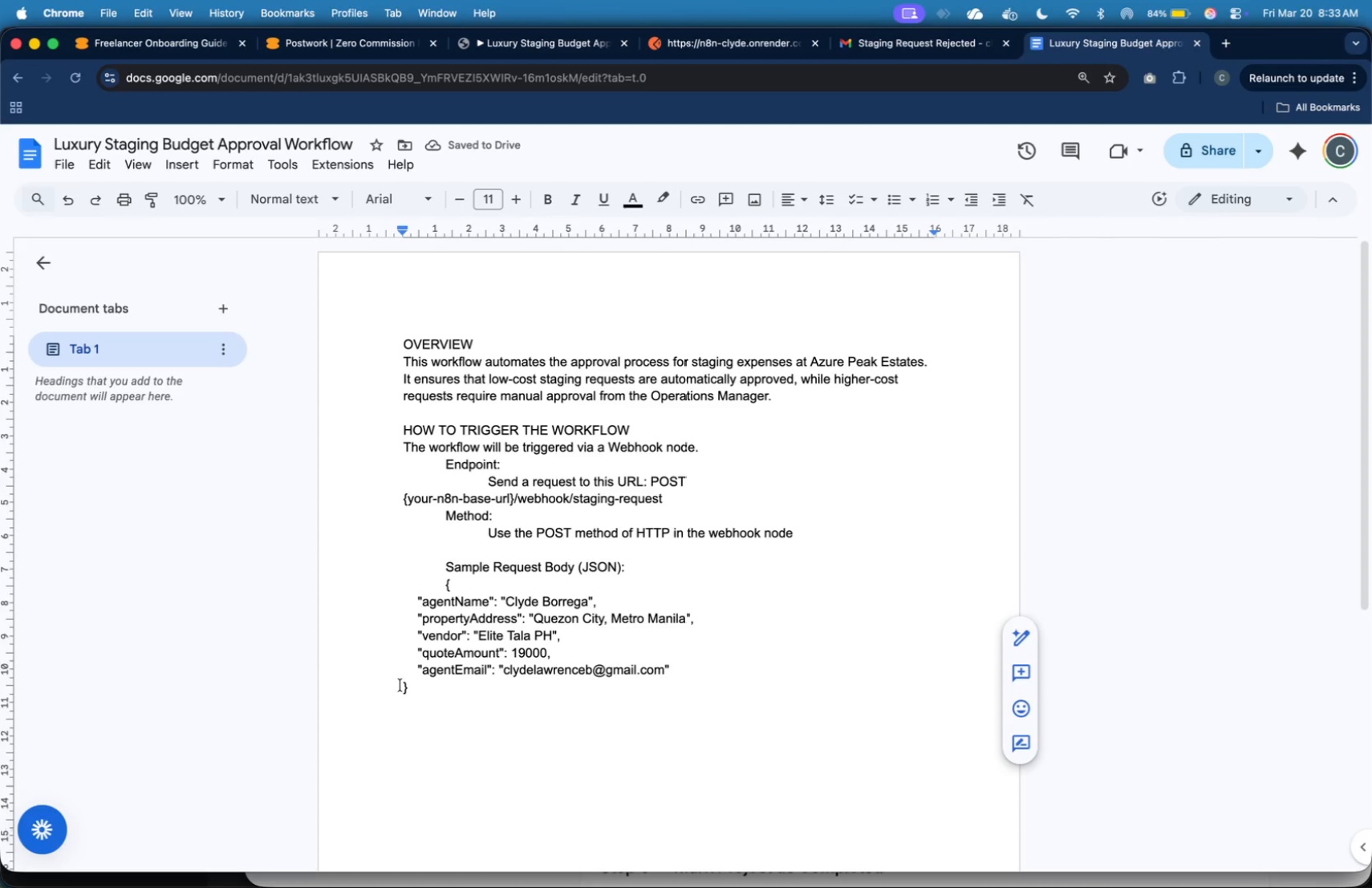 
hold_key(key=ShiftLeft, duration=0.71)
 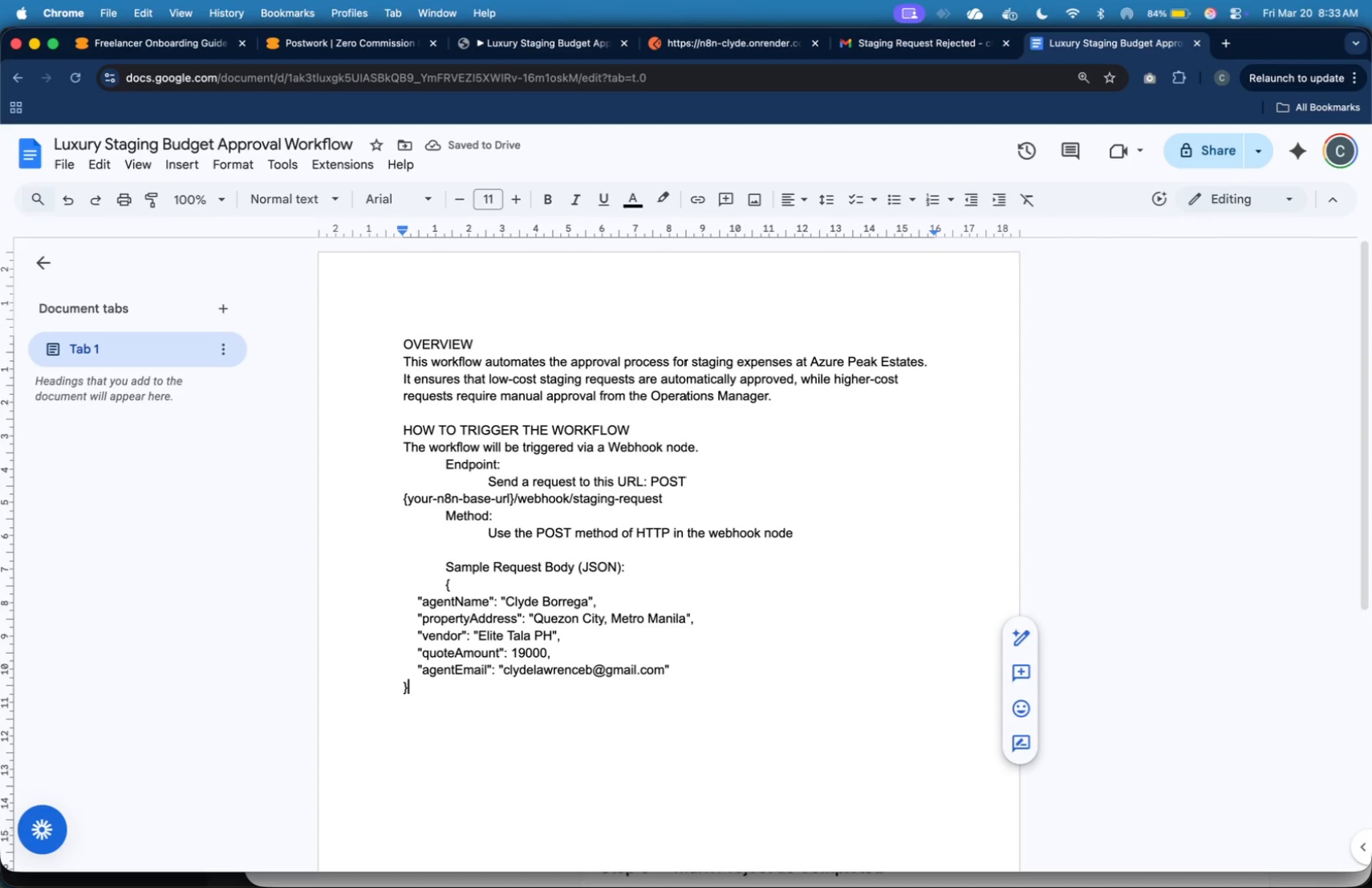 
hold_key(key=ArrowUp, duration=0.42)
 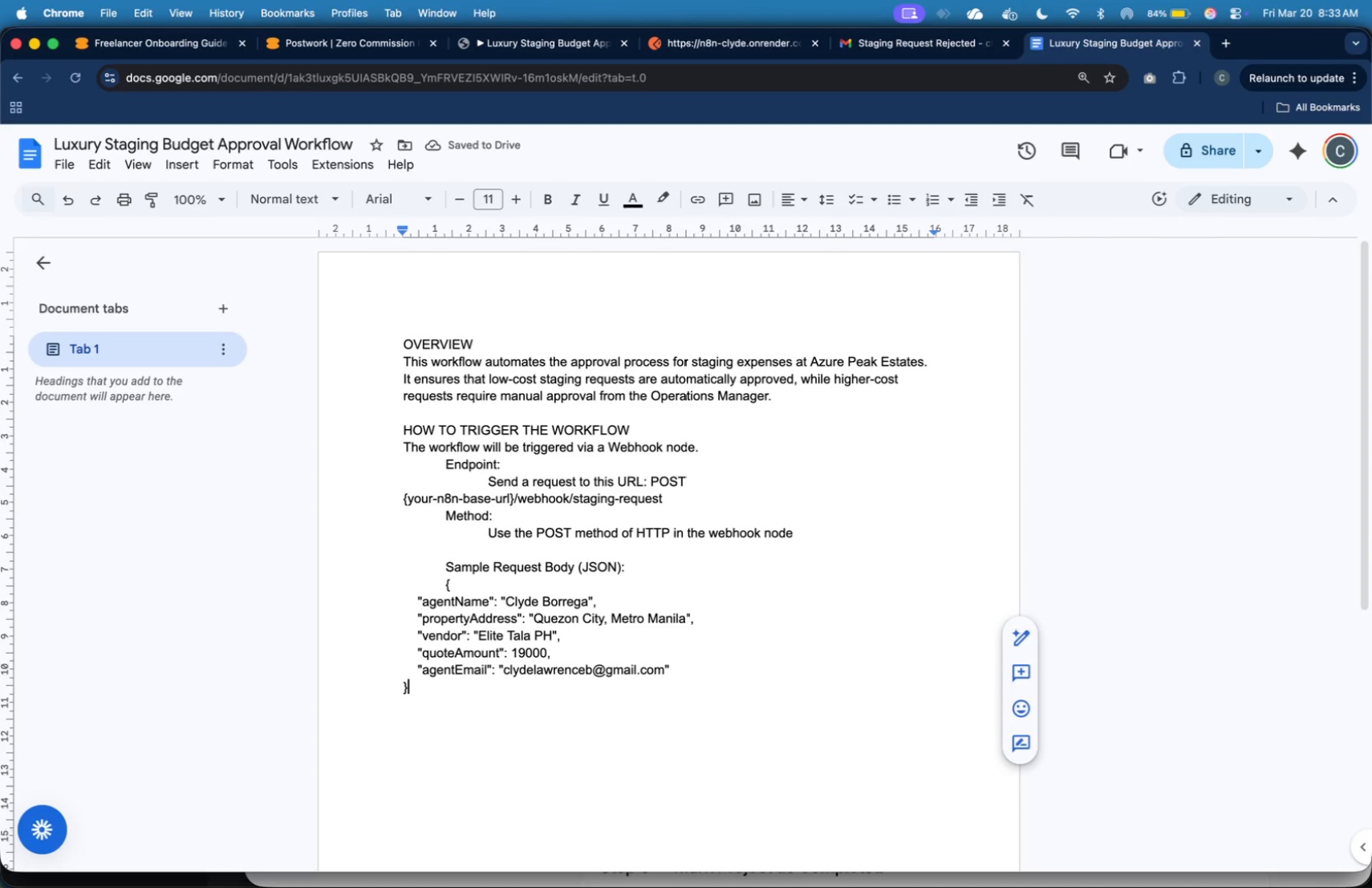 
key(ArrowDown)
 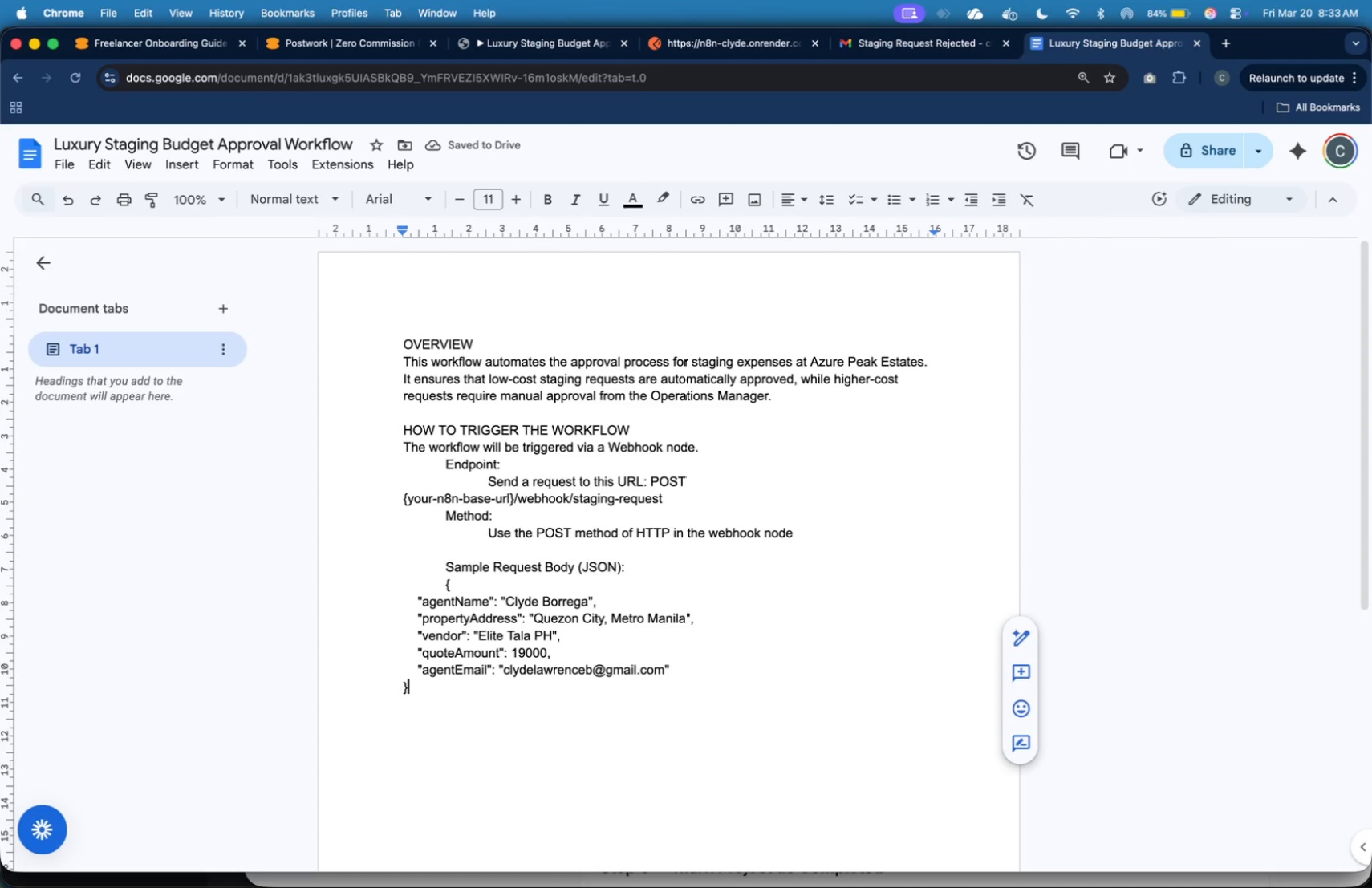 
key(ArrowDown)
 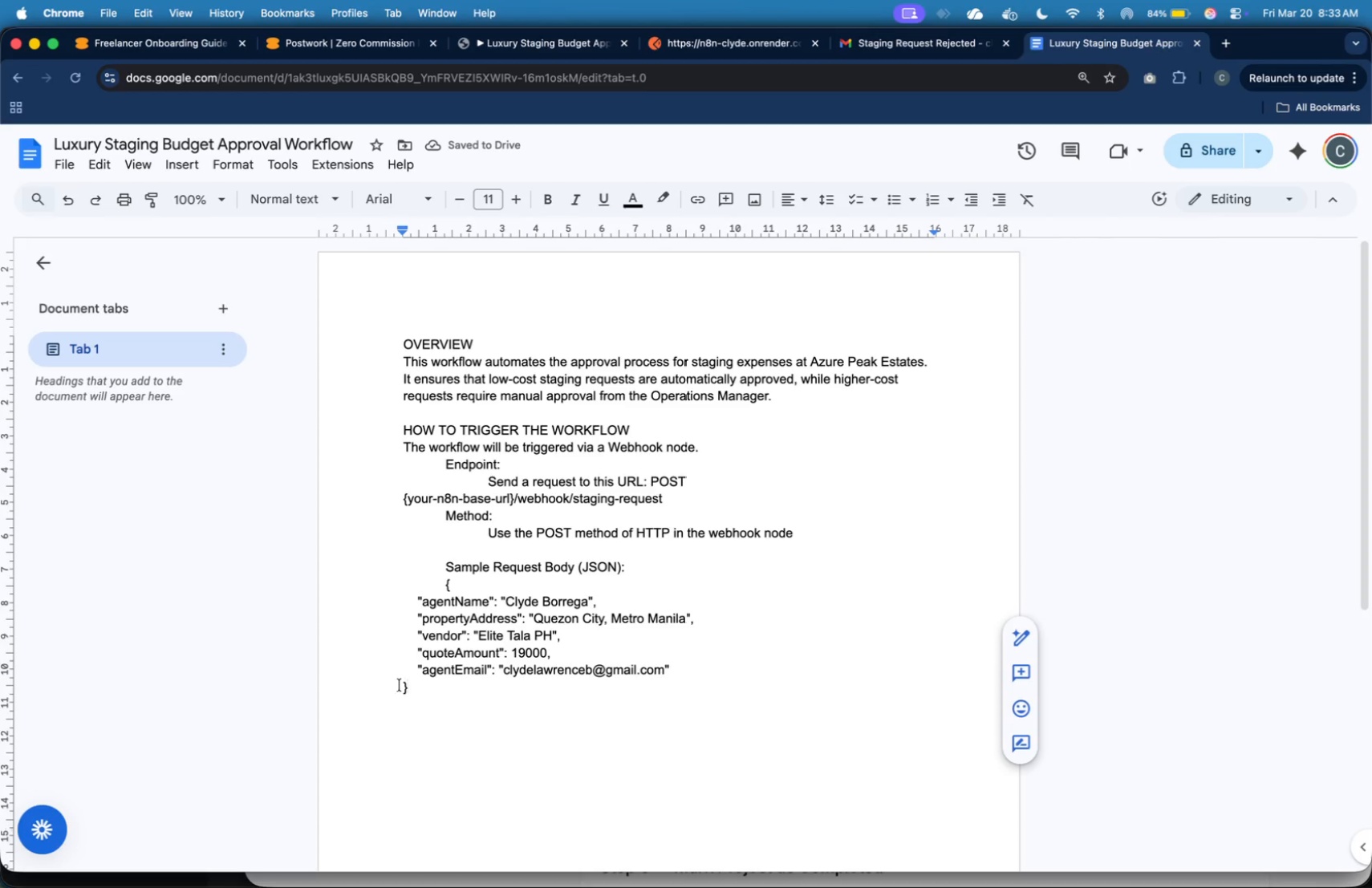 
key(Enter)
 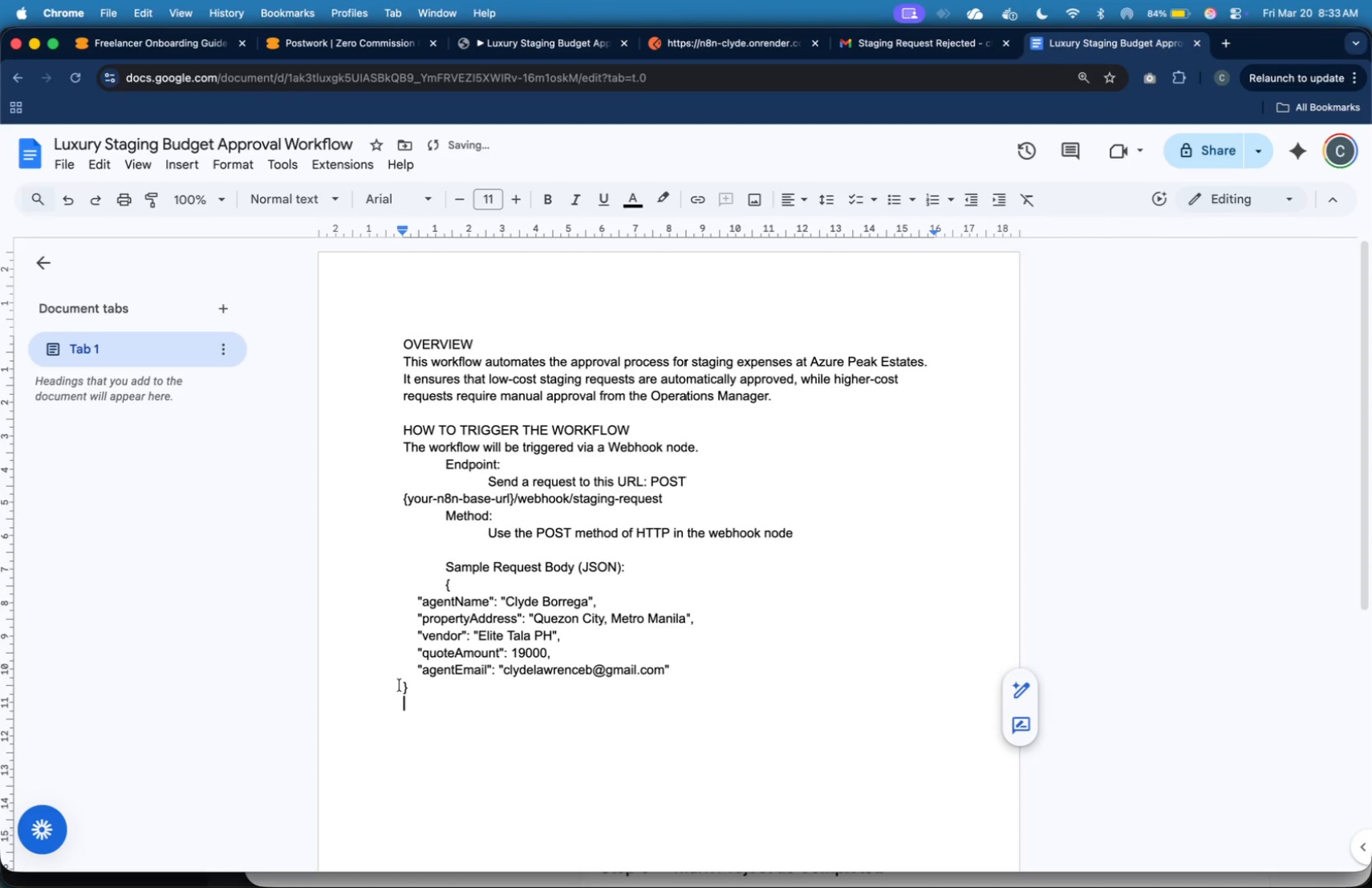 
hold_key(key=ArrowUp, duration=0.73)
 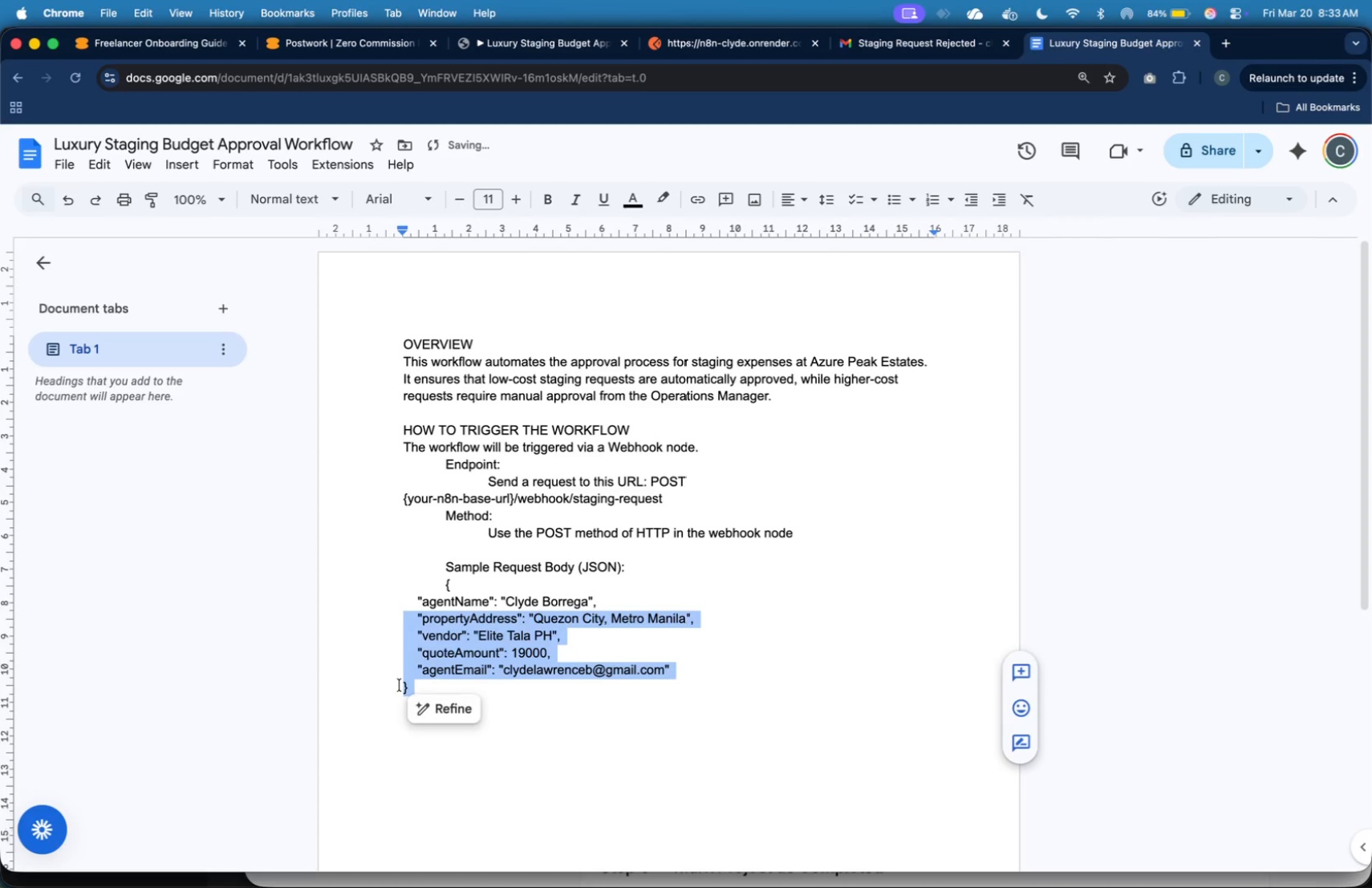 
key(Shift+ArrowUp)
 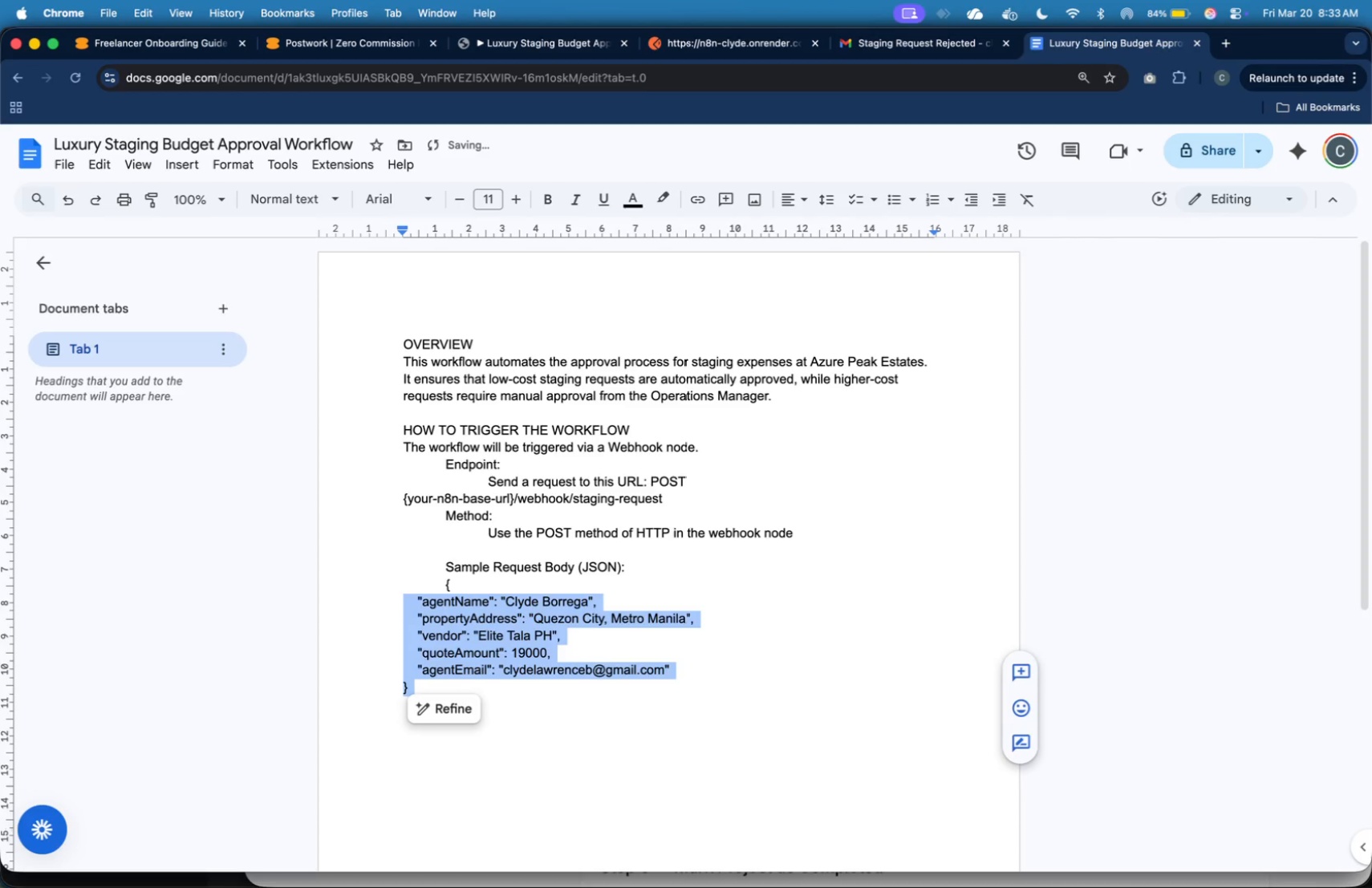 
key(Shift+ArrowUp)
 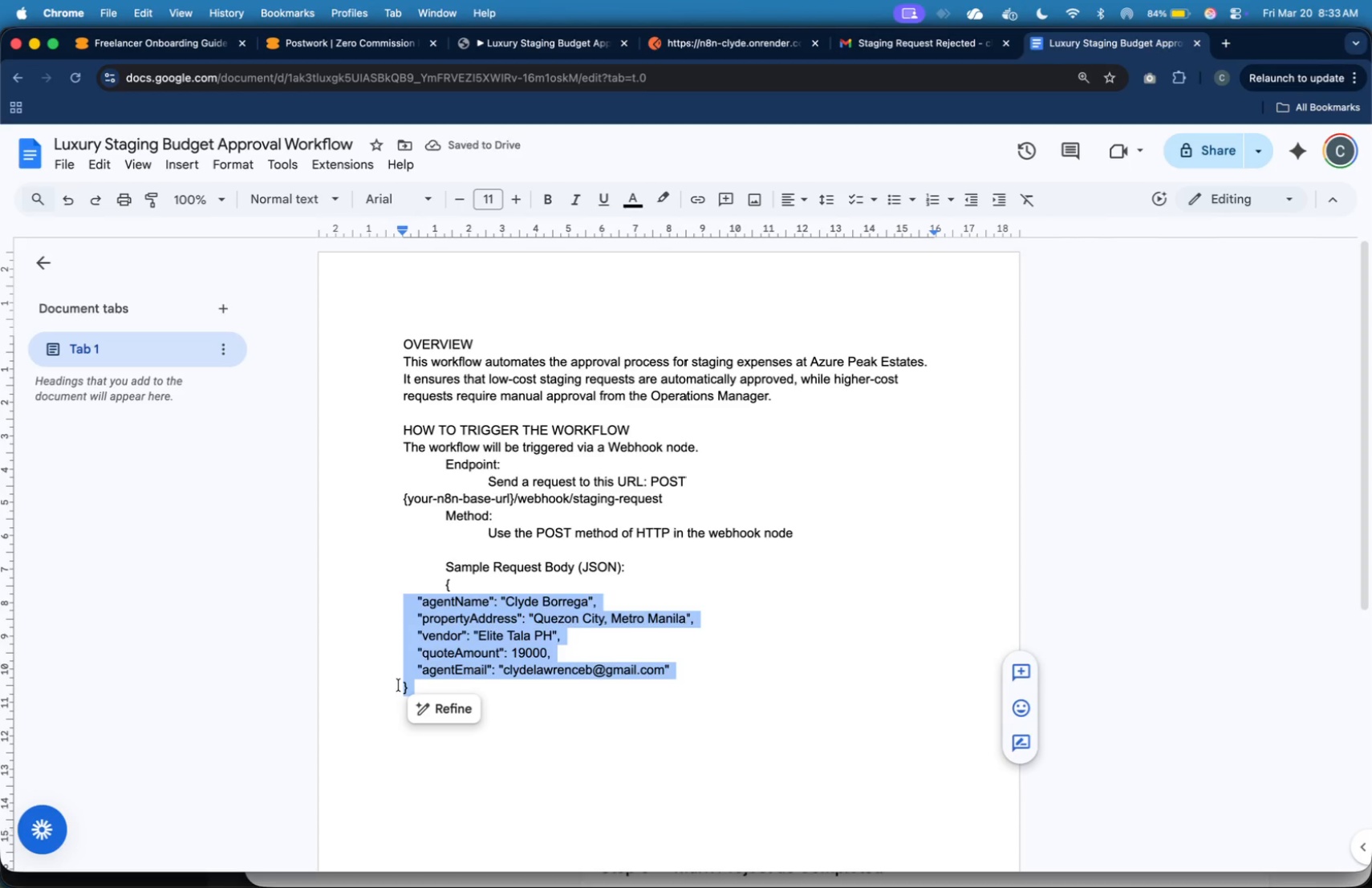 
key(Tab)
 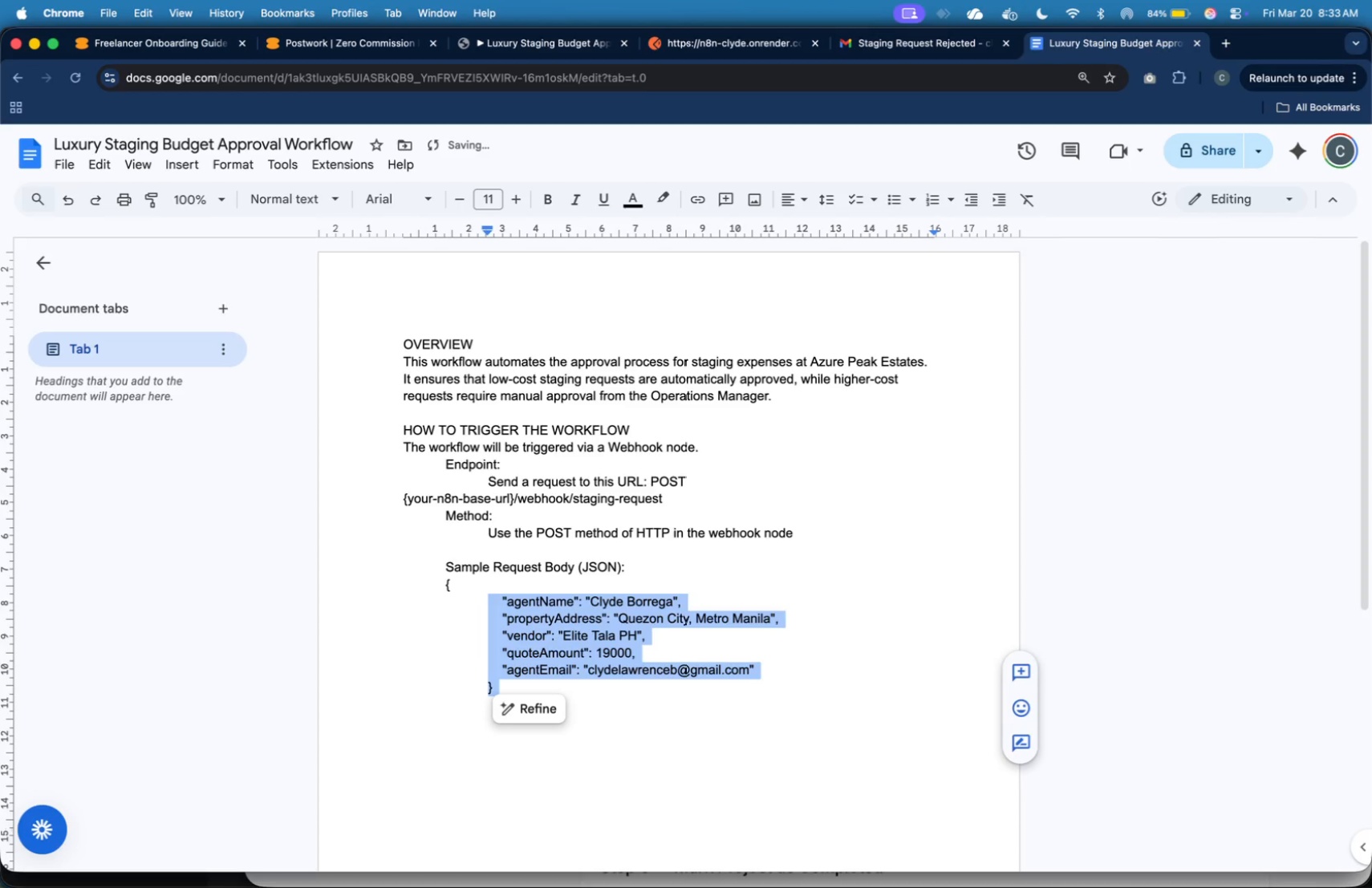 
key(Tab)
 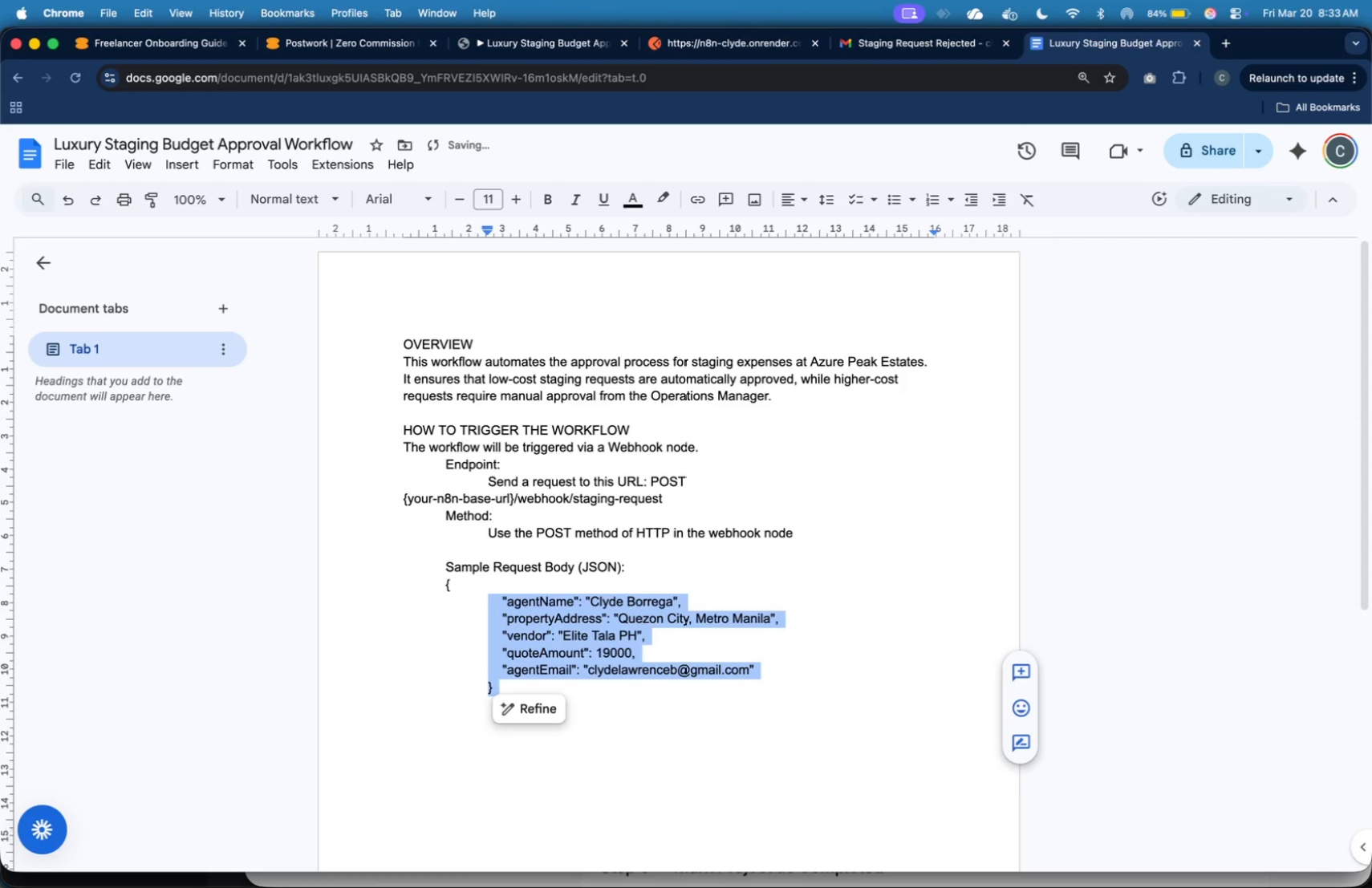 
key(Meta+Z)
 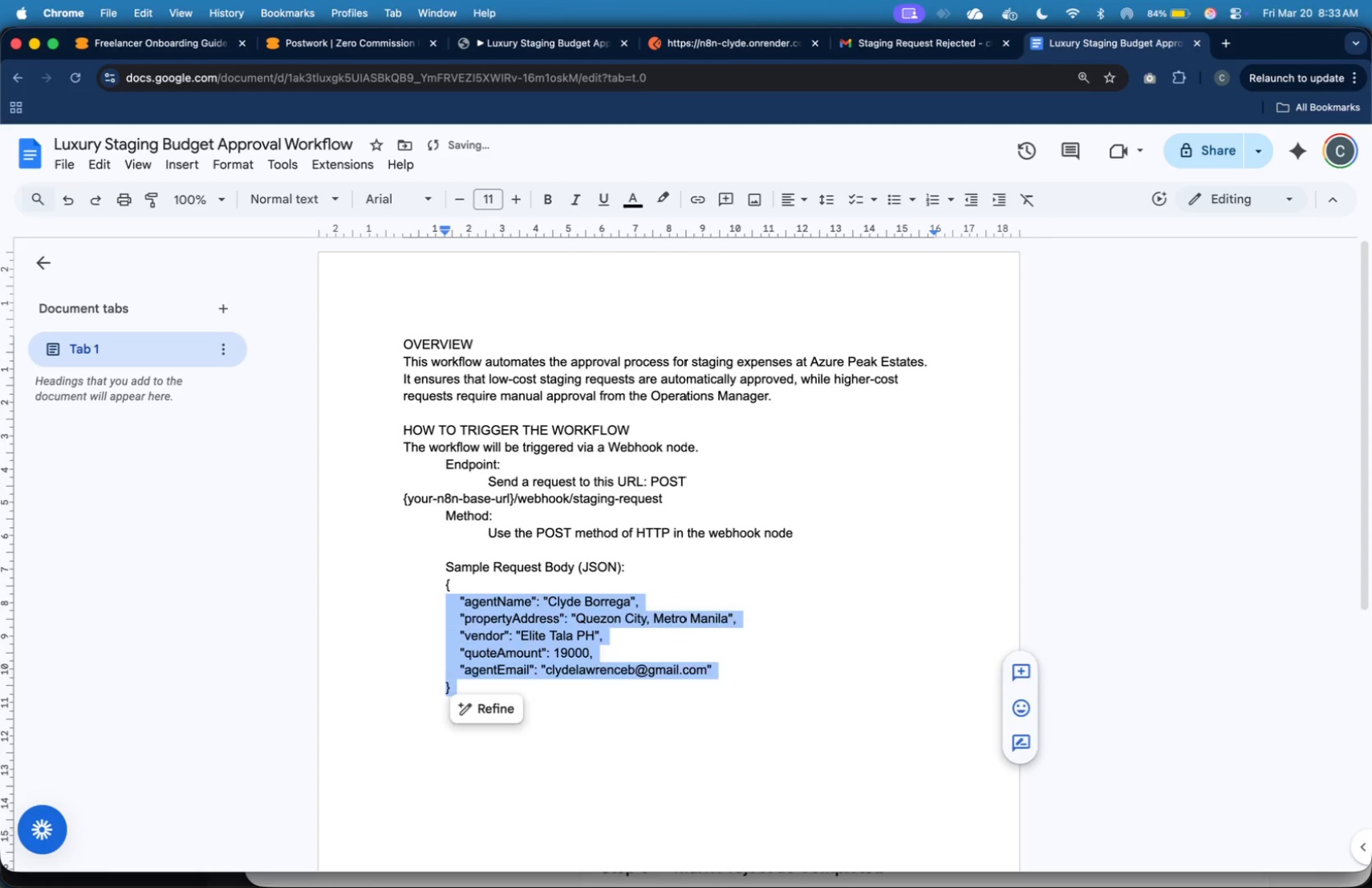 
key(ArrowDown)
 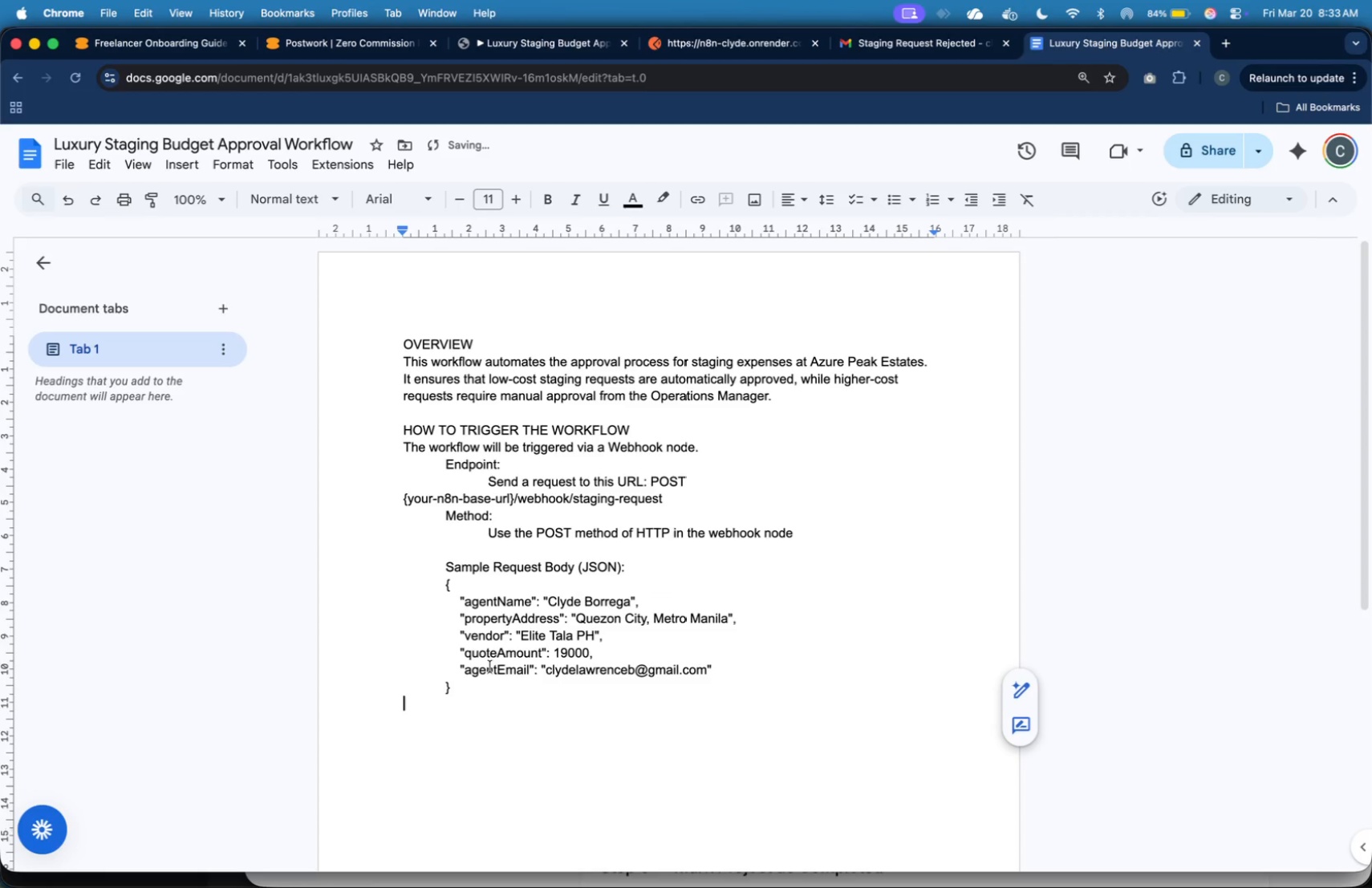 
mouse_move([559, 624])
 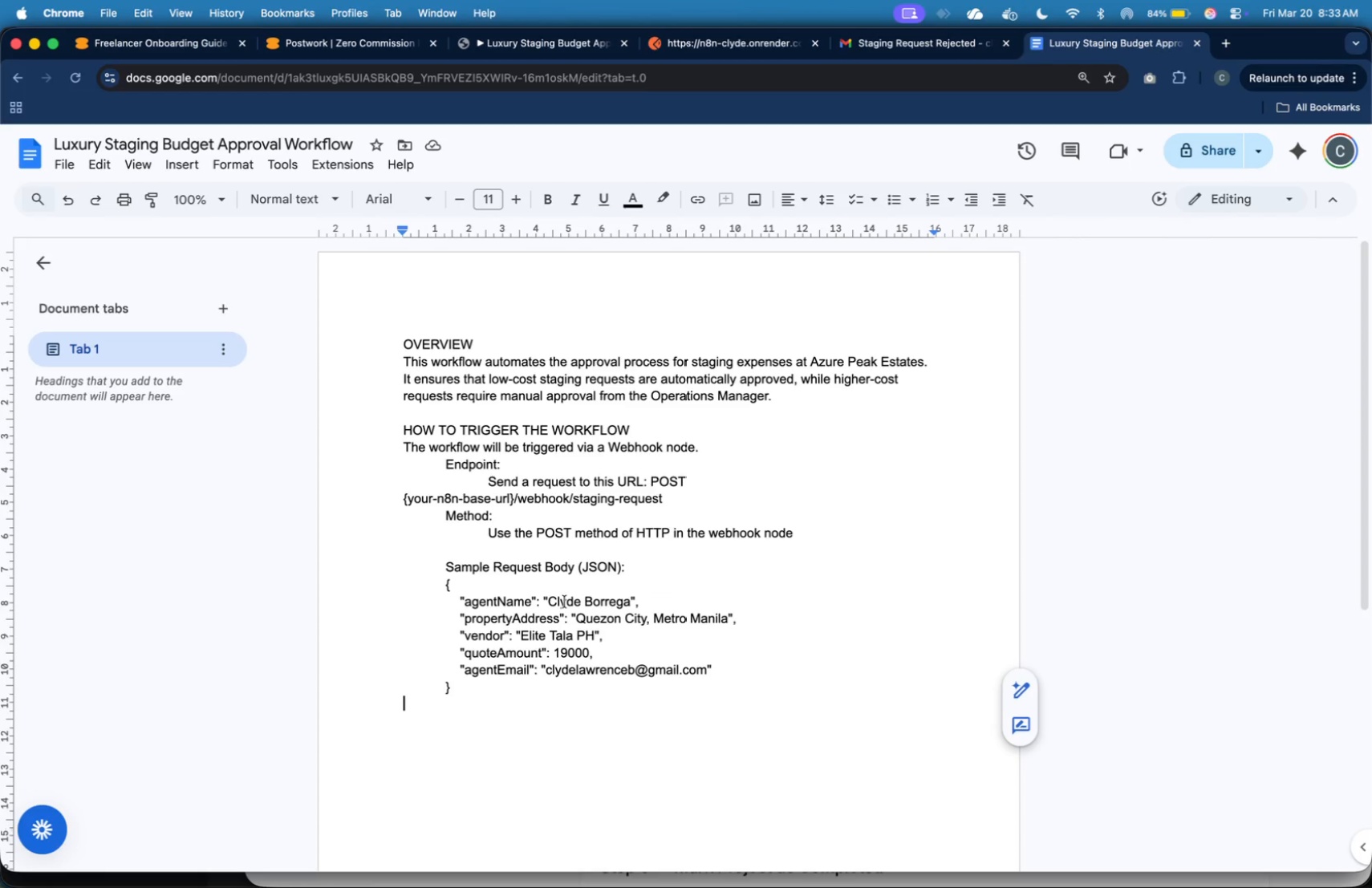 
key(Tab)
 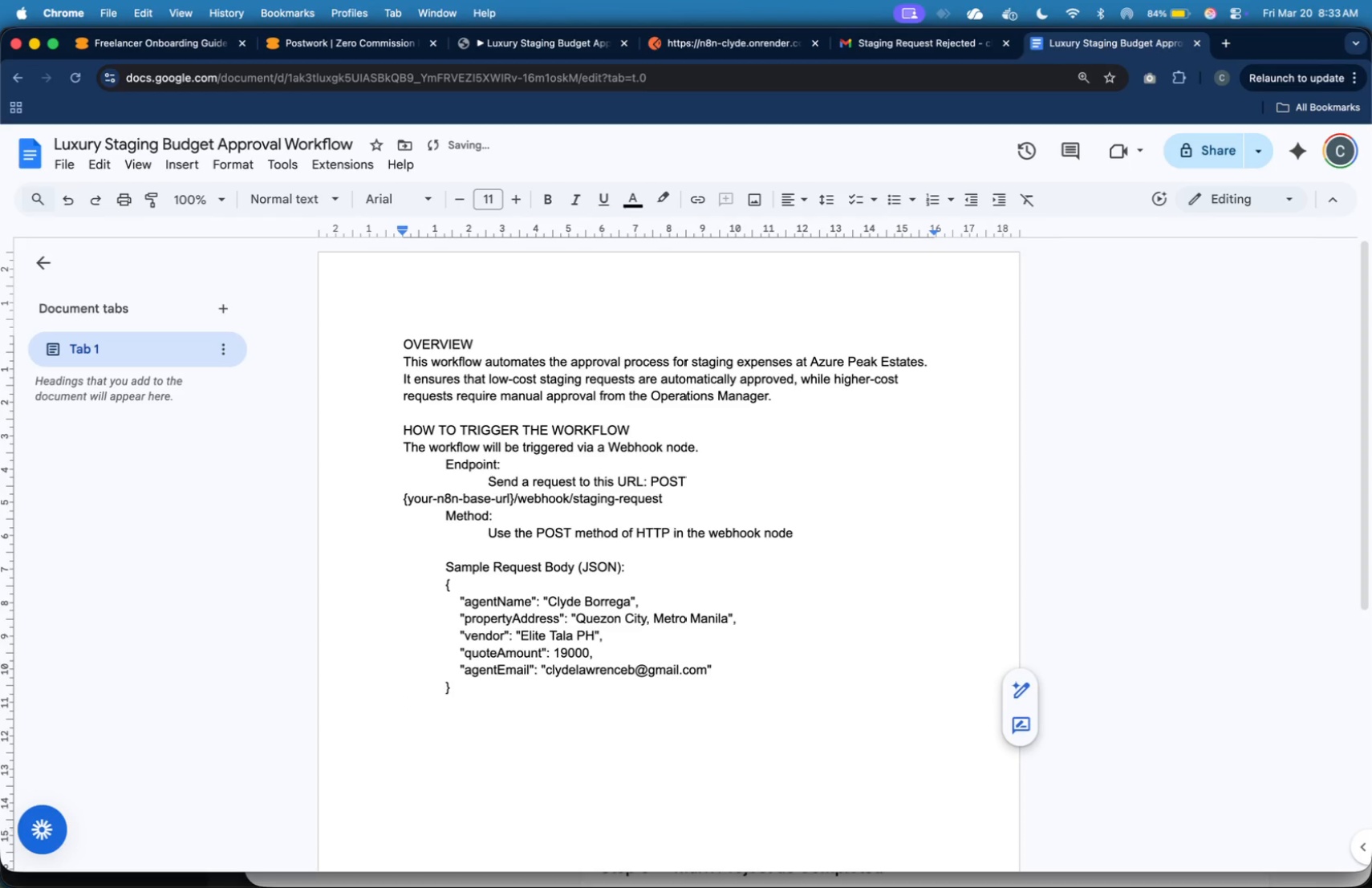 
hold_key(key=ArrowUp, duration=0.82)
 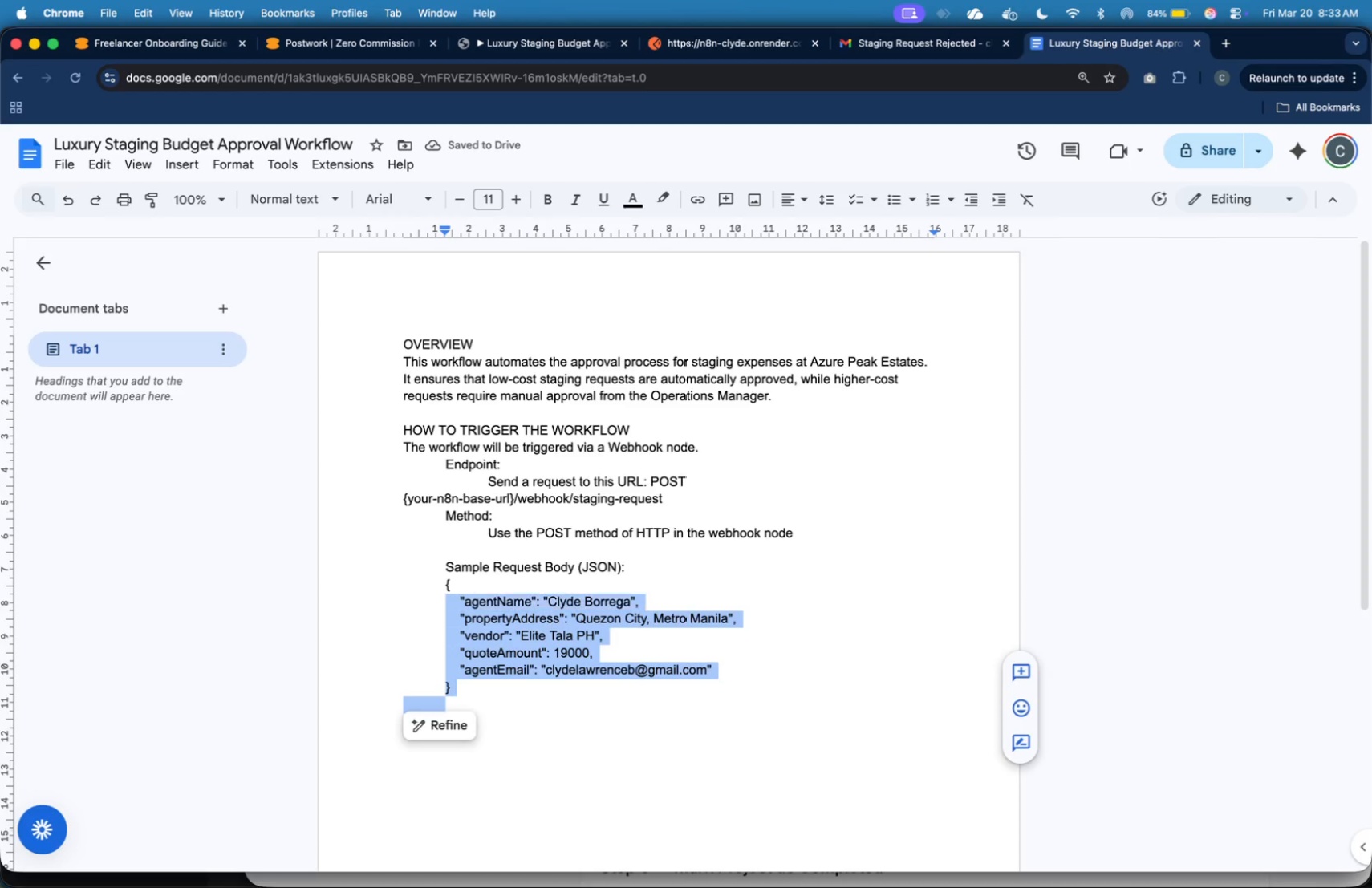 
key(Shift+ArrowUp)
 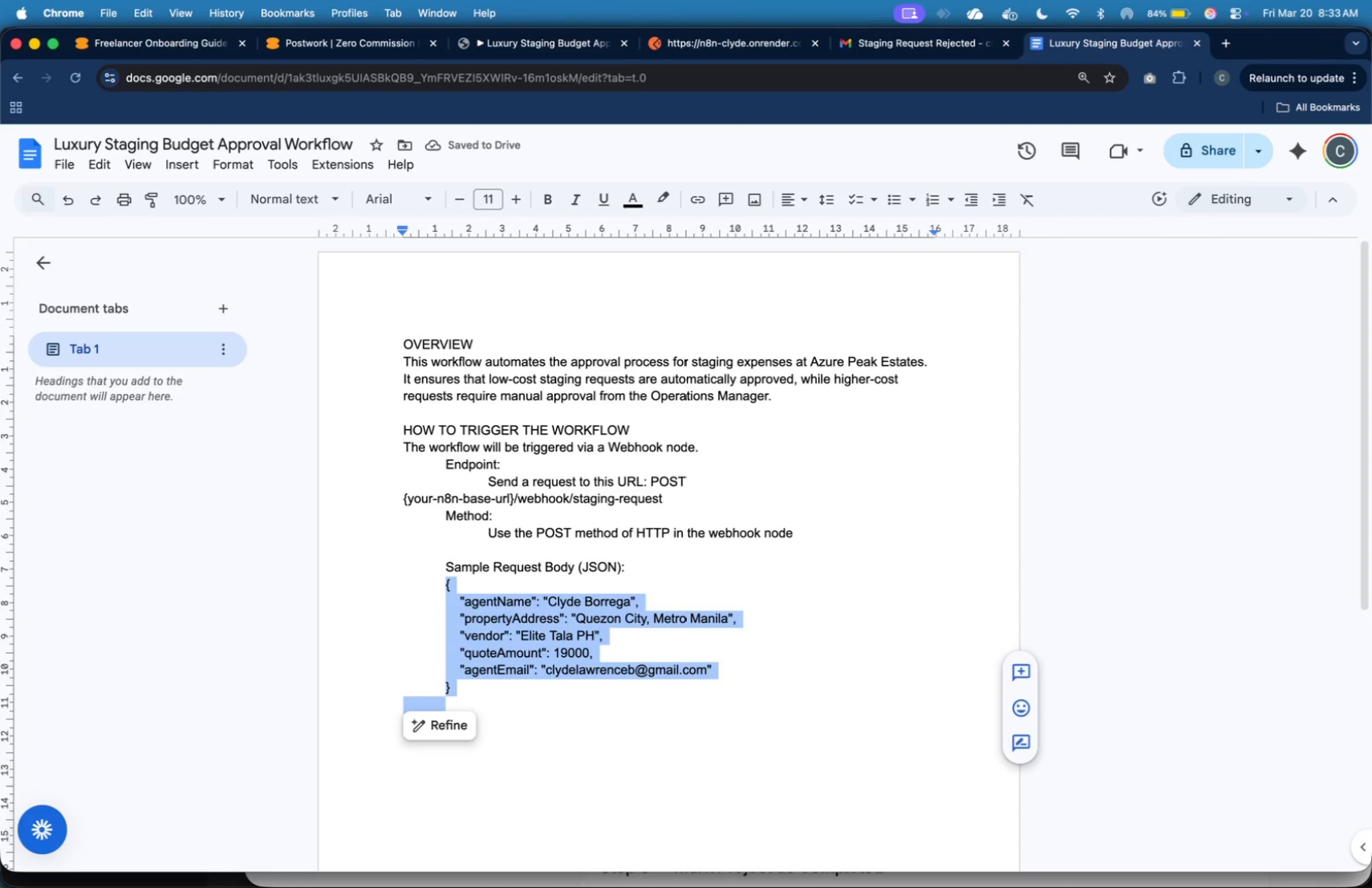 
key(Shift+ArrowUp)
 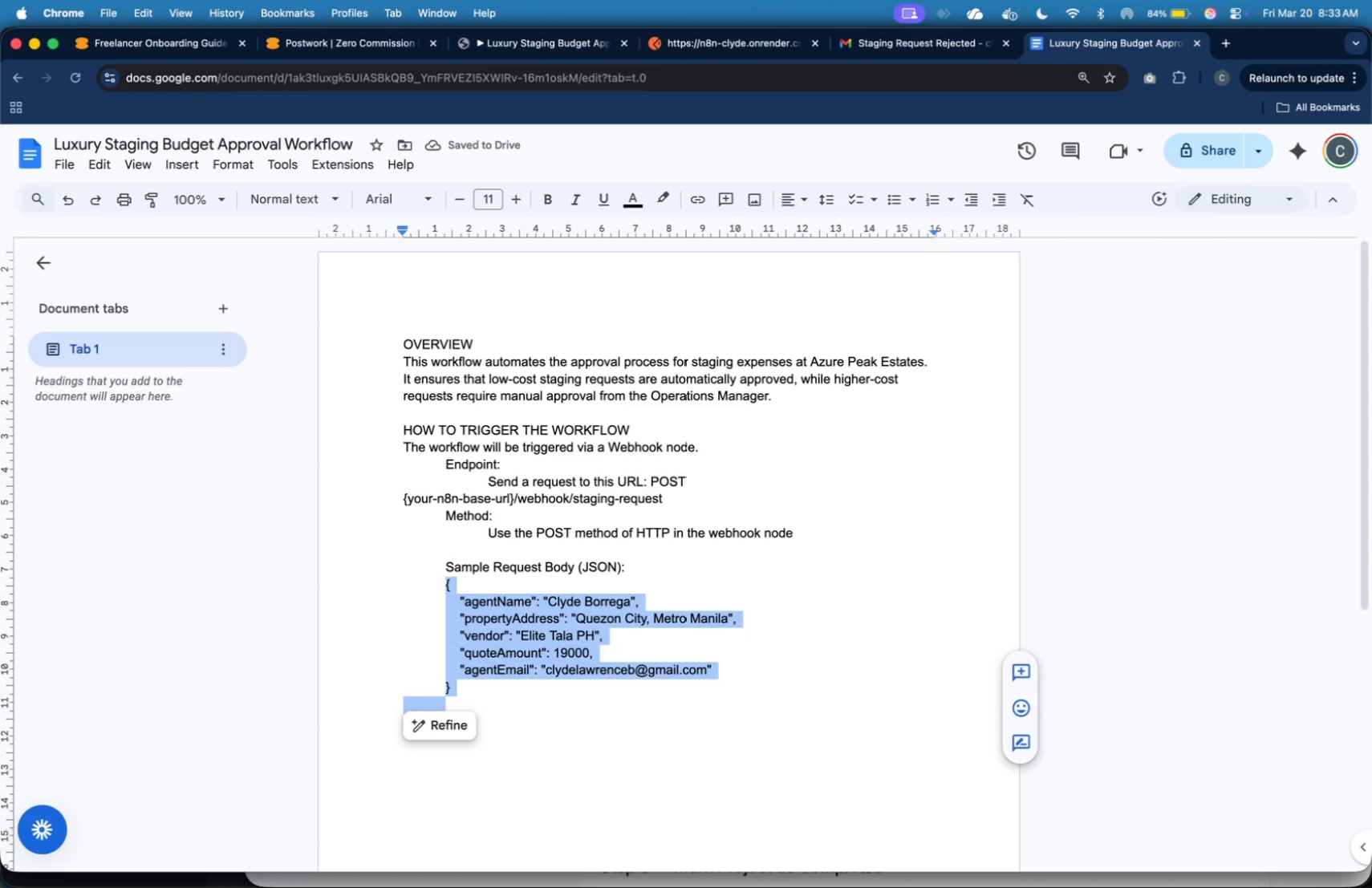 
key(Tab)
 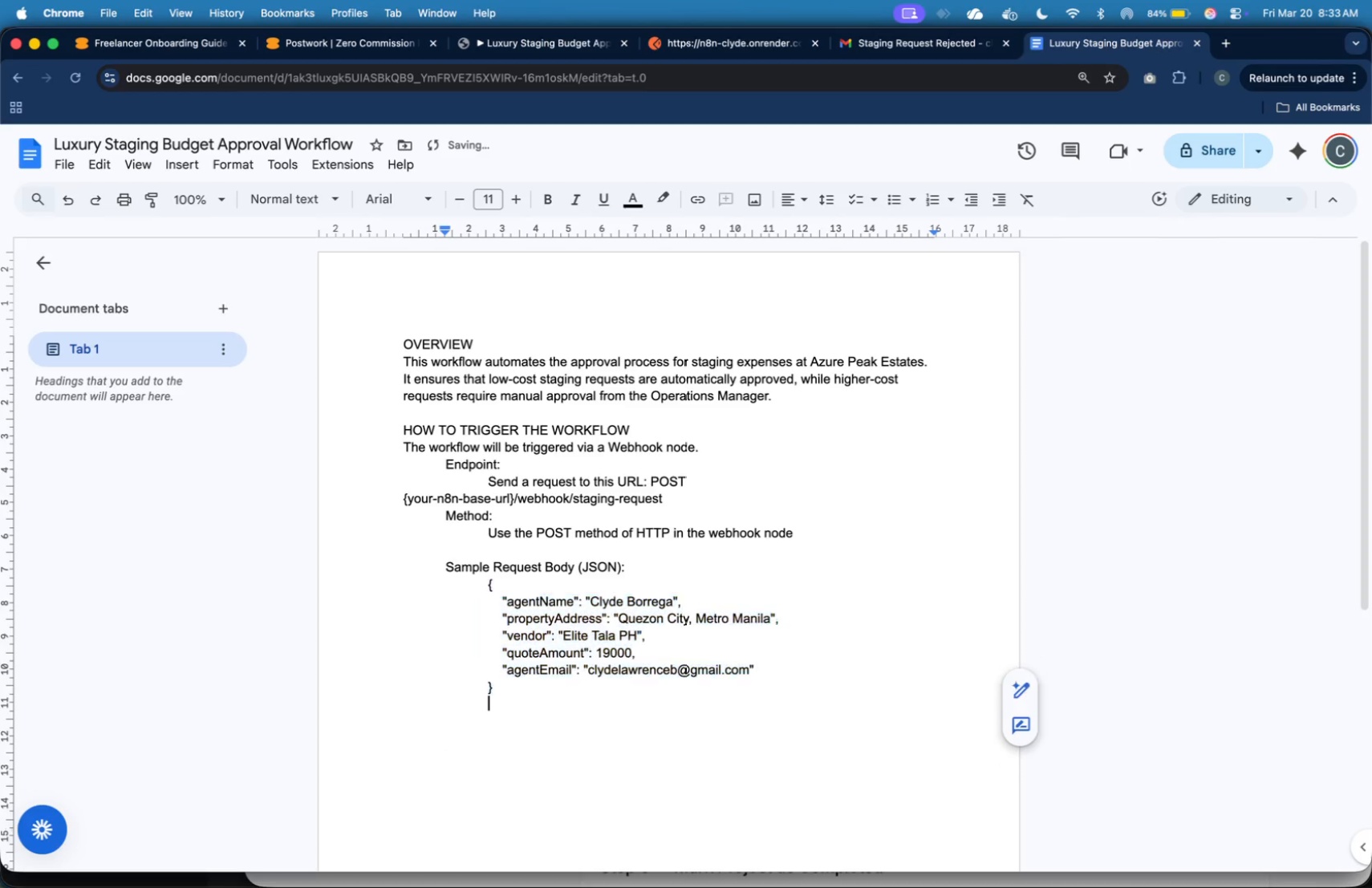 
key(ArrowDown)
 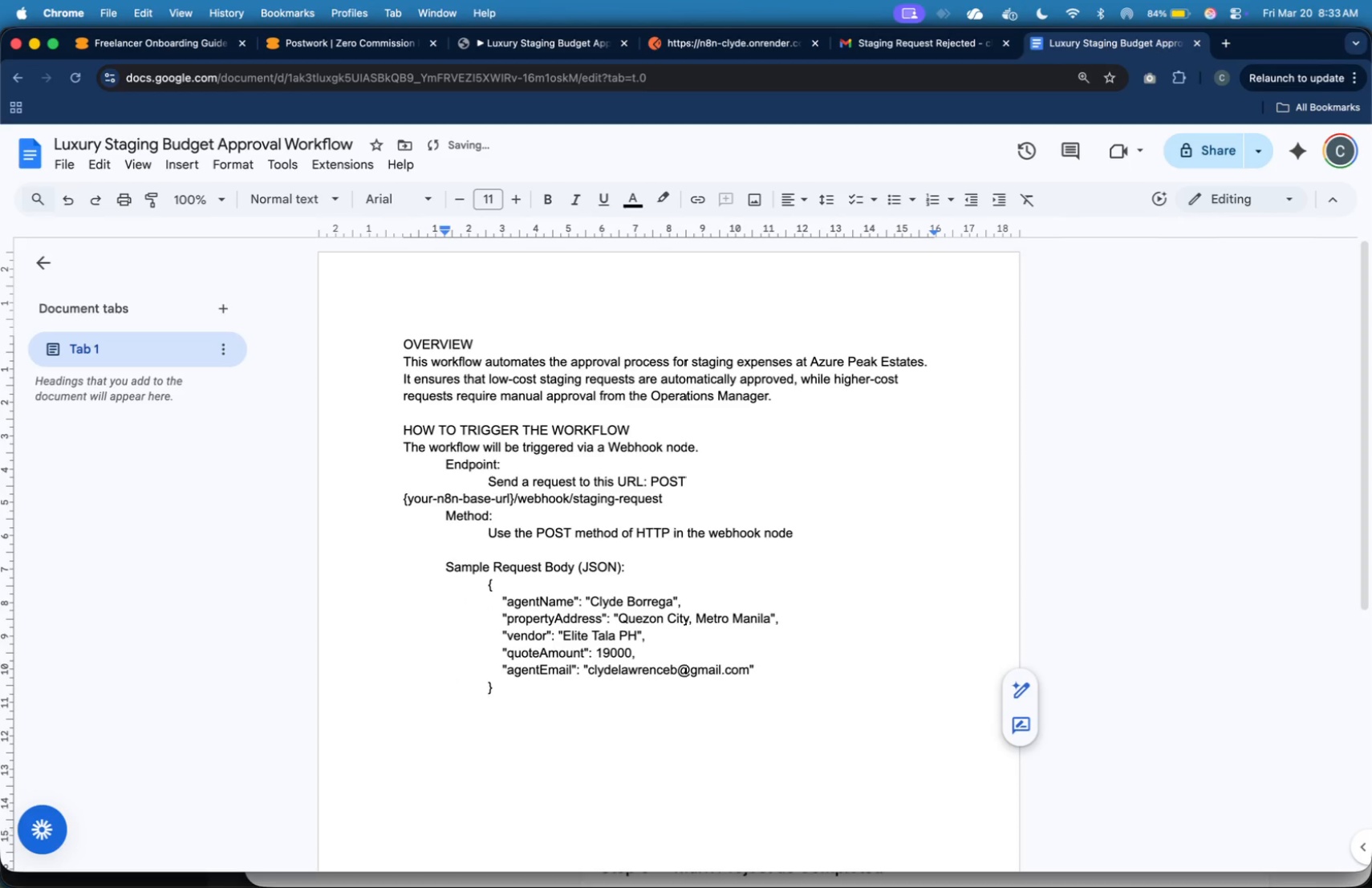 
key(Backspace)
type(Testing Tool:)
 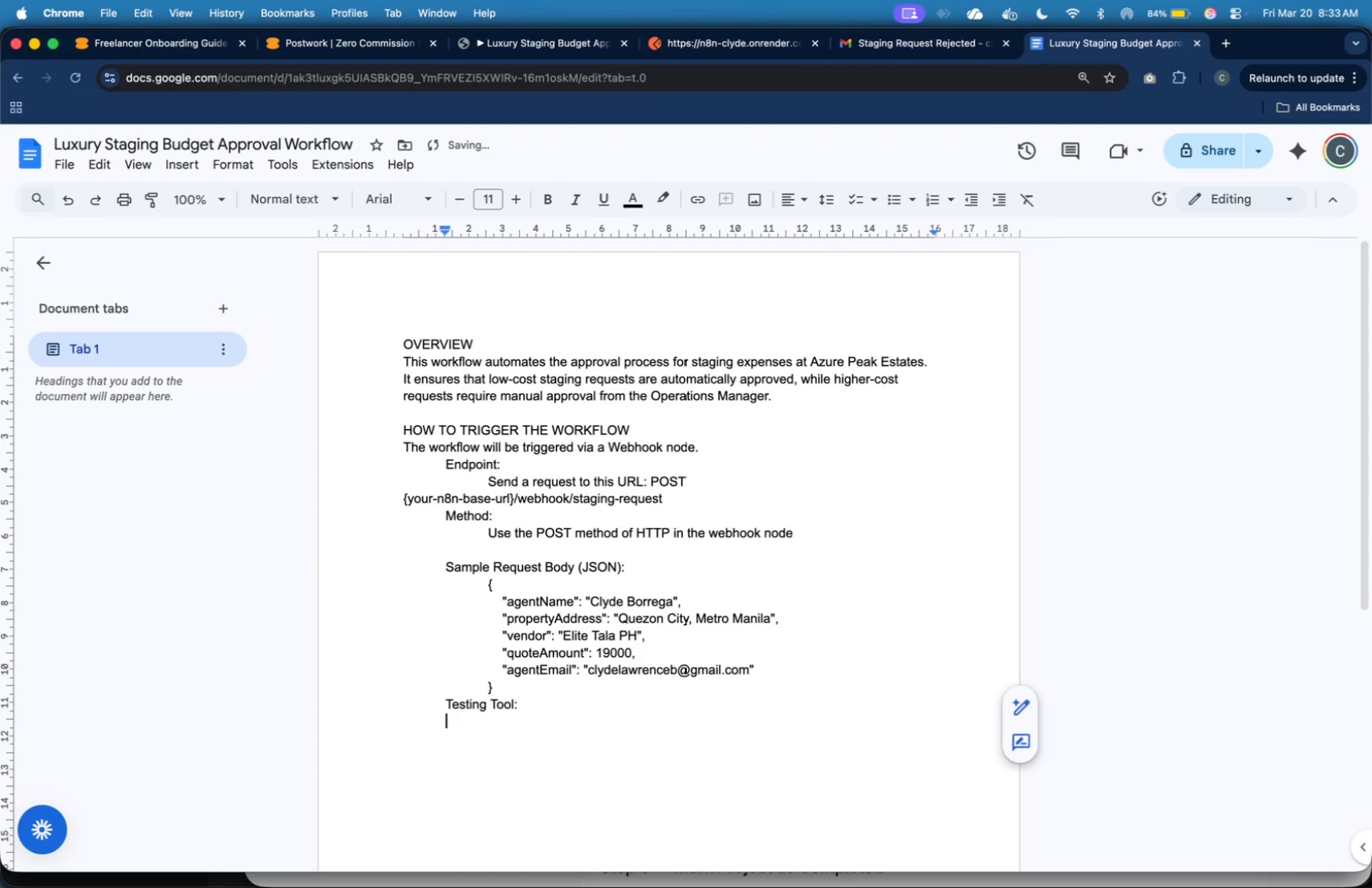 
 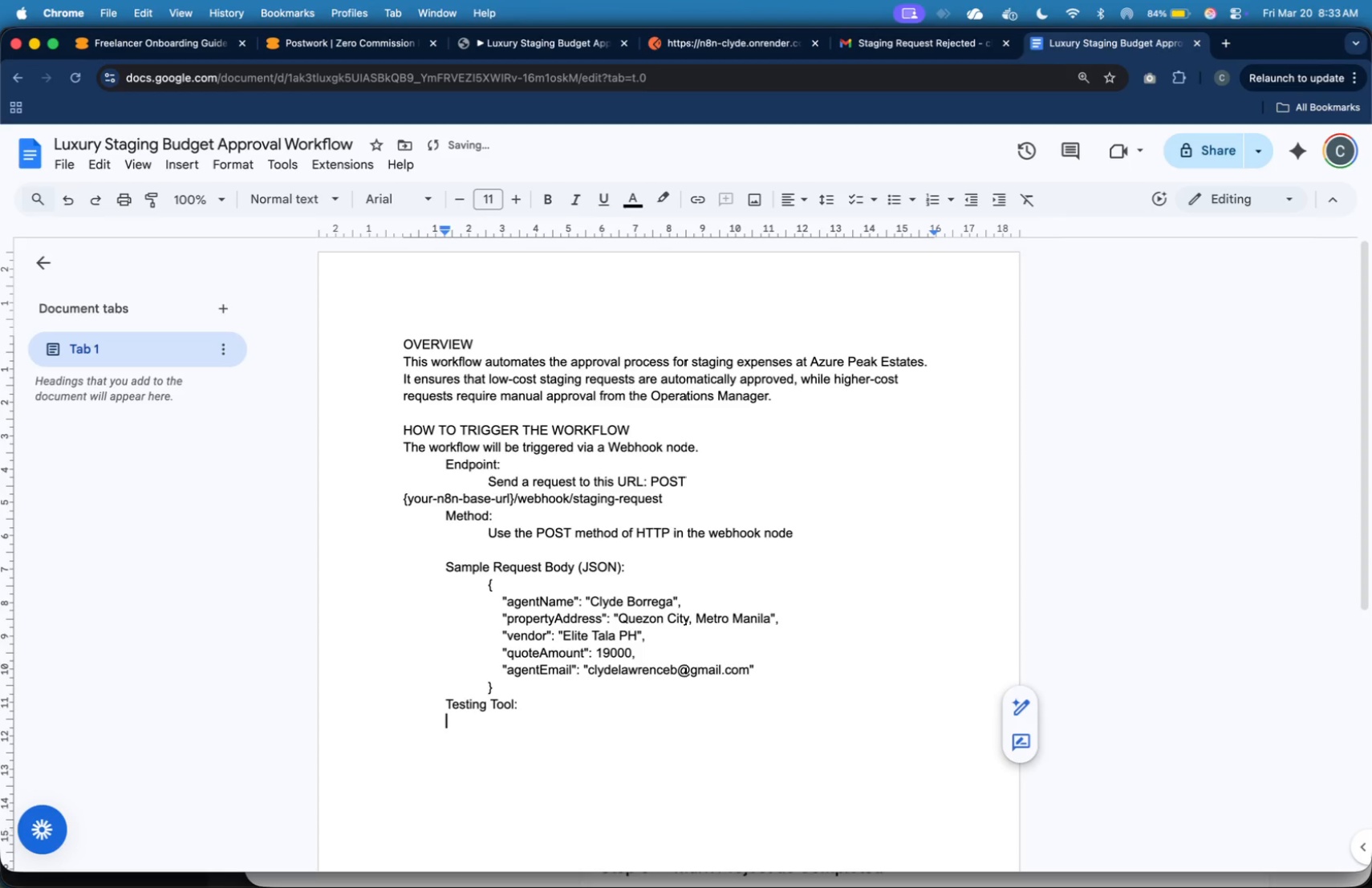 
key(Enter)
 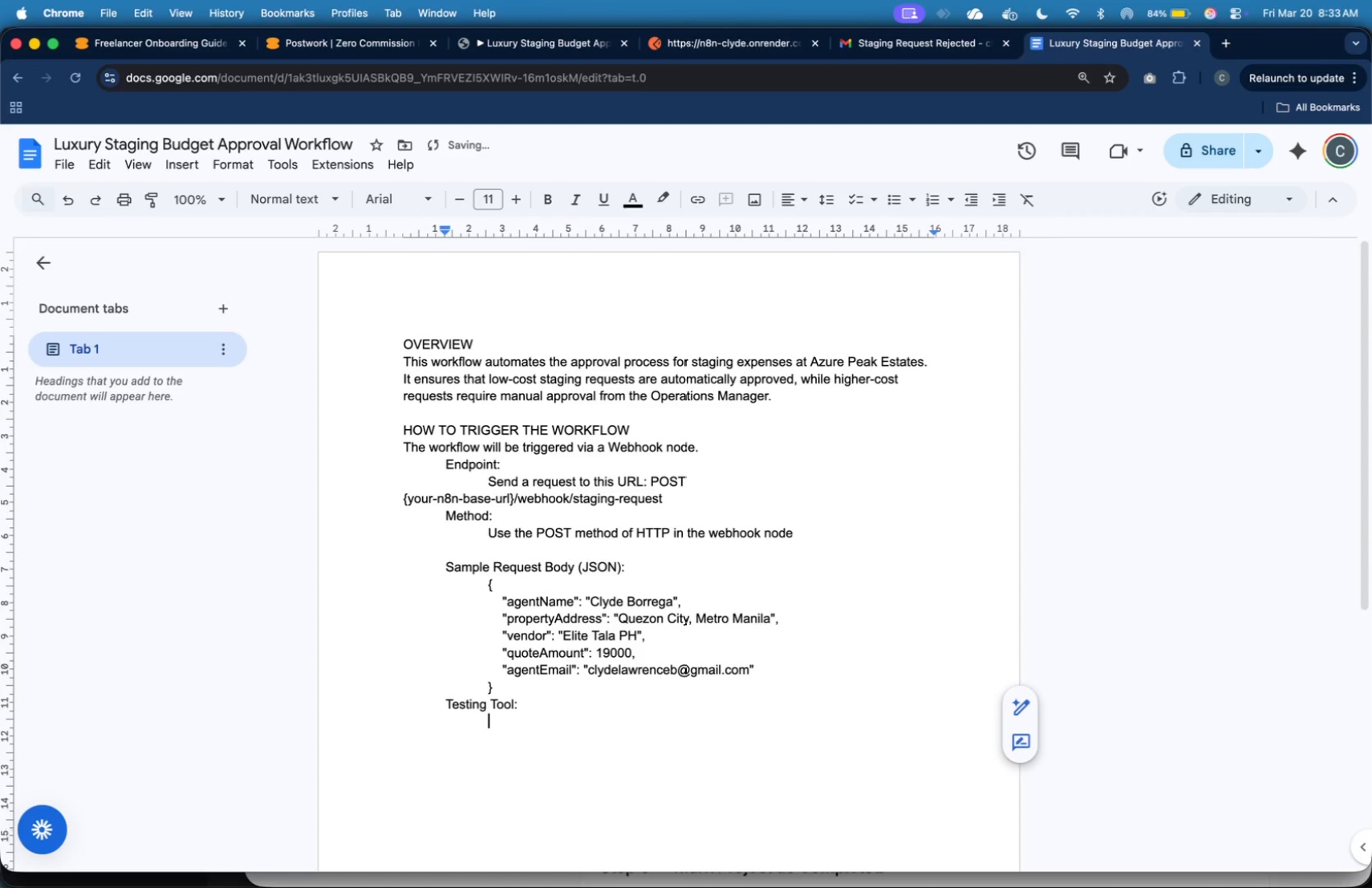 
key(Tab)
type(You can trigger the workflow using )
key(Backspace)
type(:)
 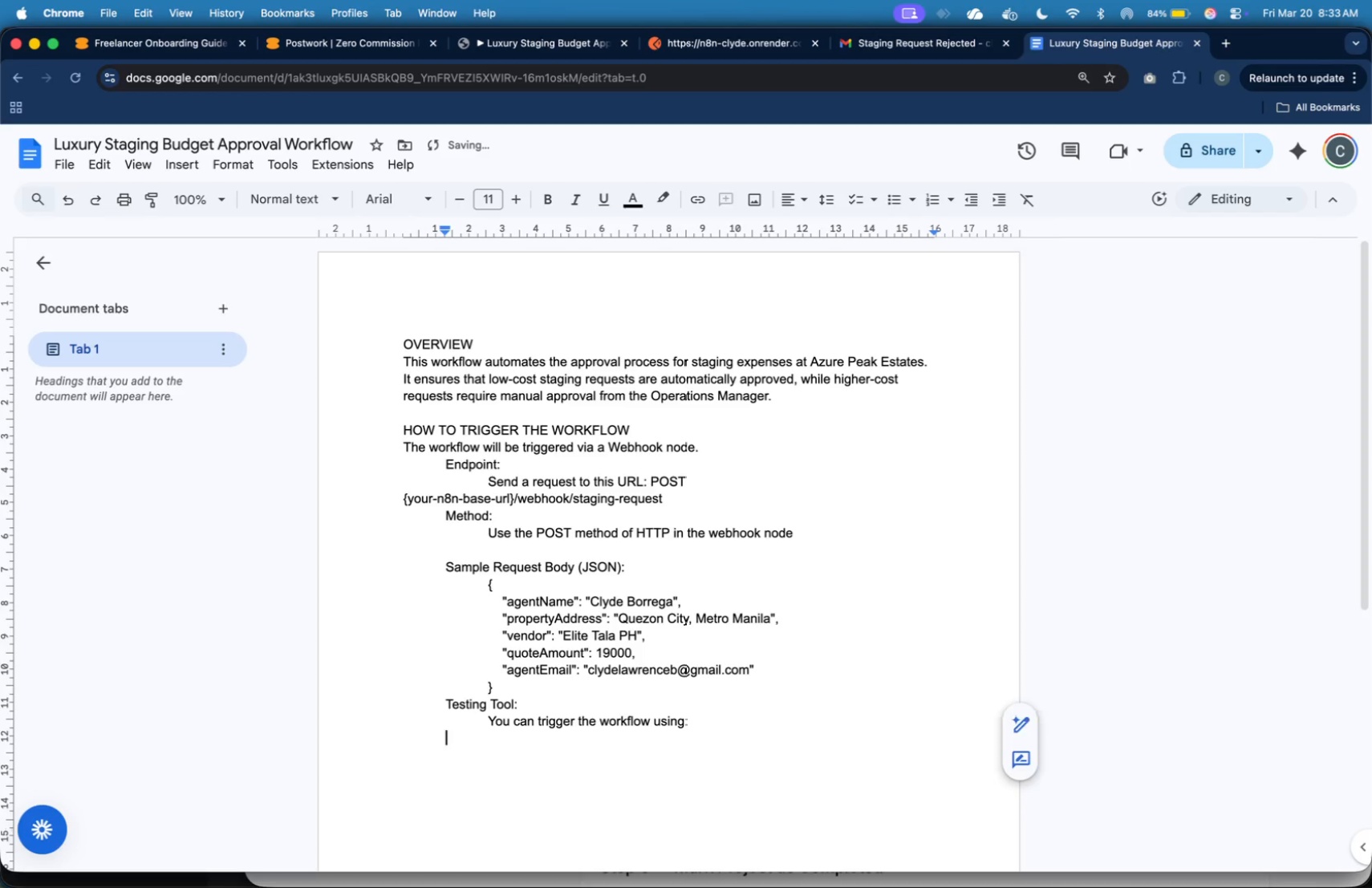 
key(Enter)
 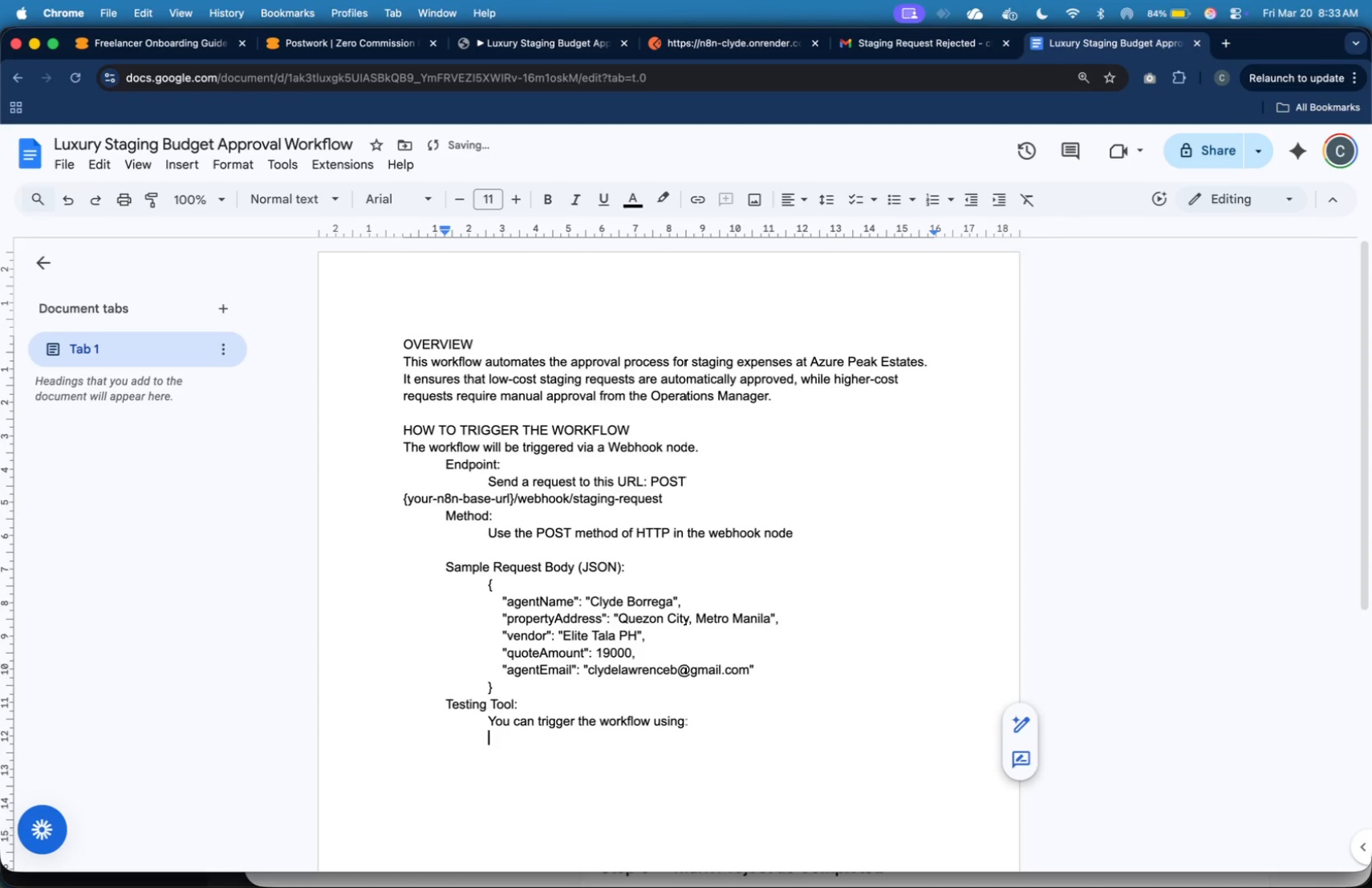 
key(Tab)
 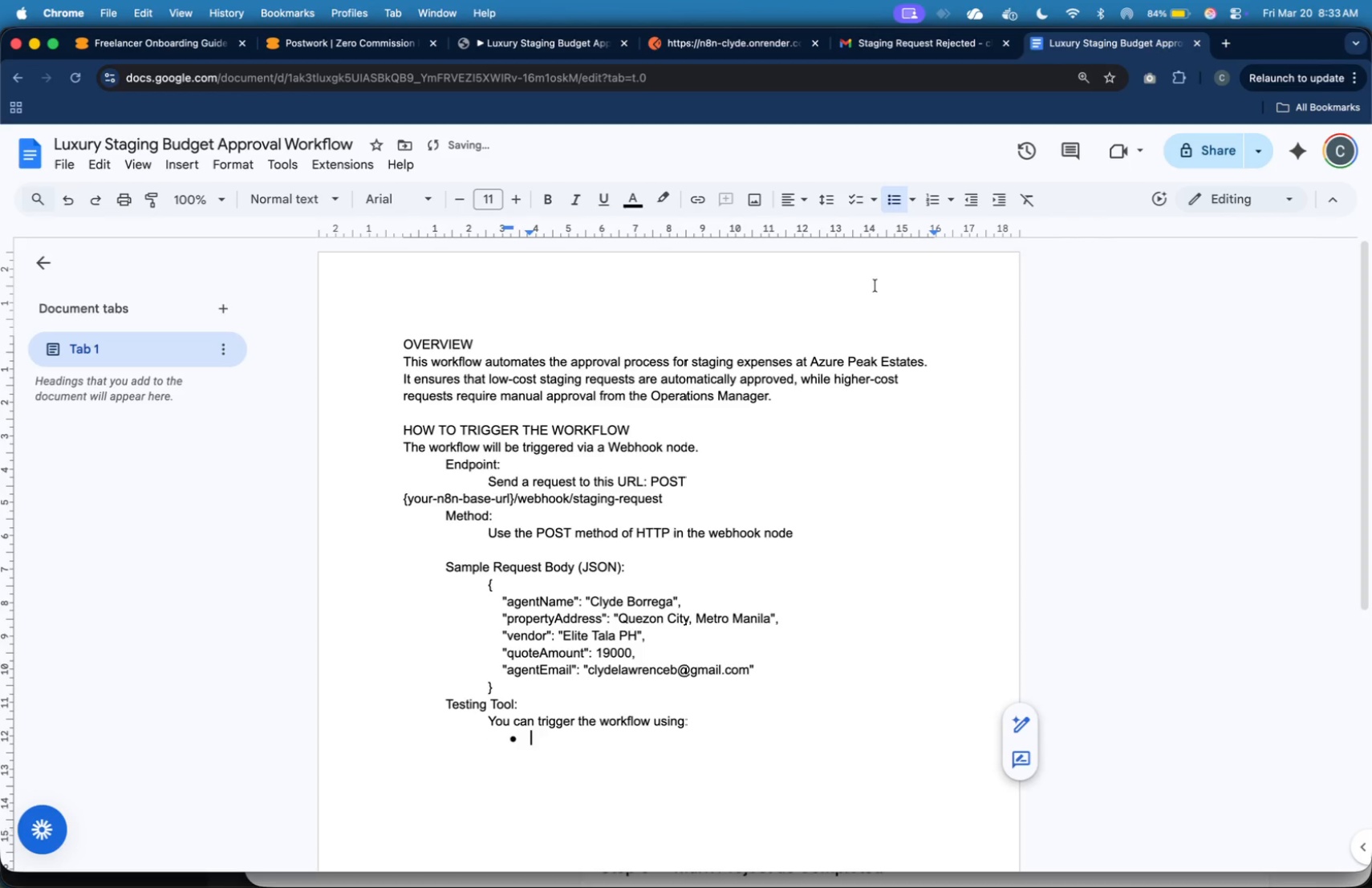 
type(Posma)
key(Backspace)
key(Backspace)
type(tman ())
 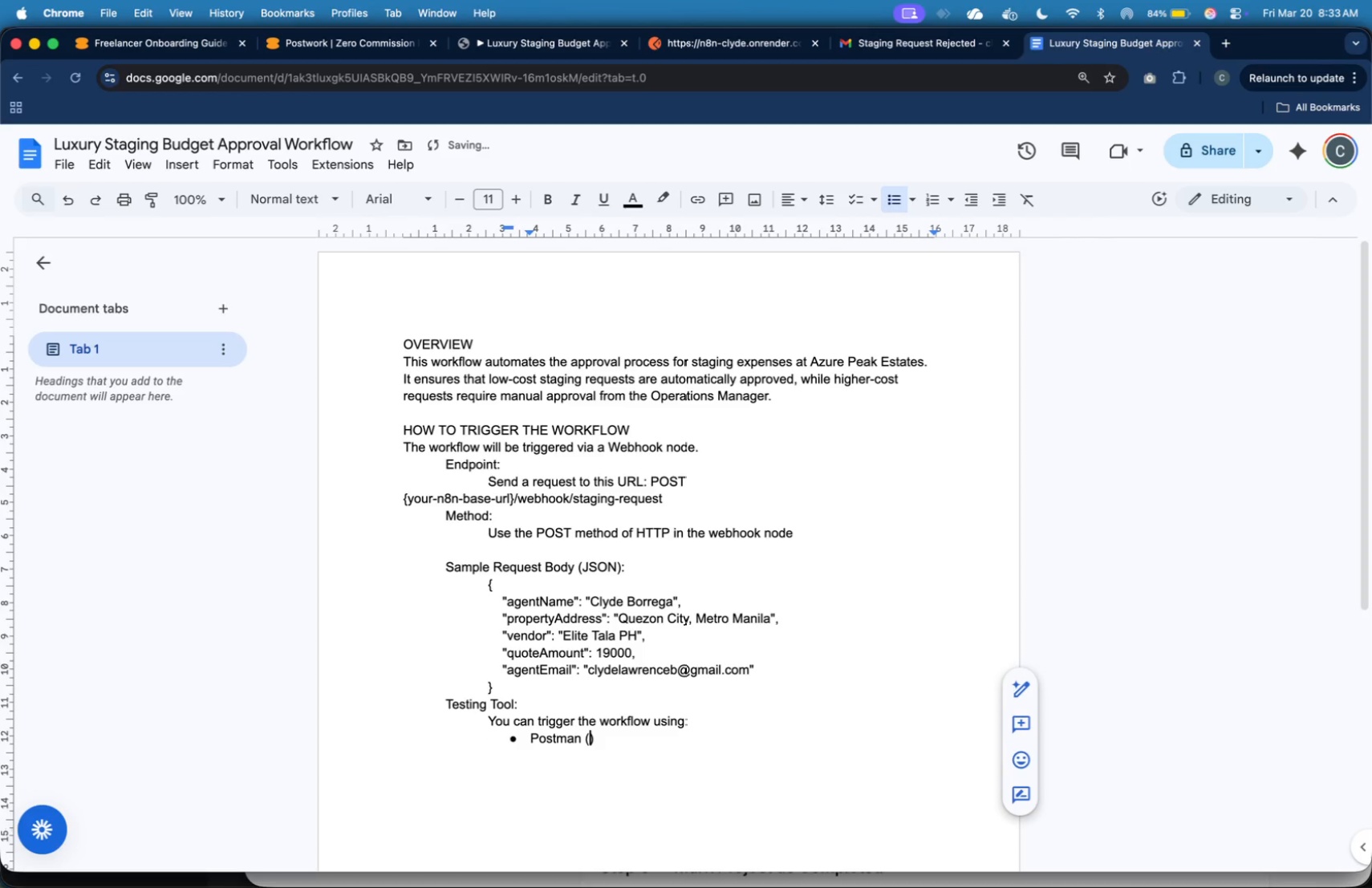 
 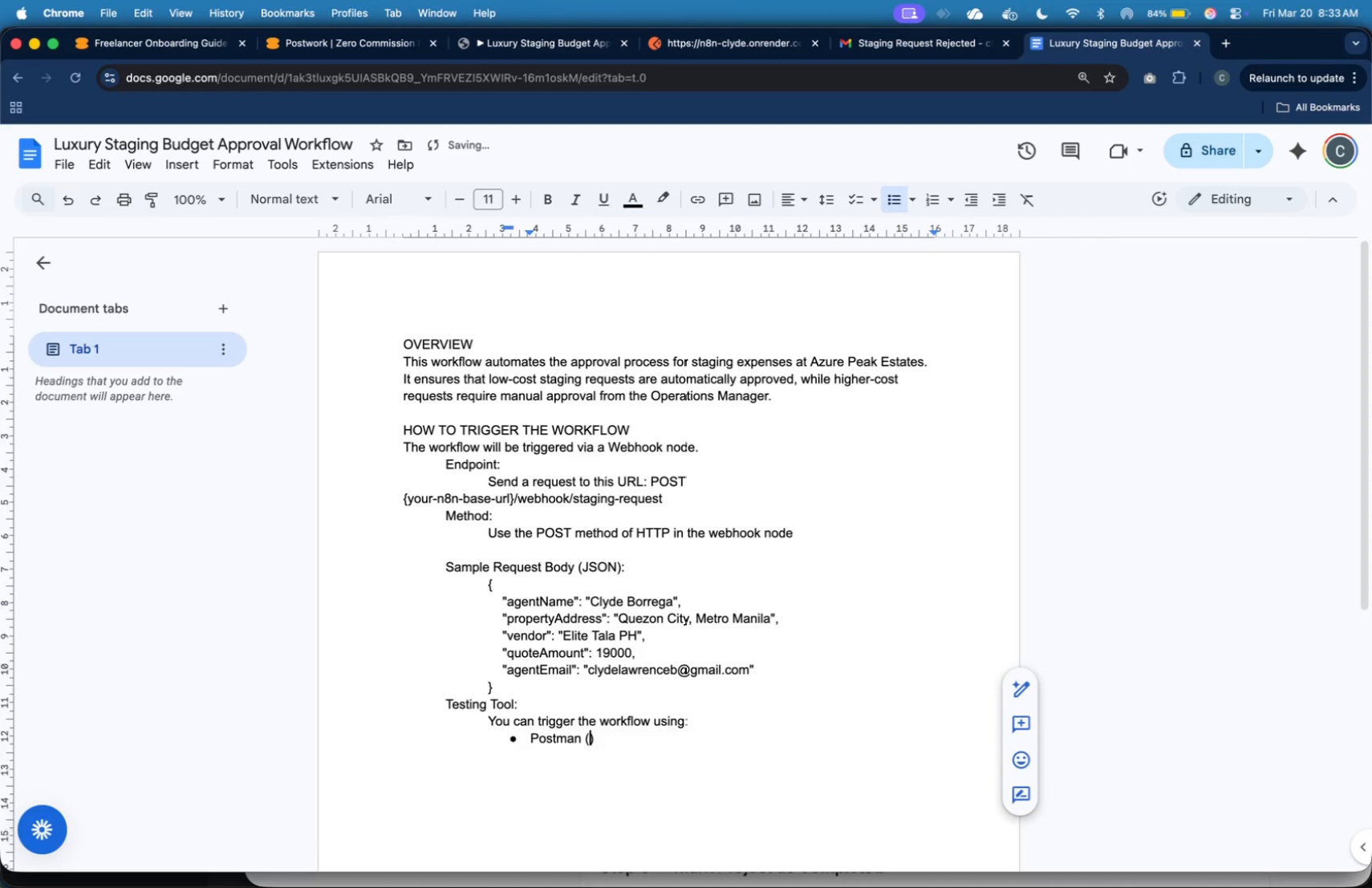 
key(ArrowLeft)
 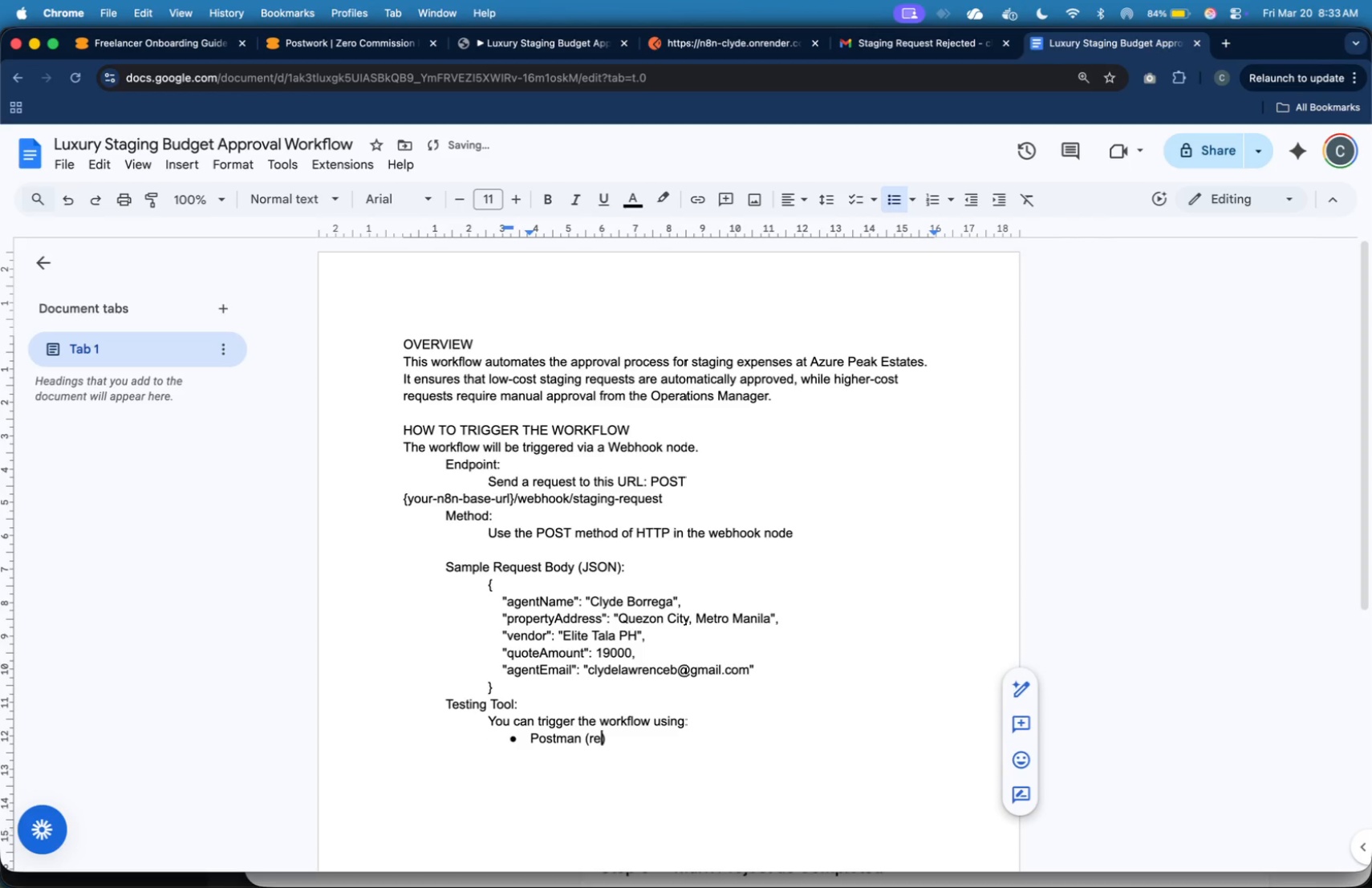 
type(recommen)
key(Backspace)
type(ded)
 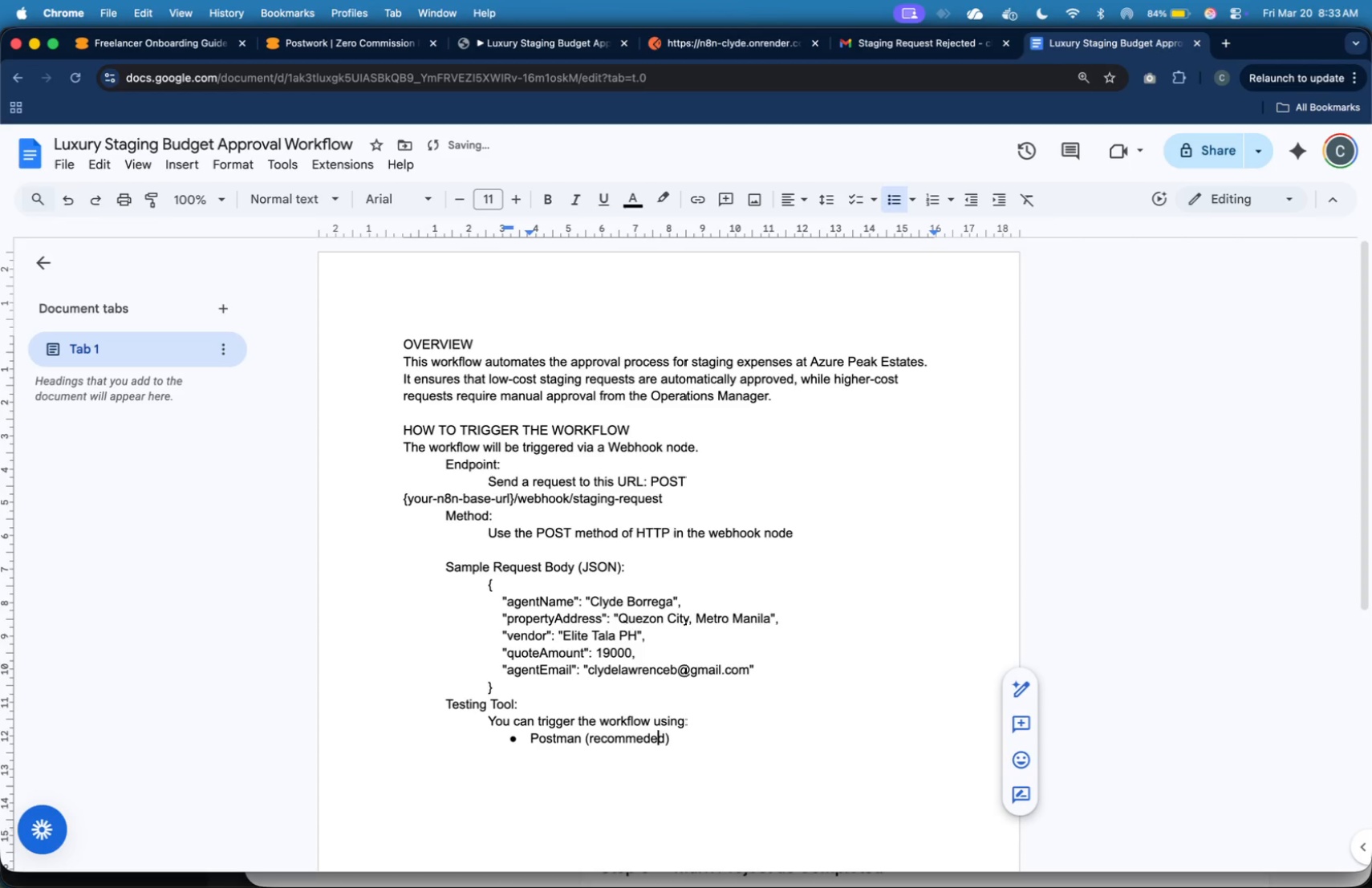 
key(ArrowLeft)
 